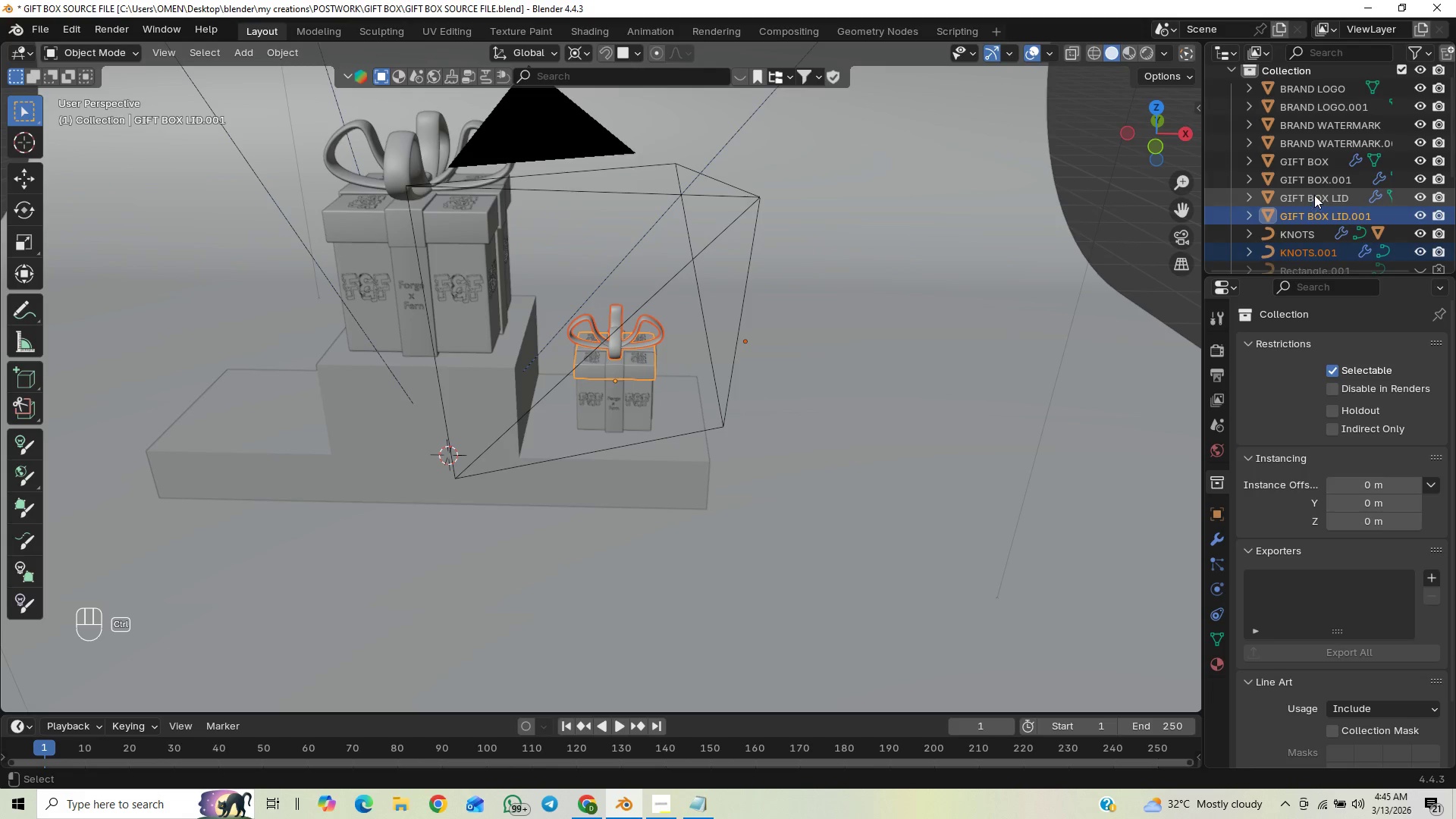 
hold_key(key=ControlLeft, duration=1.51)
 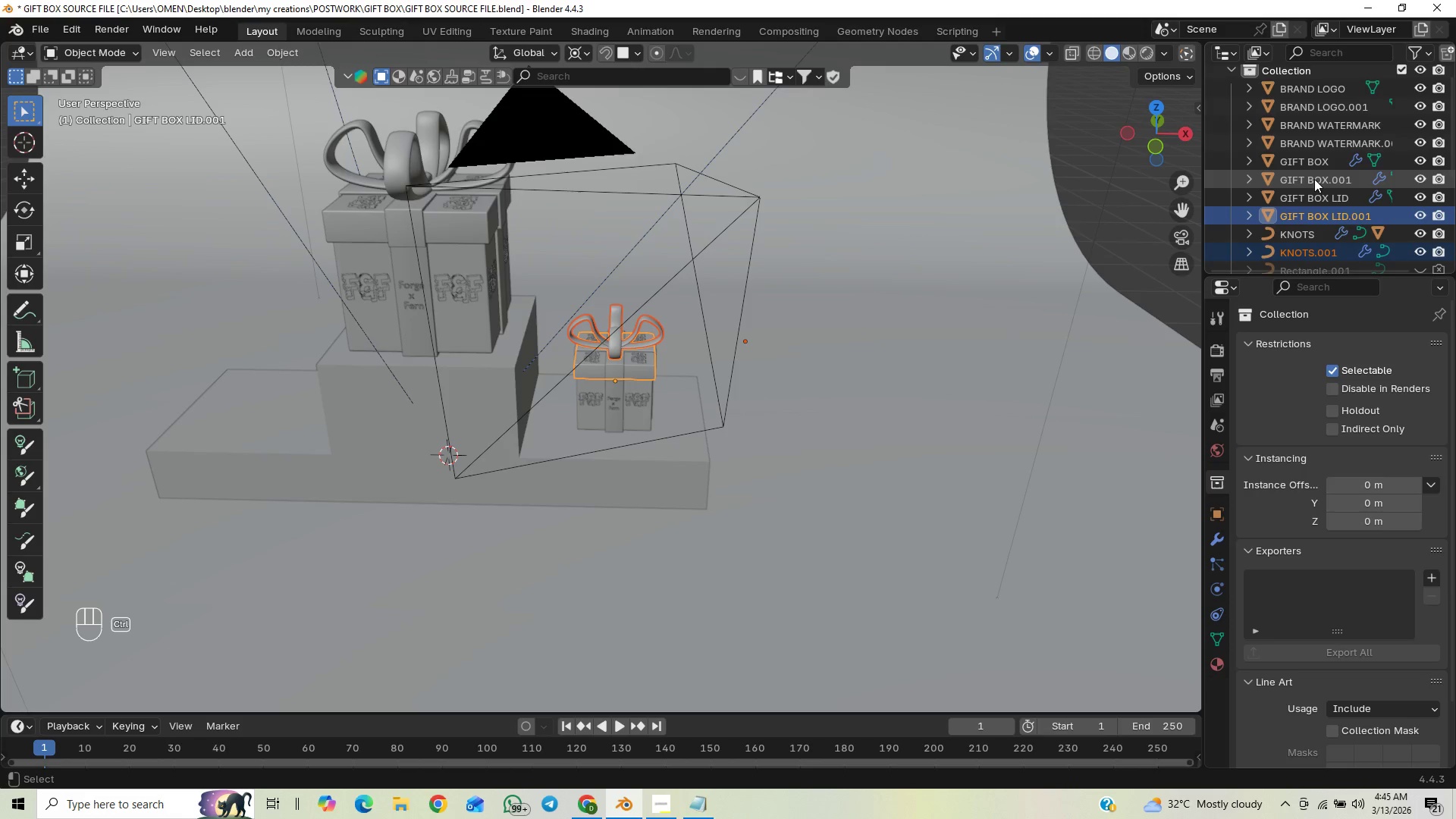 
hold_key(key=ControlLeft, duration=1.52)
left_click([1314, 179])
 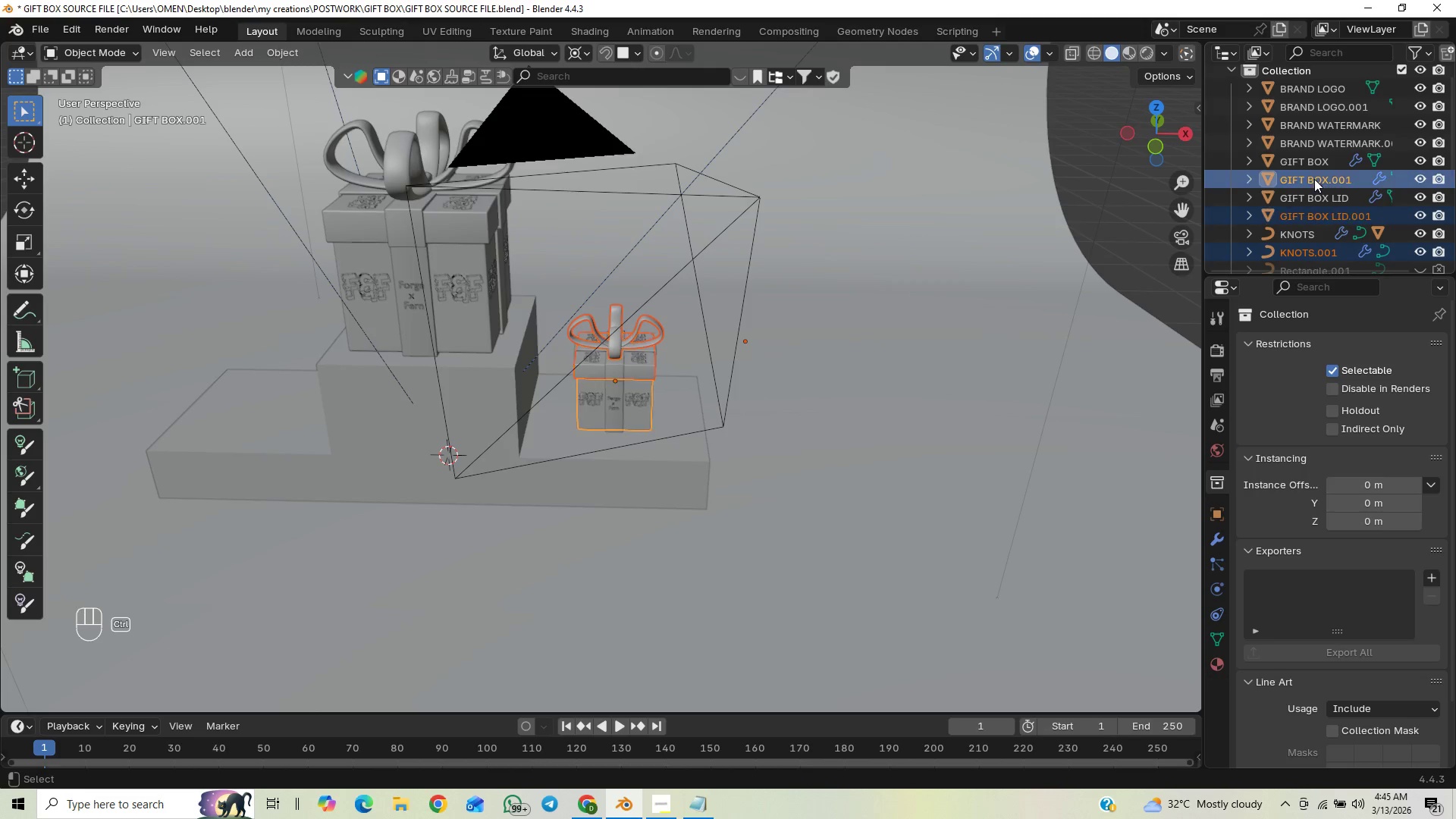 
hold_key(key=ControlLeft, duration=1.5)
left_click([1313, 143])
 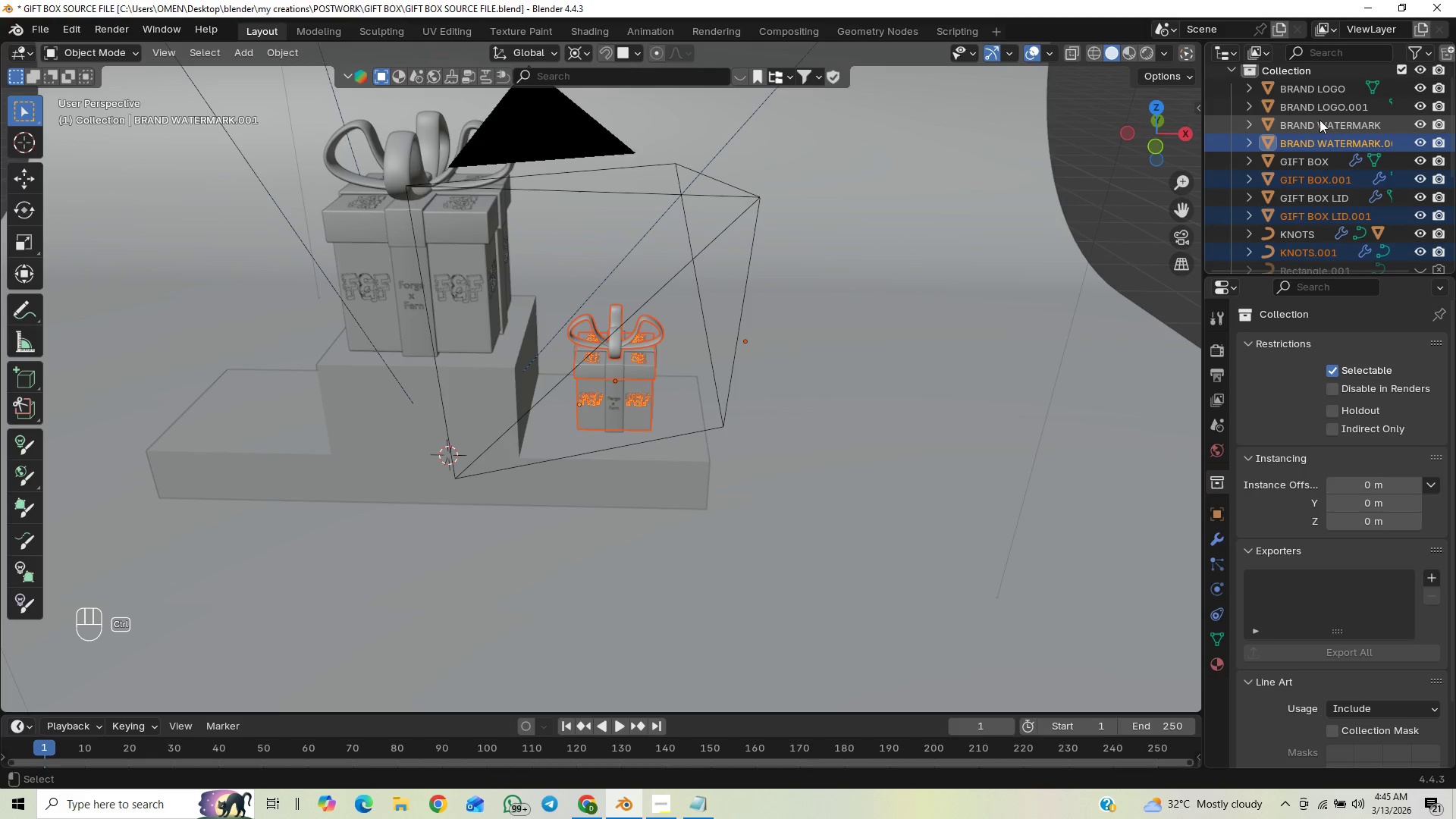 
hold_key(key=ControlLeft, duration=0.61)
left_click([1321, 107])
 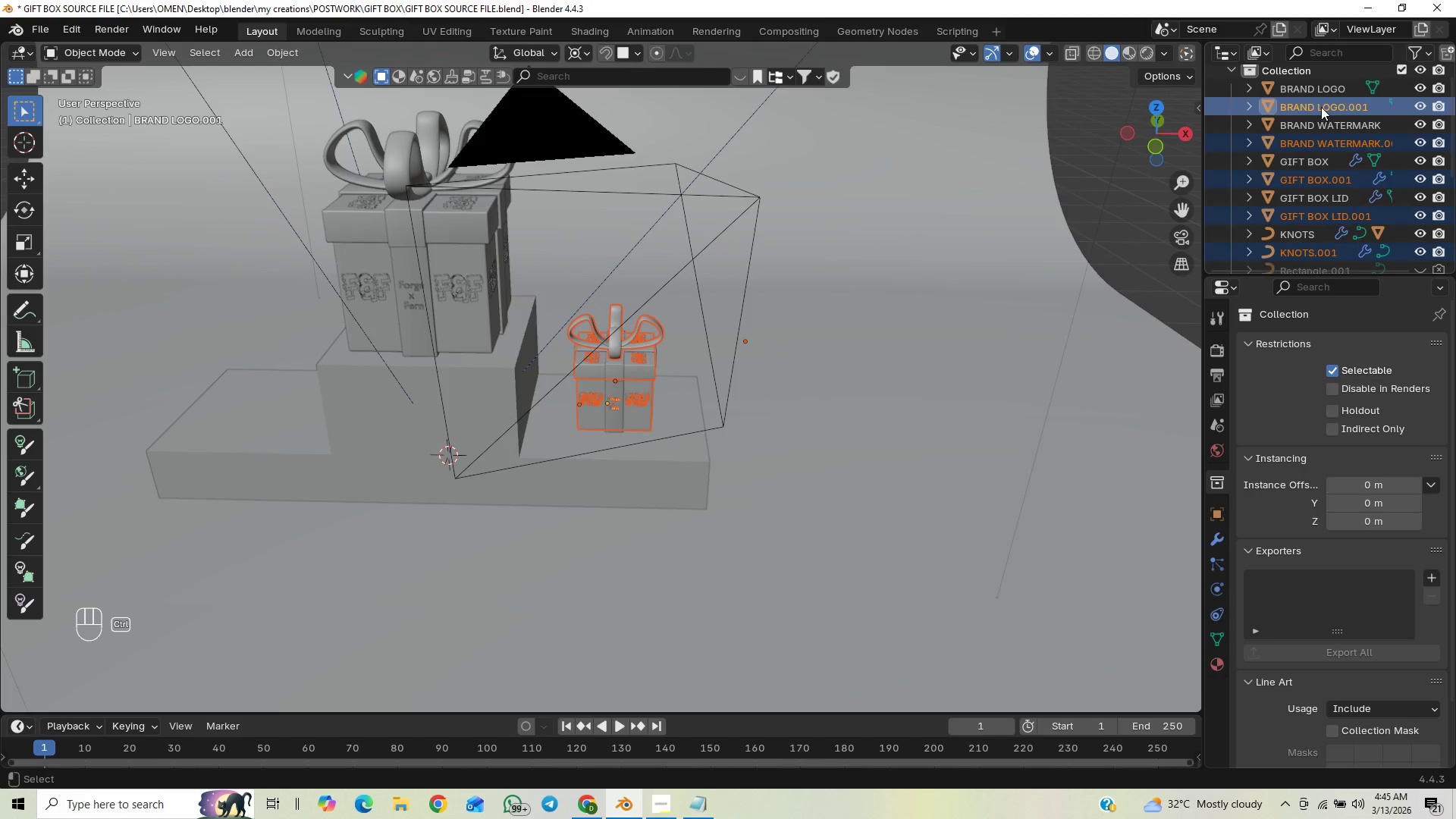 
hold_key(key=ControlLeft, duration=18.31)
 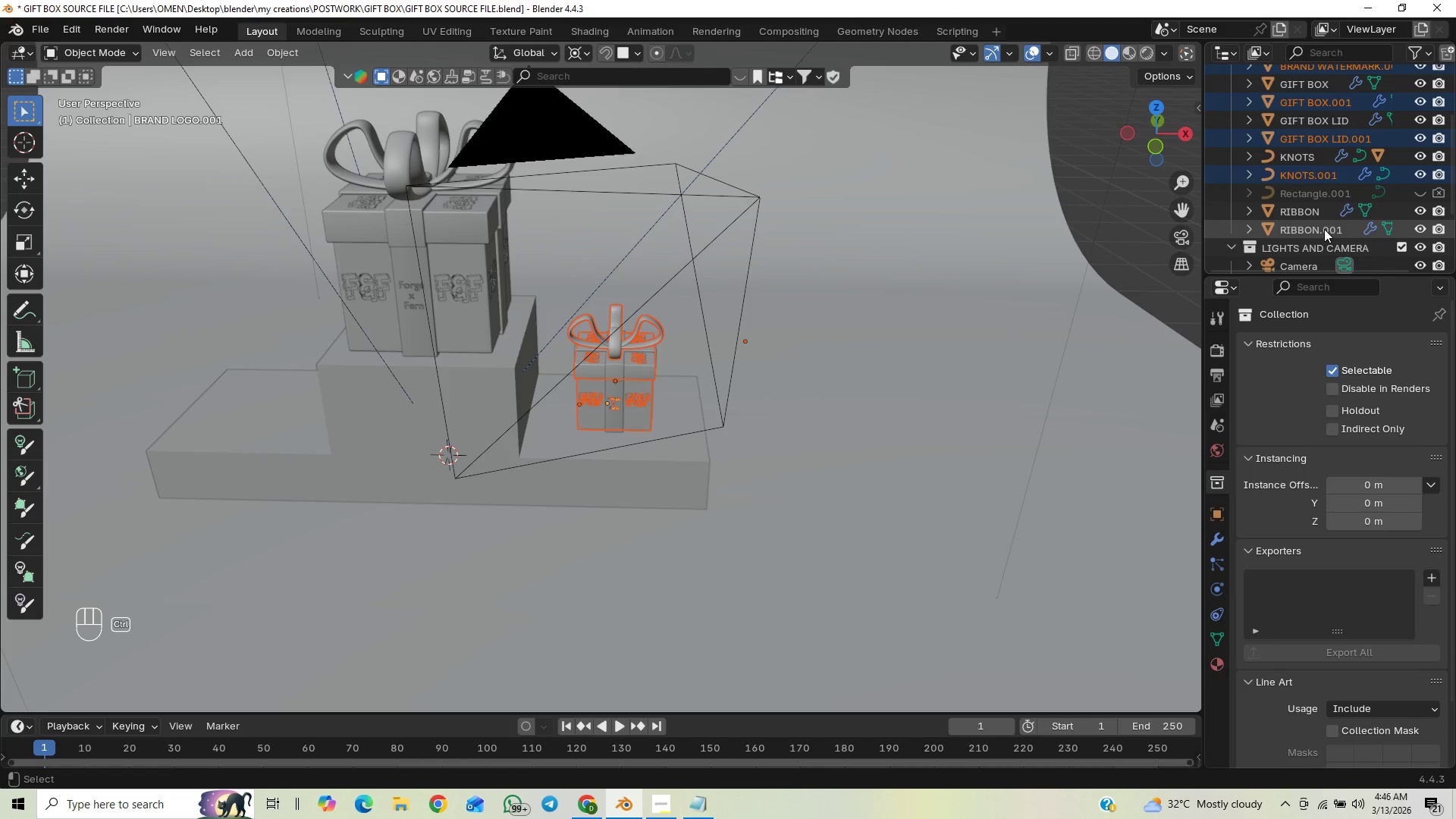 
key(G)
 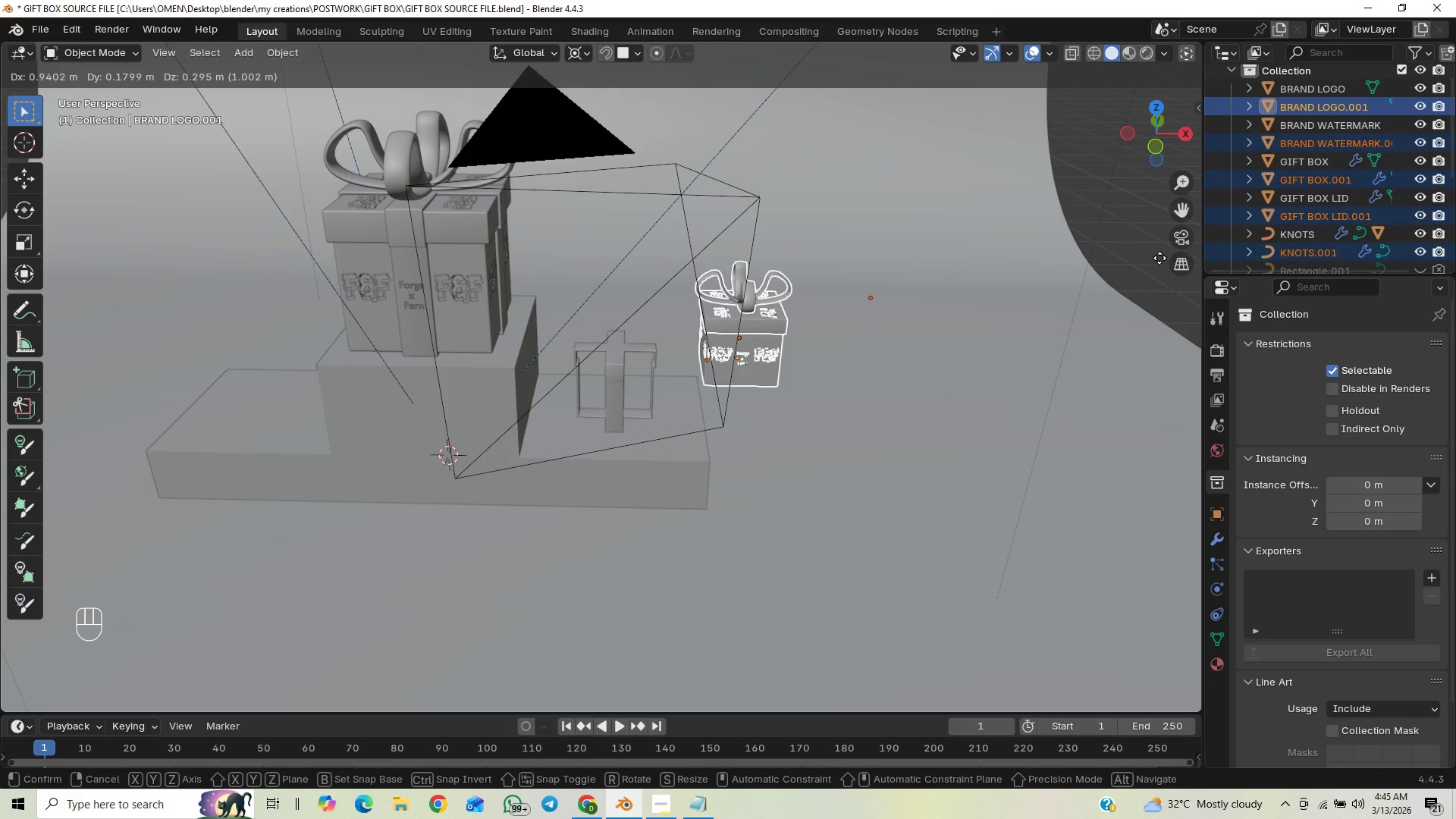 
right_click([1172, 257])
 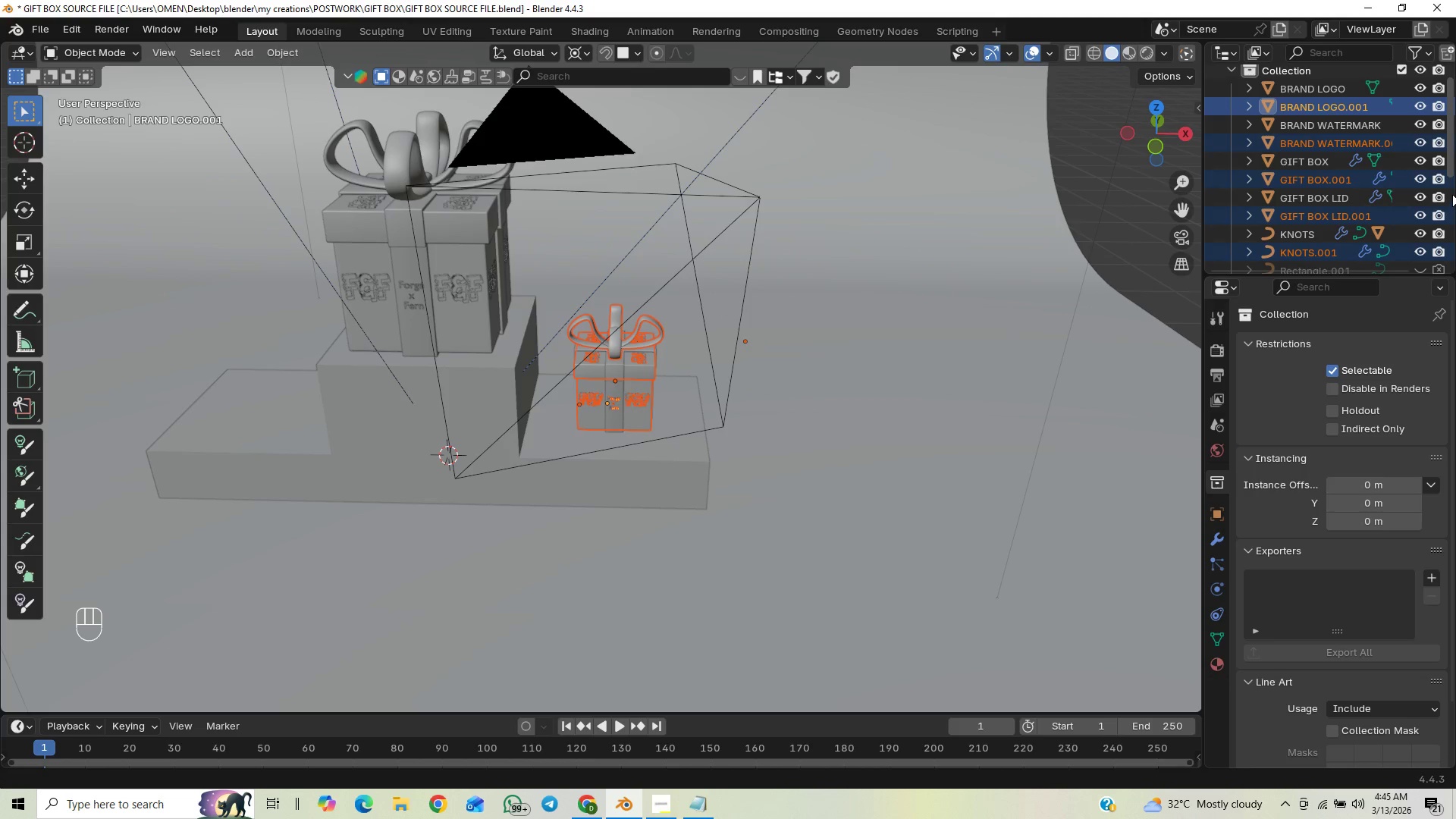 
left_click_drag(start_coordinate=[1452, 168], to_coordinate=[1439, 190])
 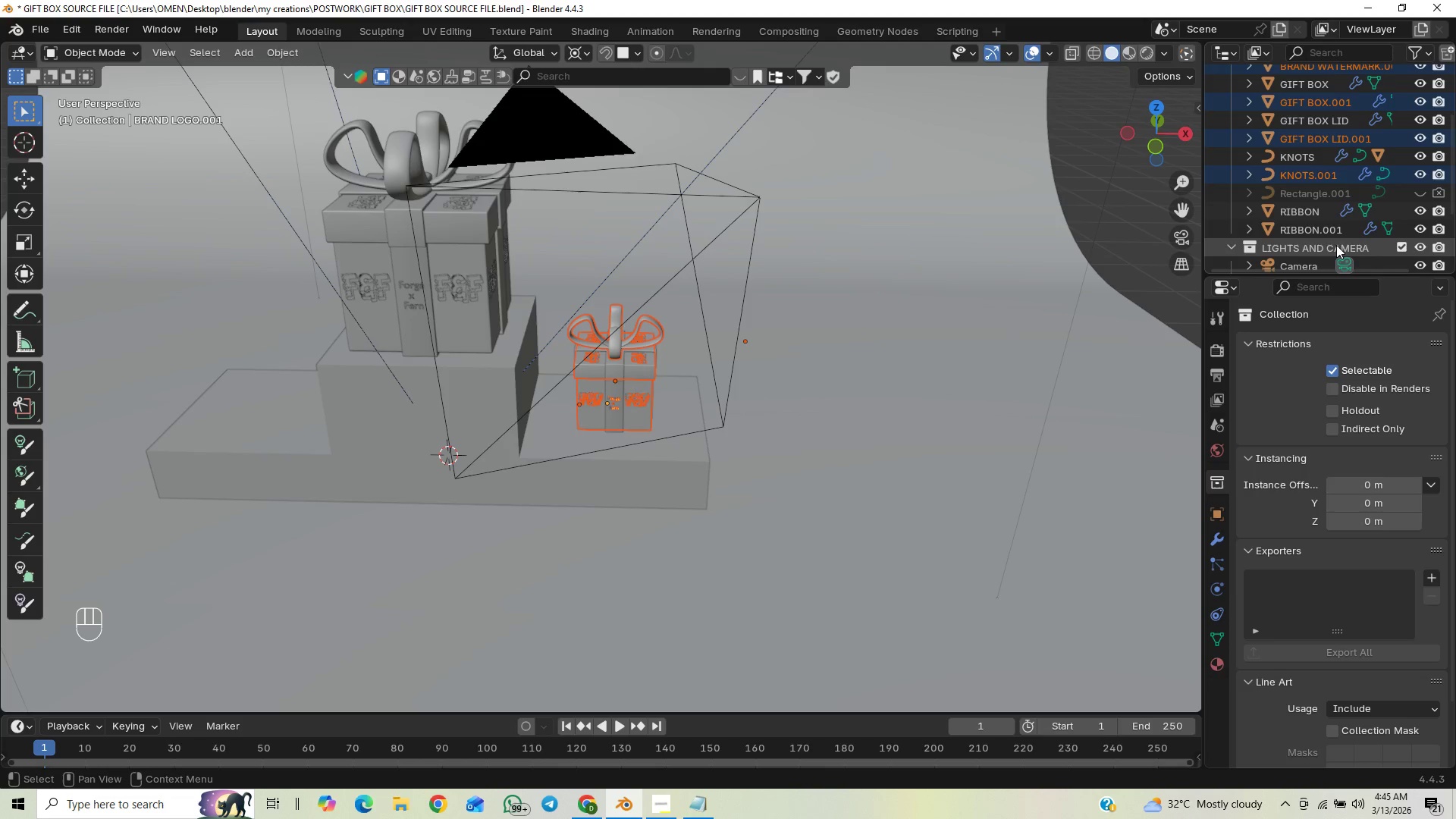 
hold_key(key=ControlLeft, duration=1.31)
left_click([1324, 229])
 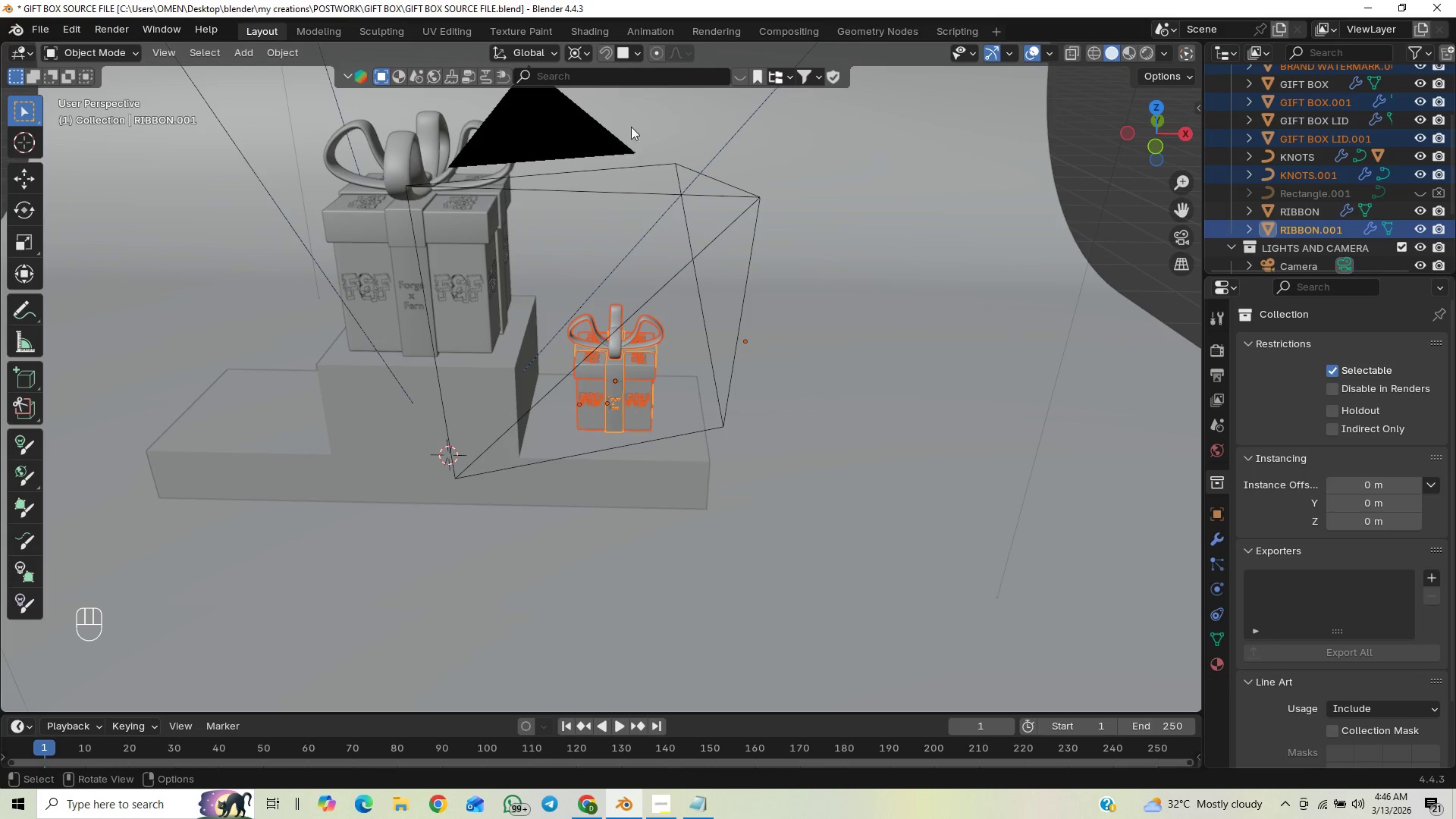 
key(G)
 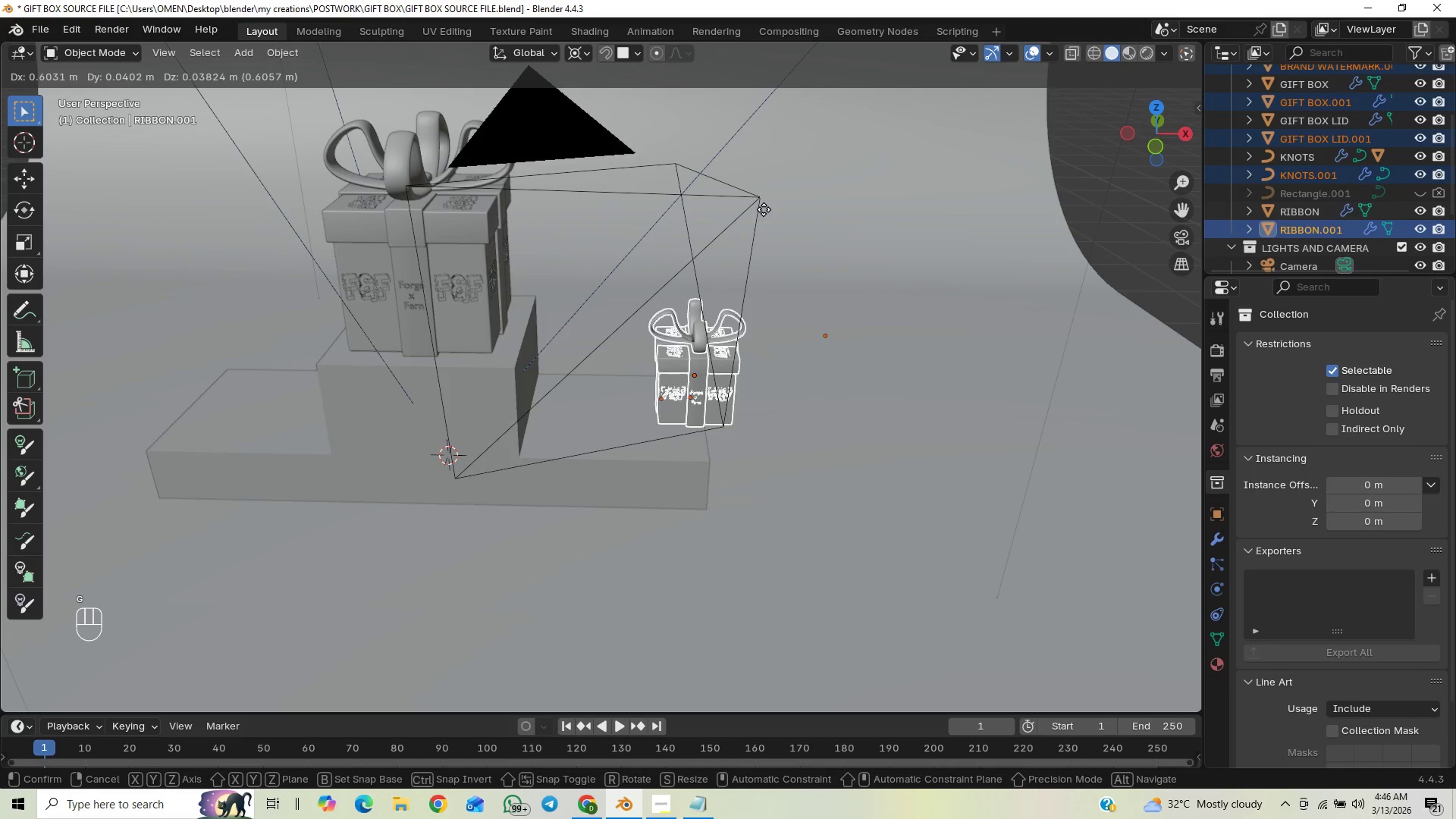 
right_click([774, 202])
 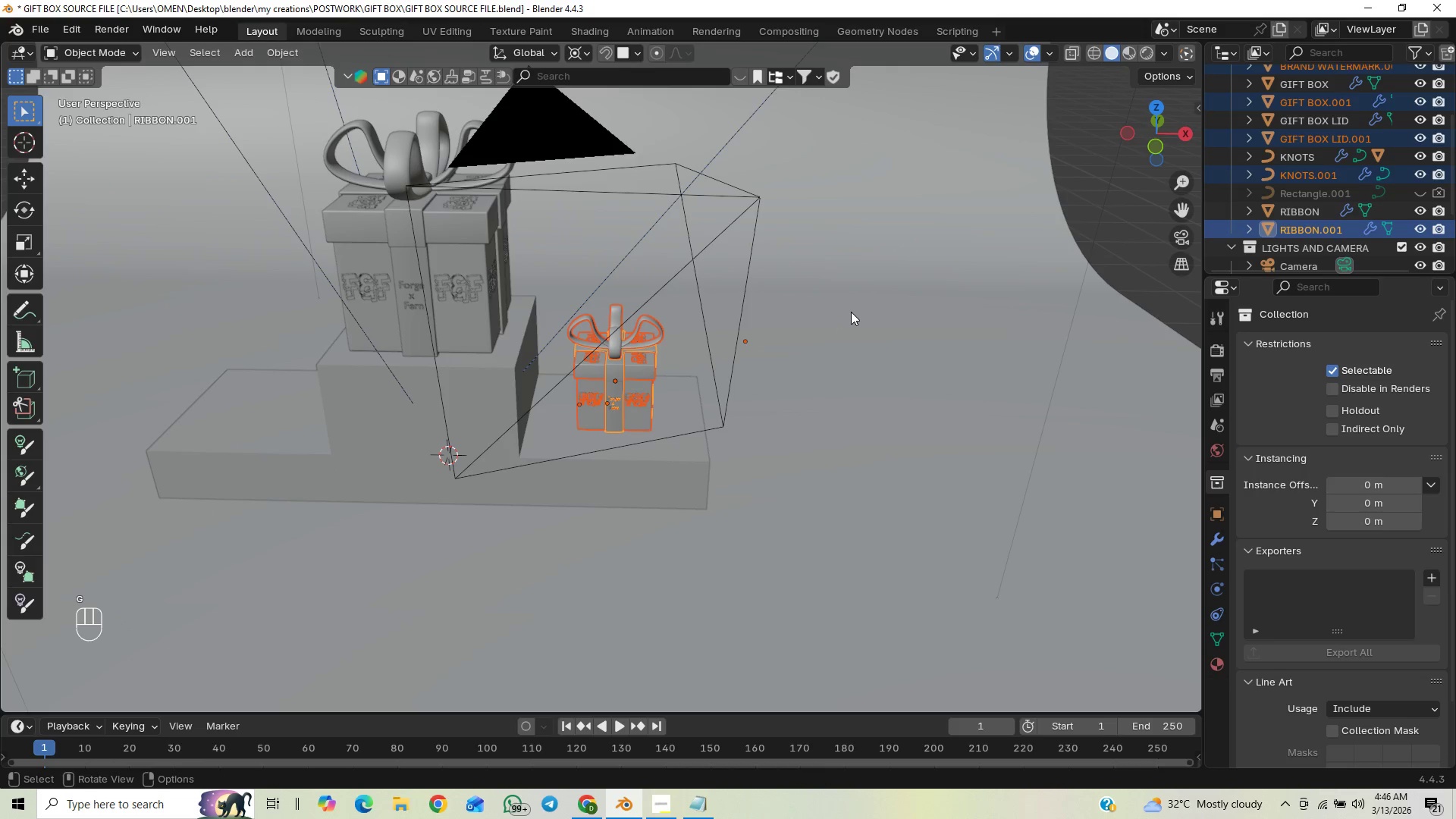 
scroll: coordinate [851, 312], scroll_direction: down, amount: 1.0
 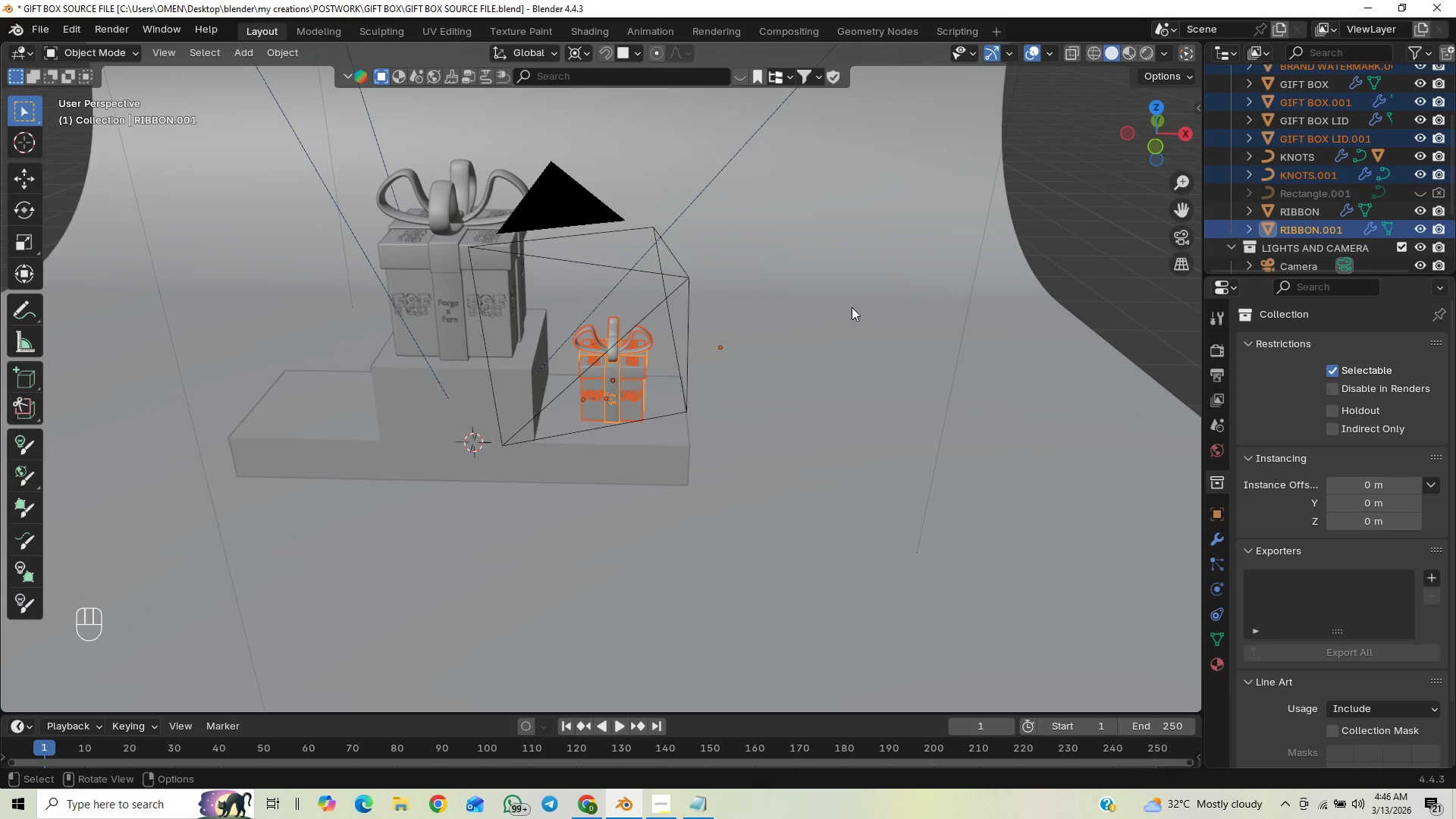 
key(Tab)
 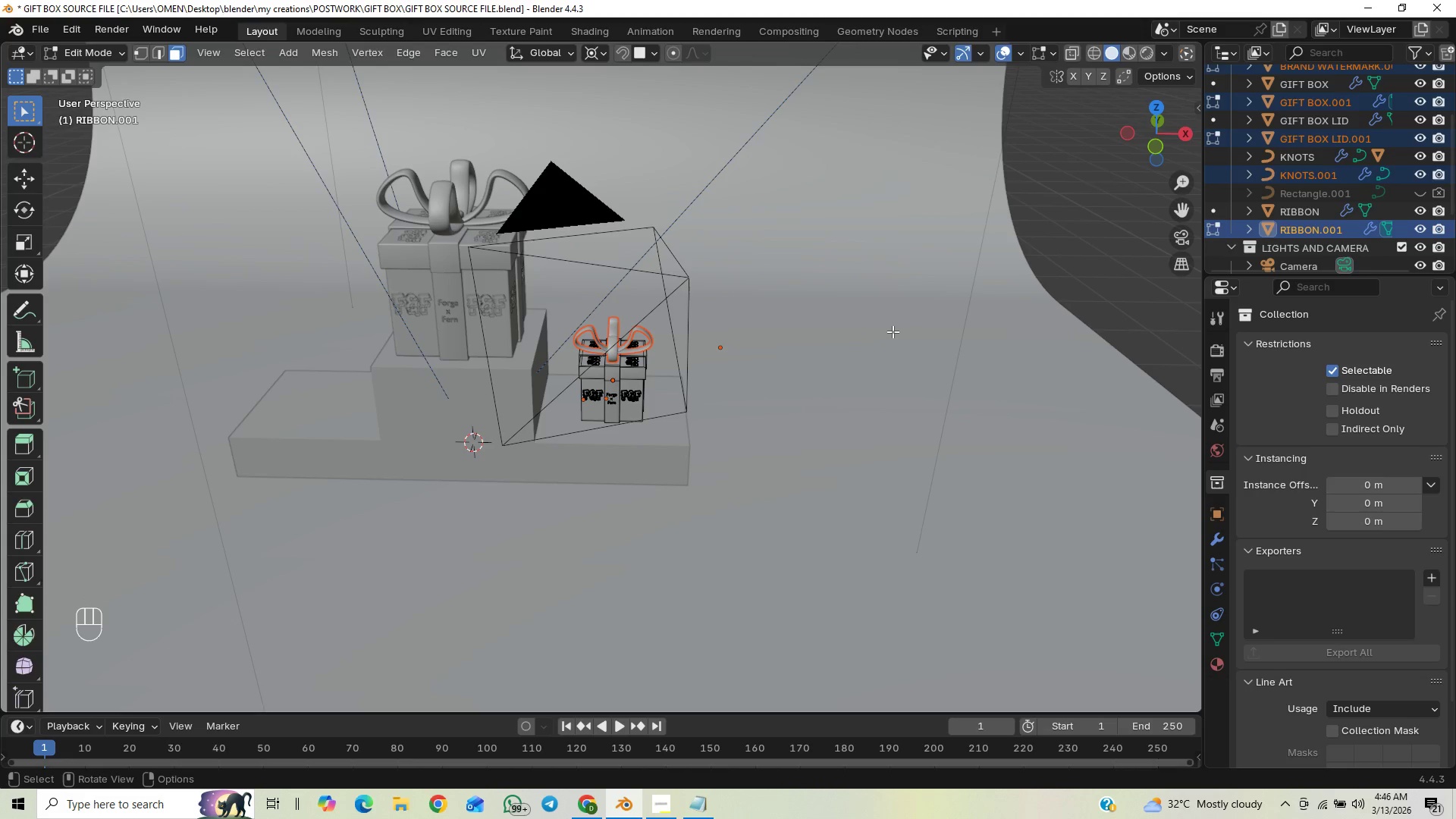 
wait(6.58)
 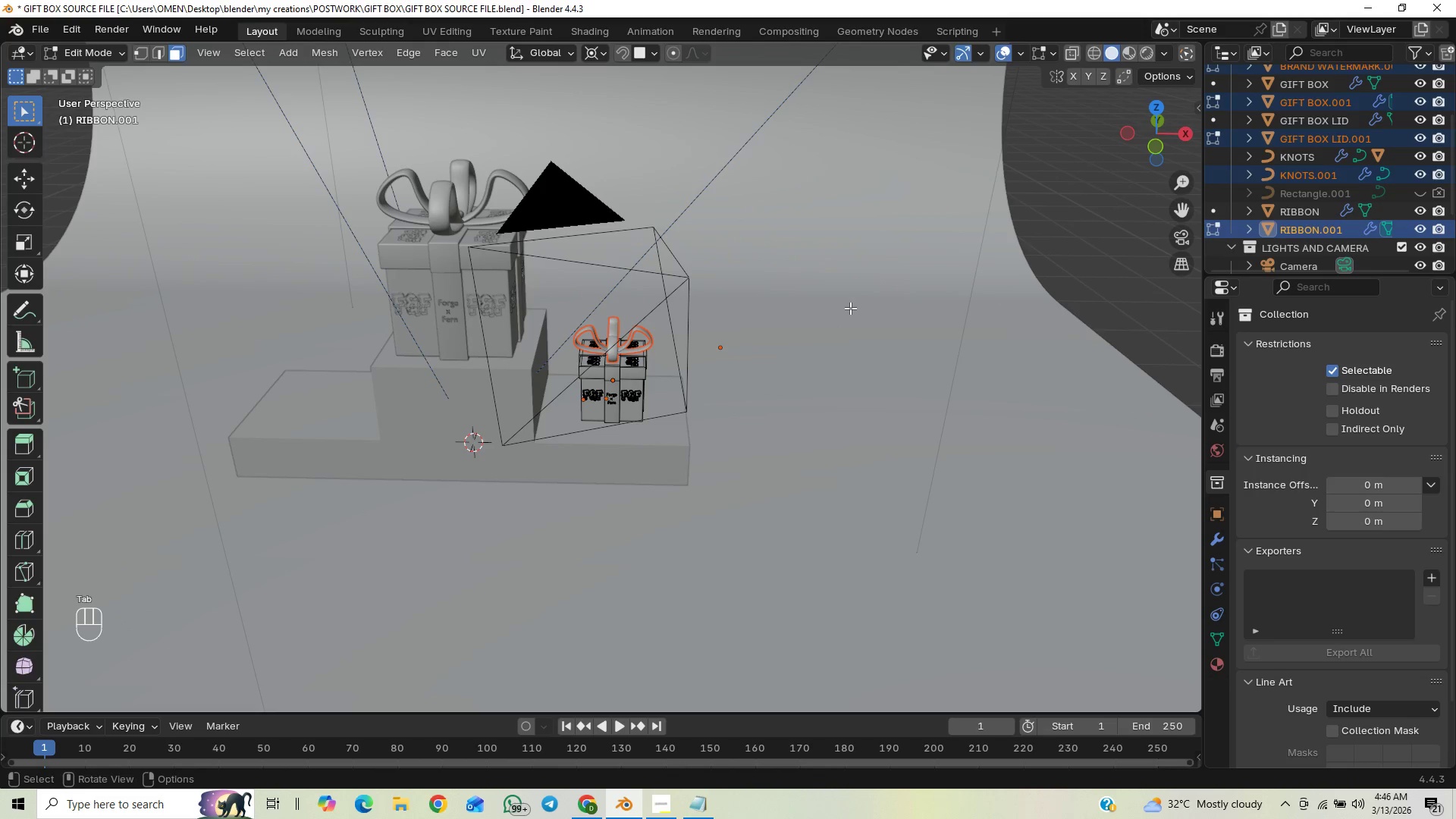 
type(AG)
 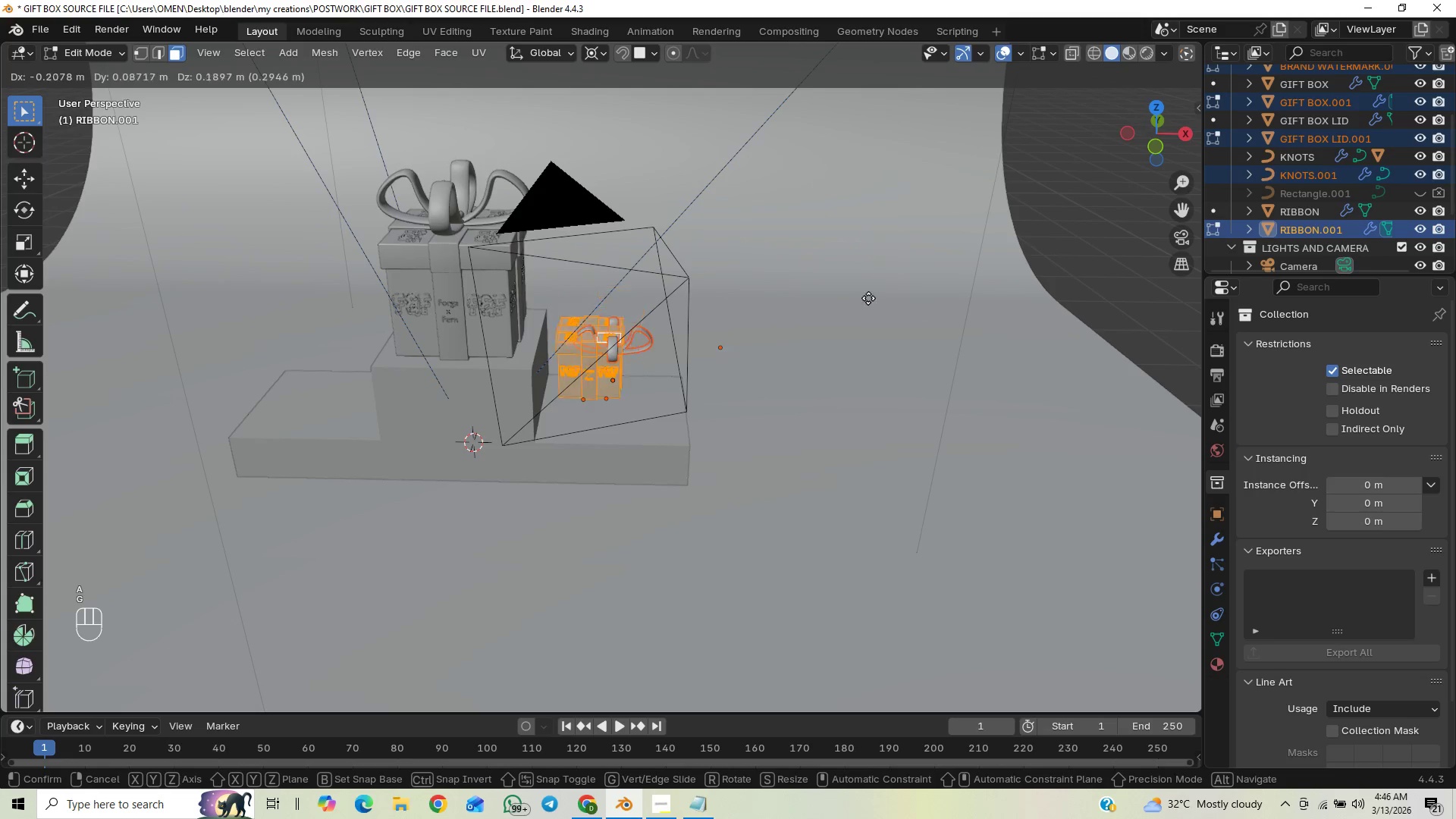 
right_click([940, 328])
 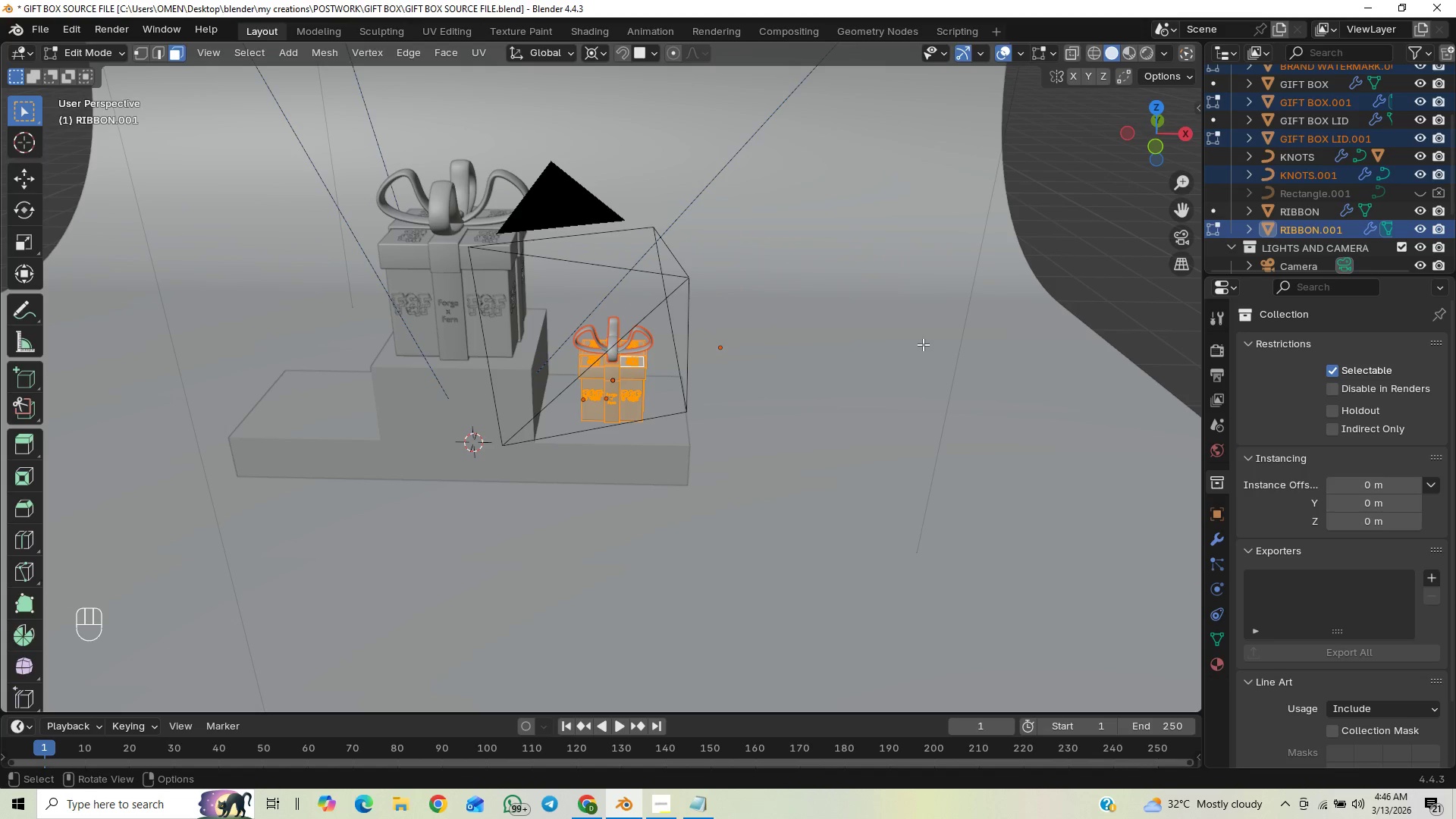 
key(Tab)
 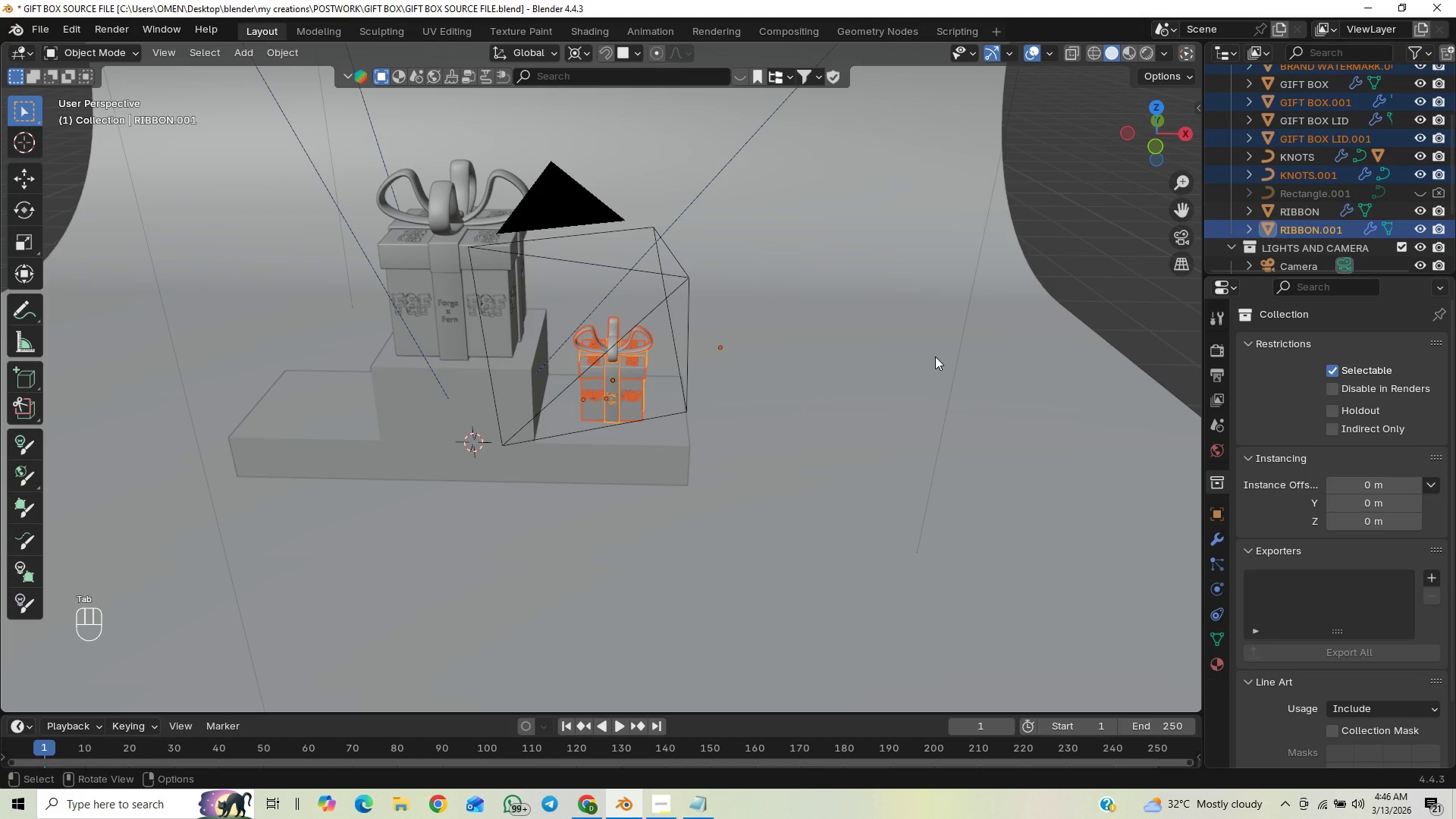 
left_click([839, 362])
 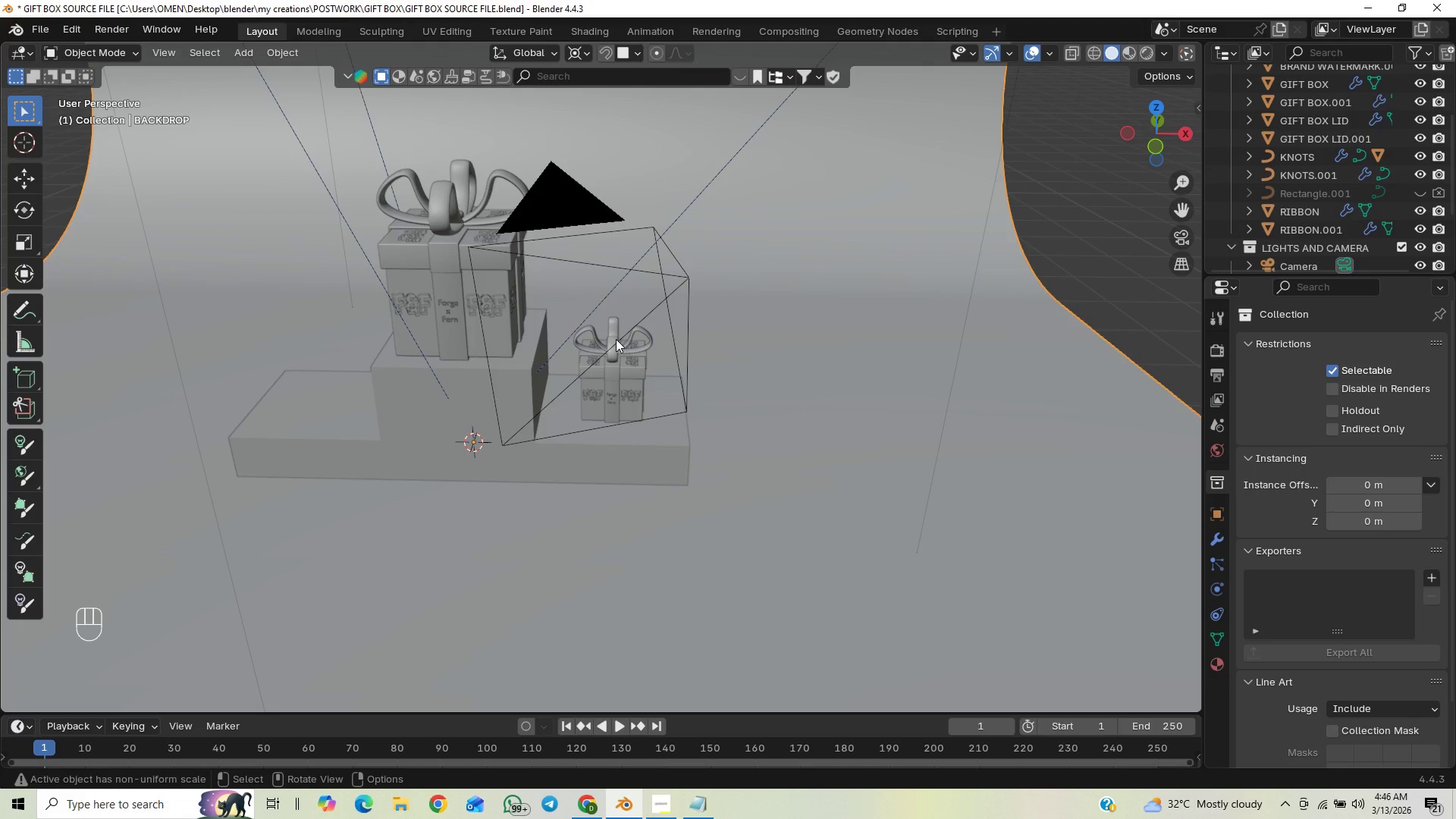 
left_click([613, 339])
 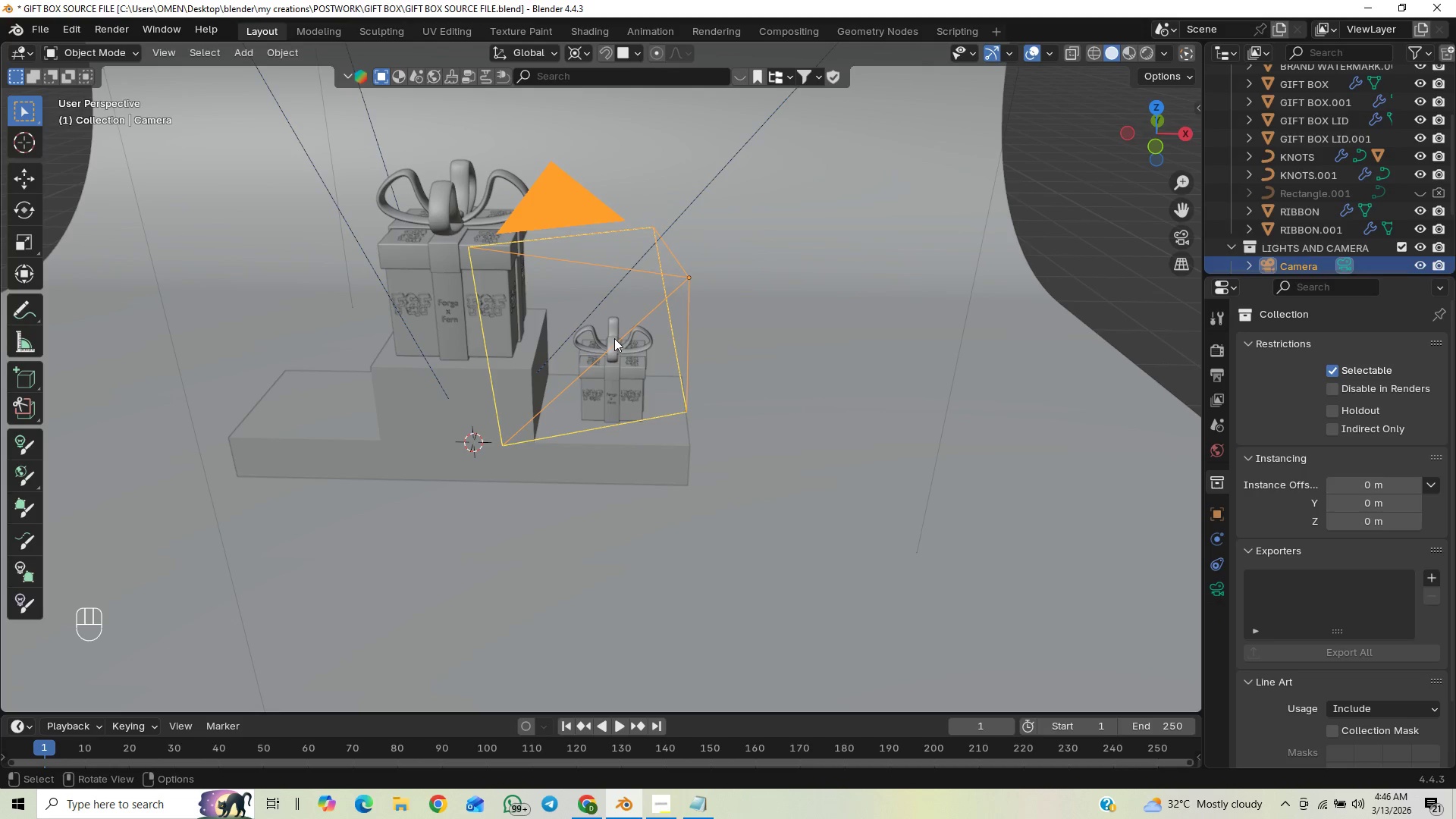 
left_click([614, 337])
 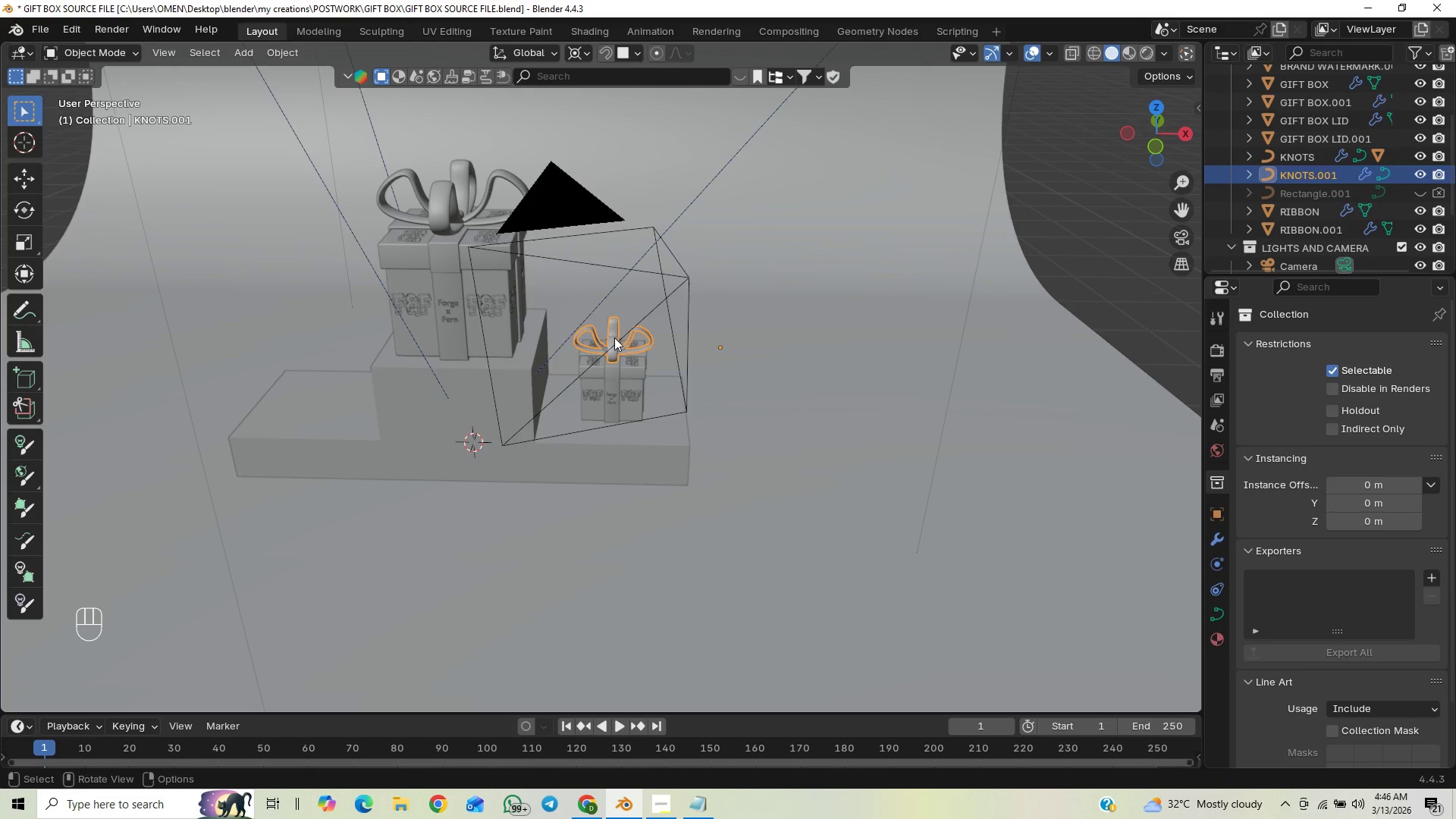 
right_click([614, 337])
 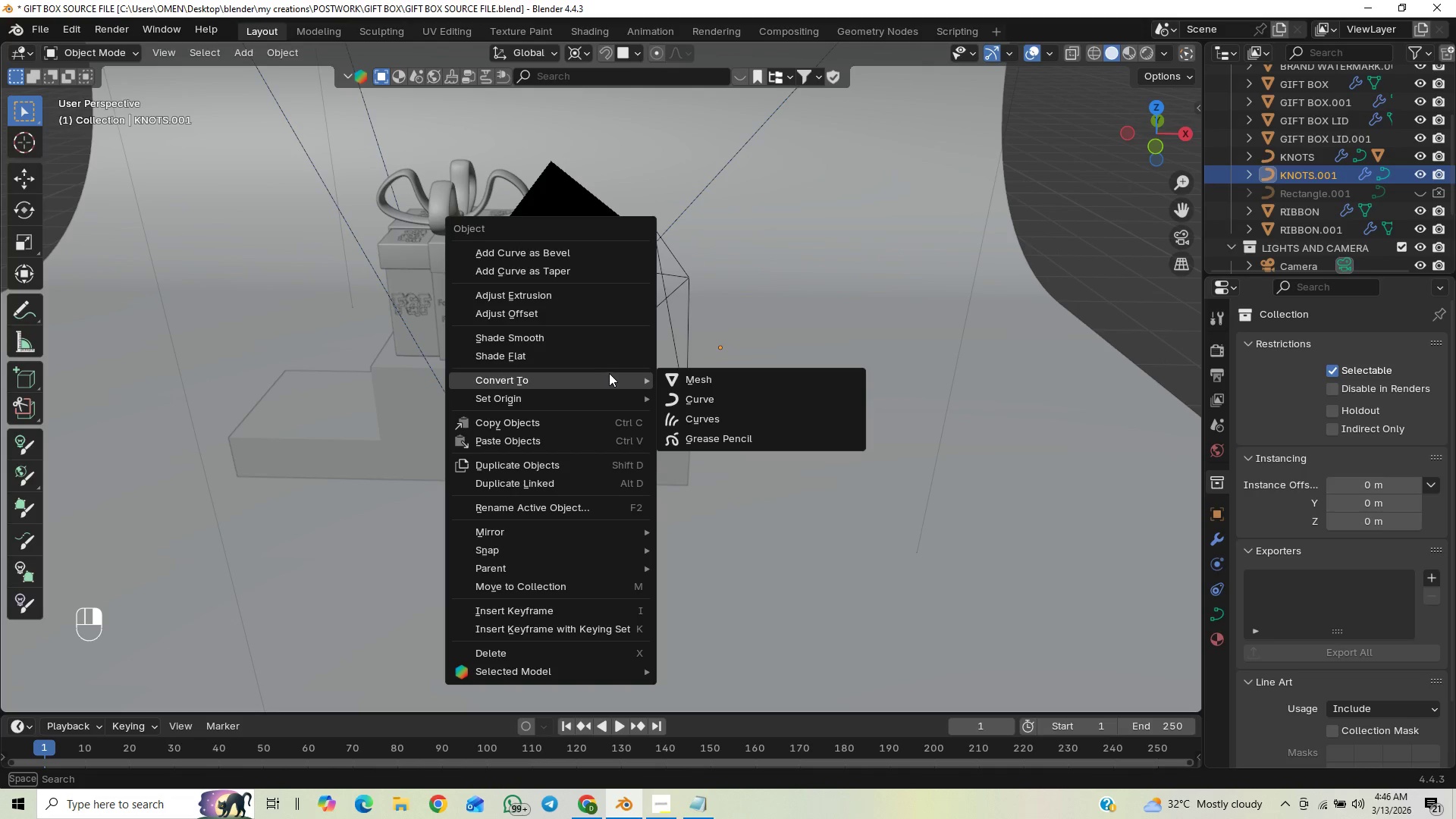 
left_click([679, 374])
 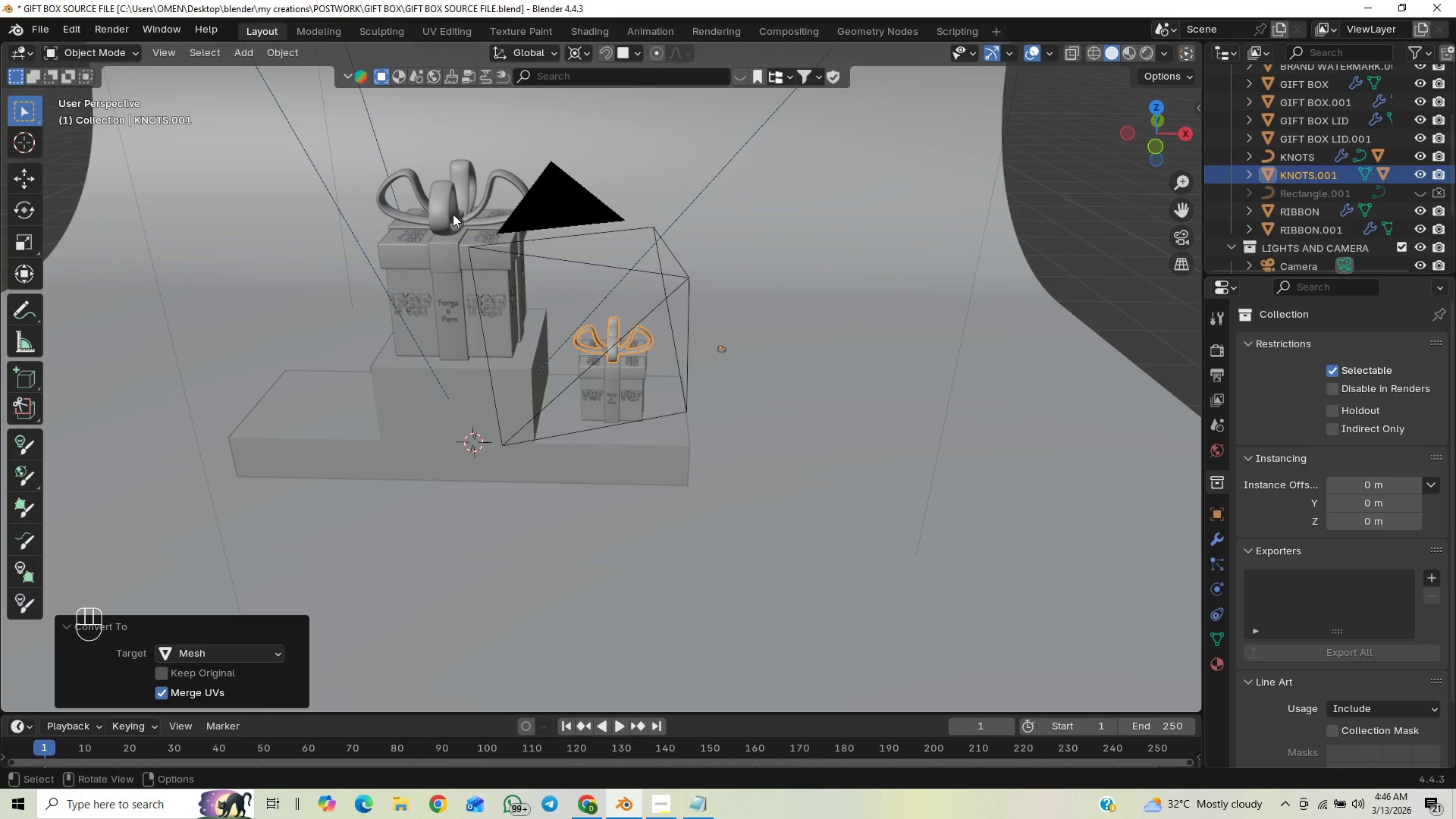 
left_click([441, 215])
 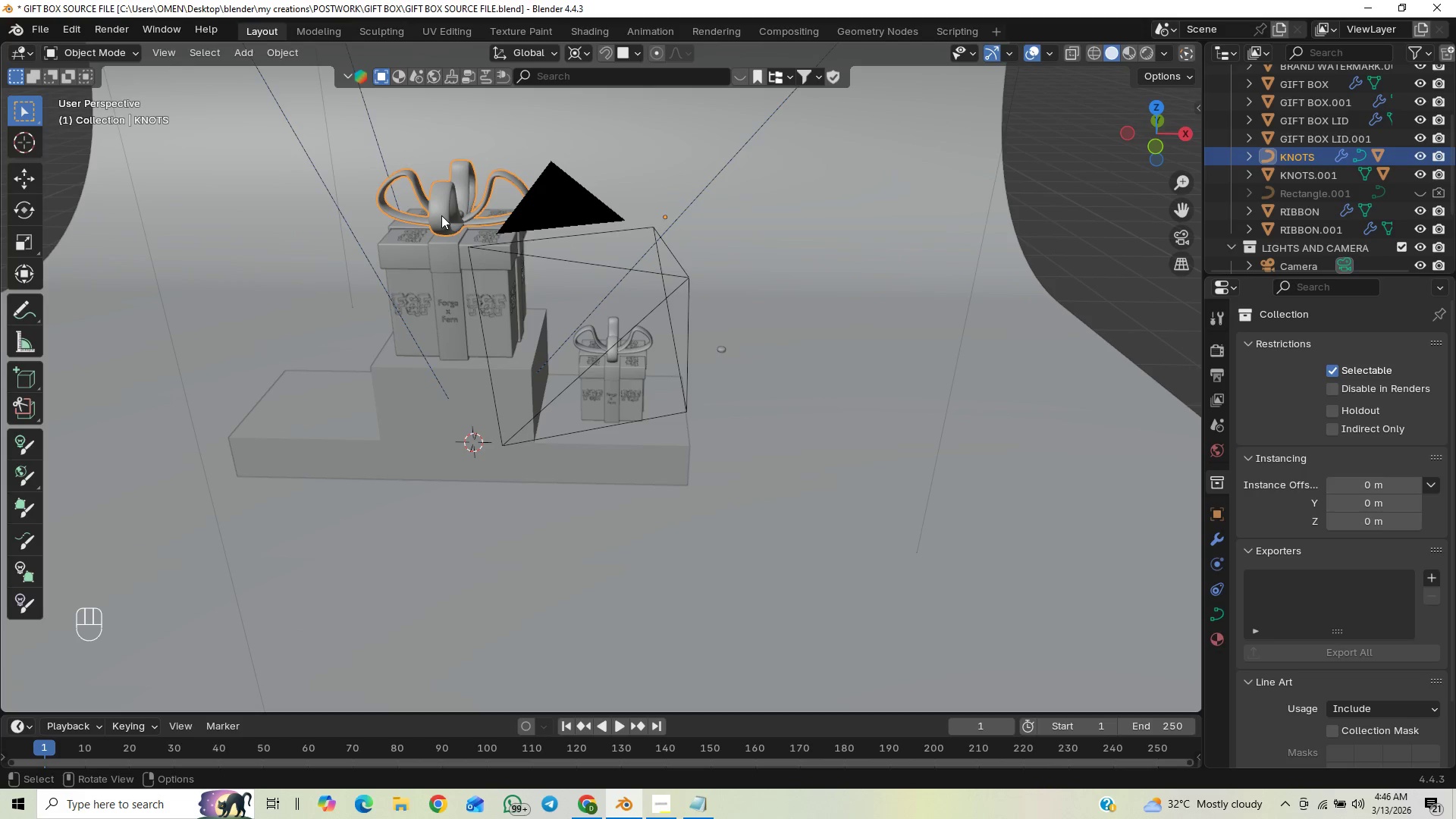 
right_click([441, 215])
 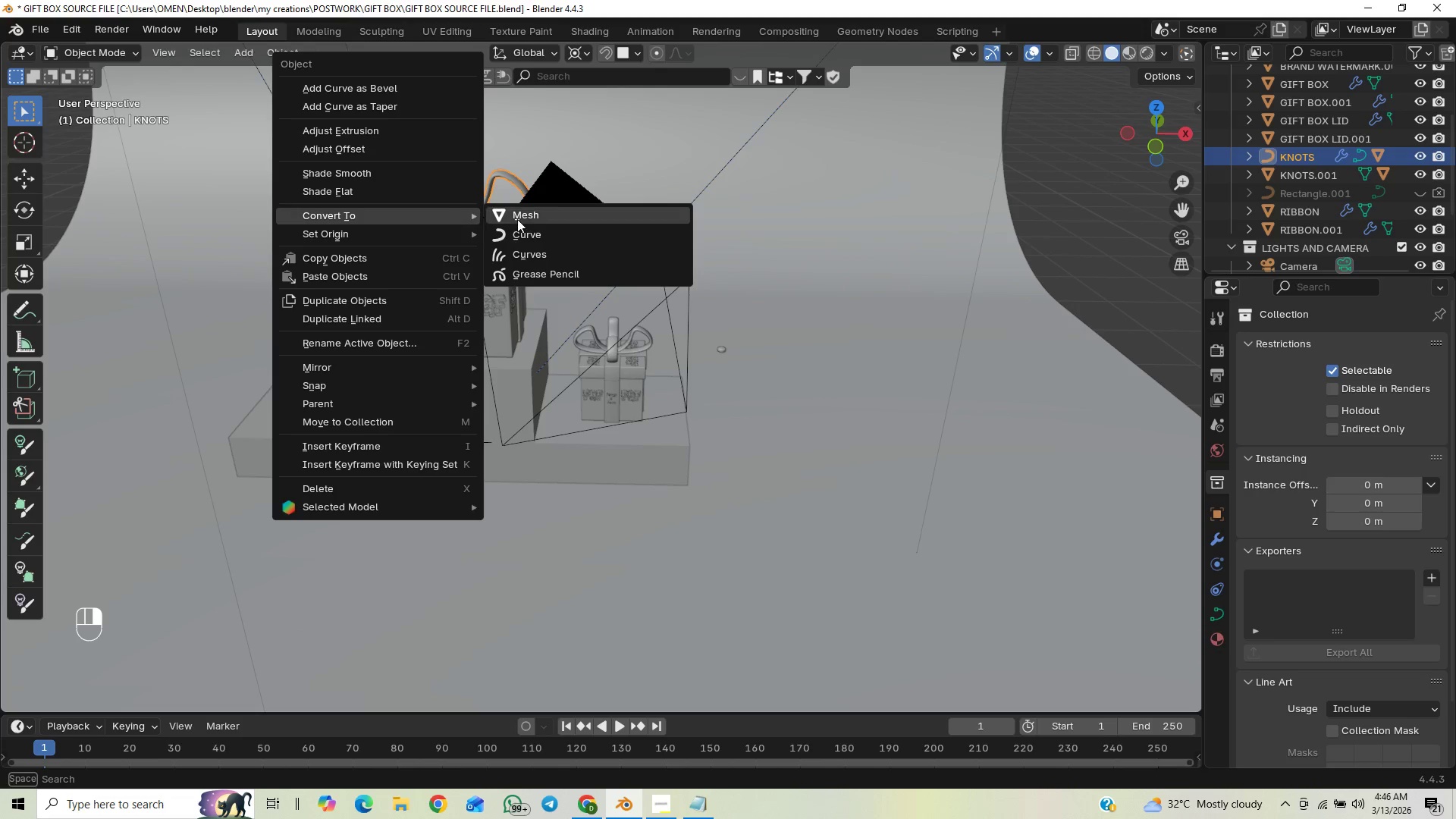 
left_click([517, 219])
 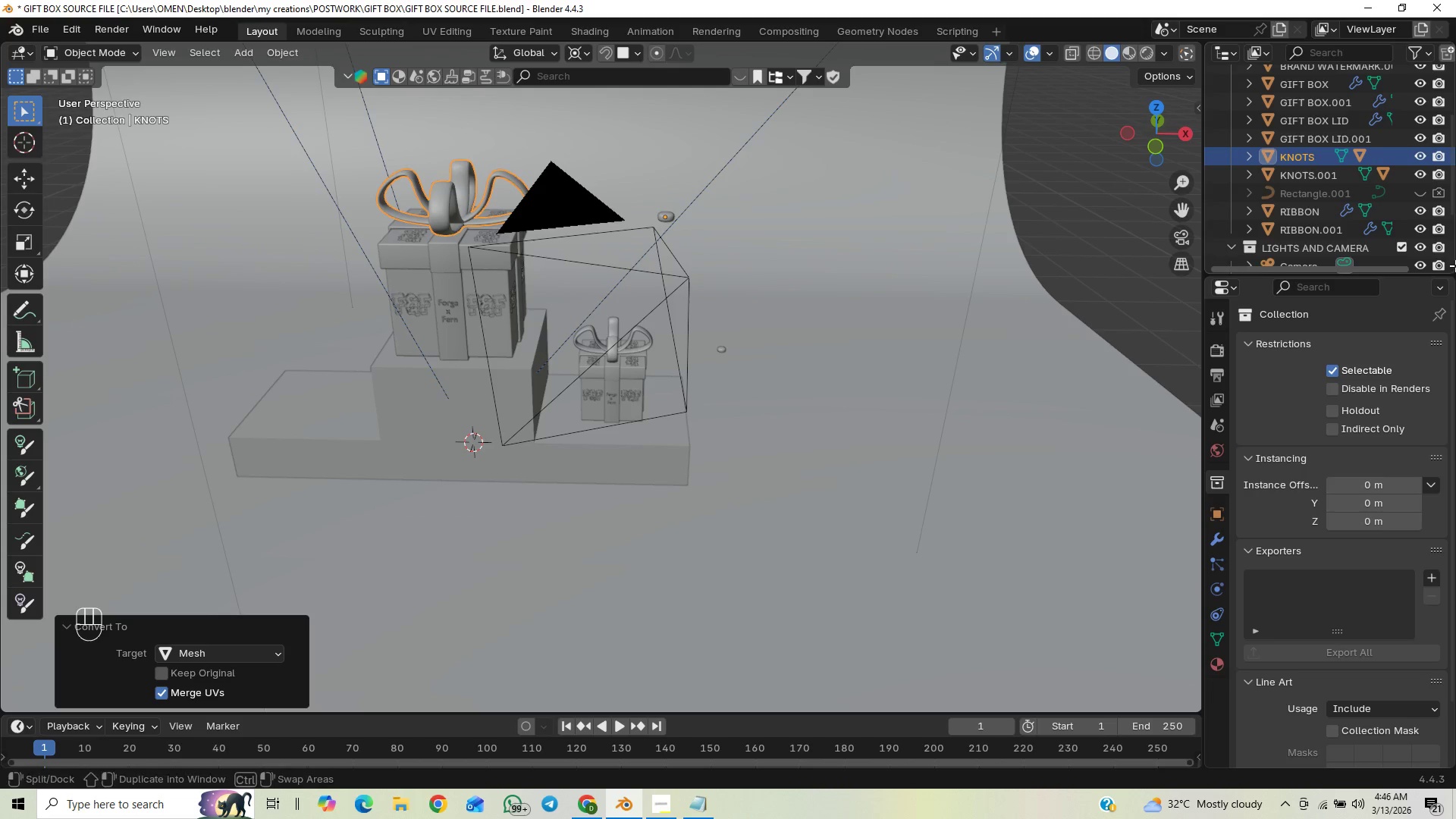 
left_click_drag(start_coordinate=[1449, 190], to_coordinate=[1434, 176])
 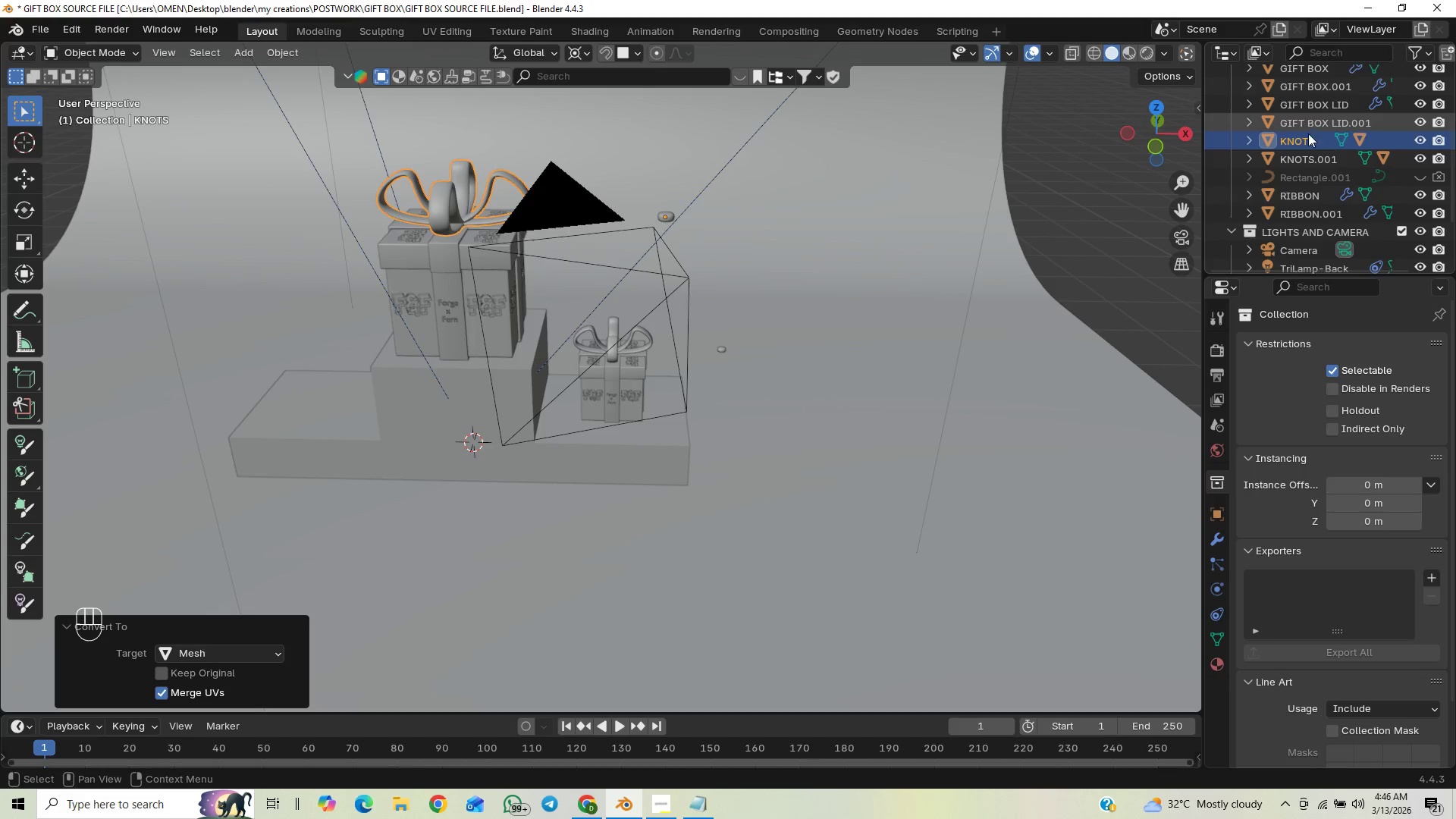 
left_click([1330, 167])
 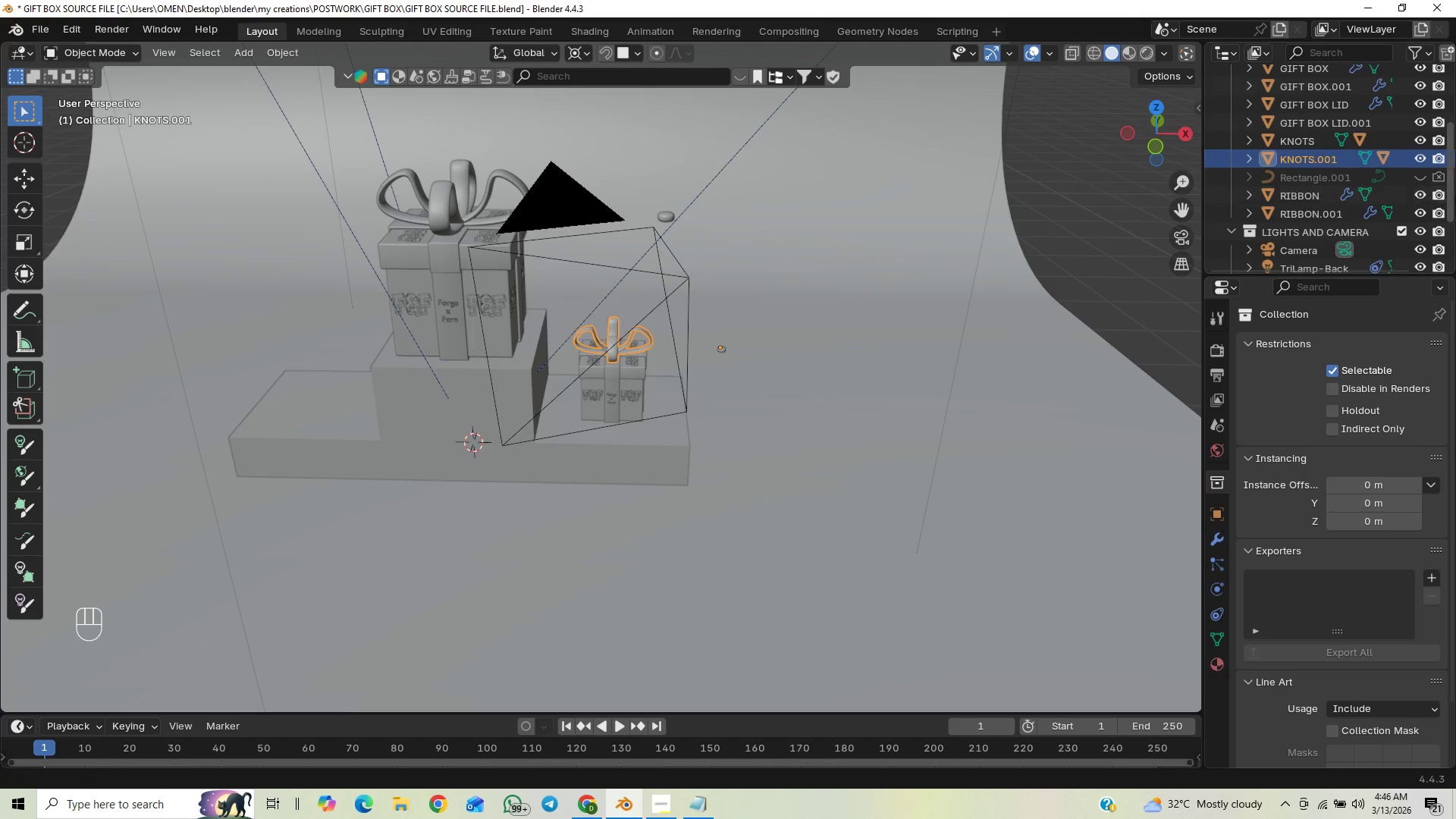 
left_click_drag(start_coordinate=[1454, 188], to_coordinate=[1437, 253])
 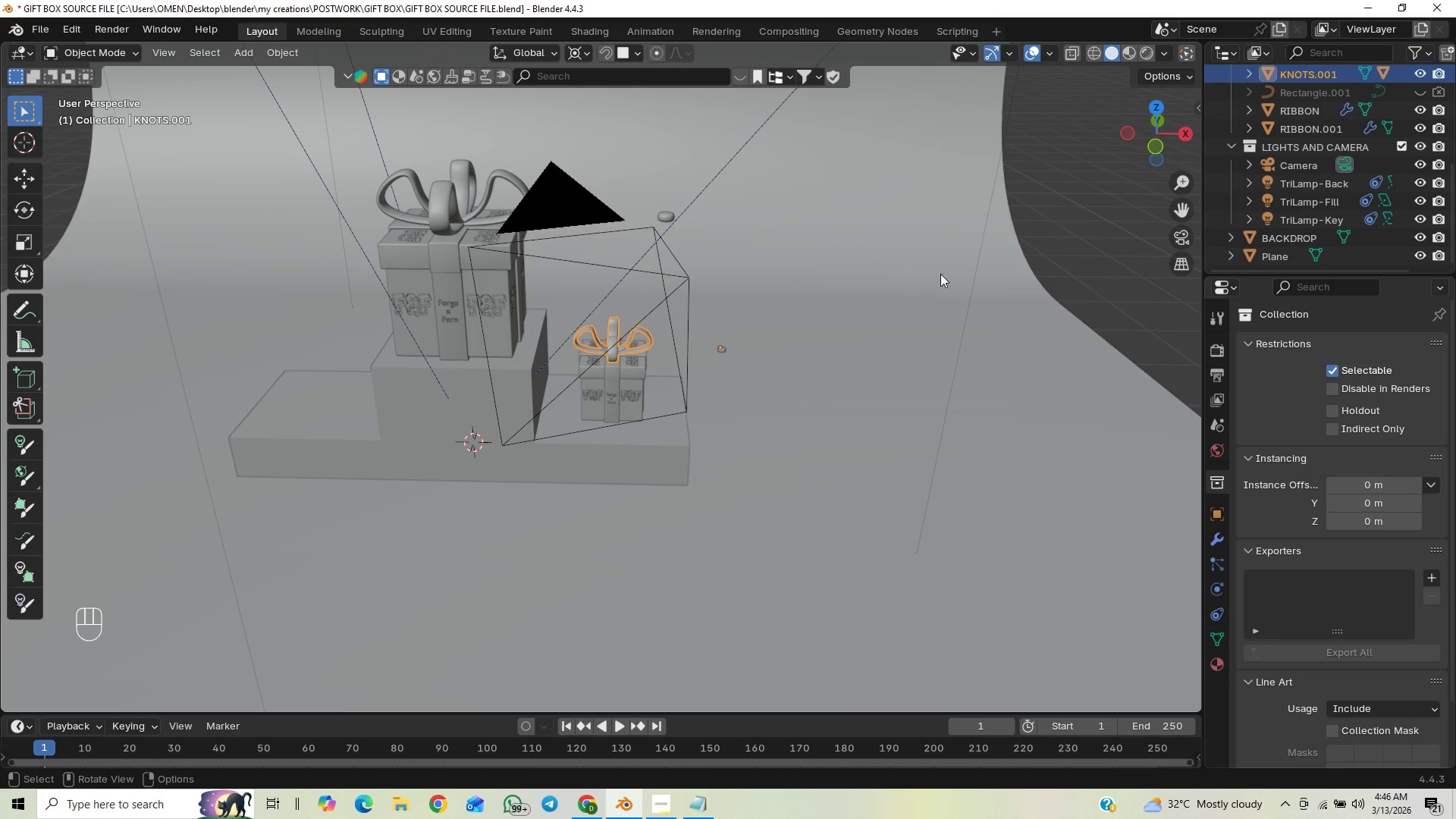 
hold_key(key=ControlLeft, duration=1.53)
 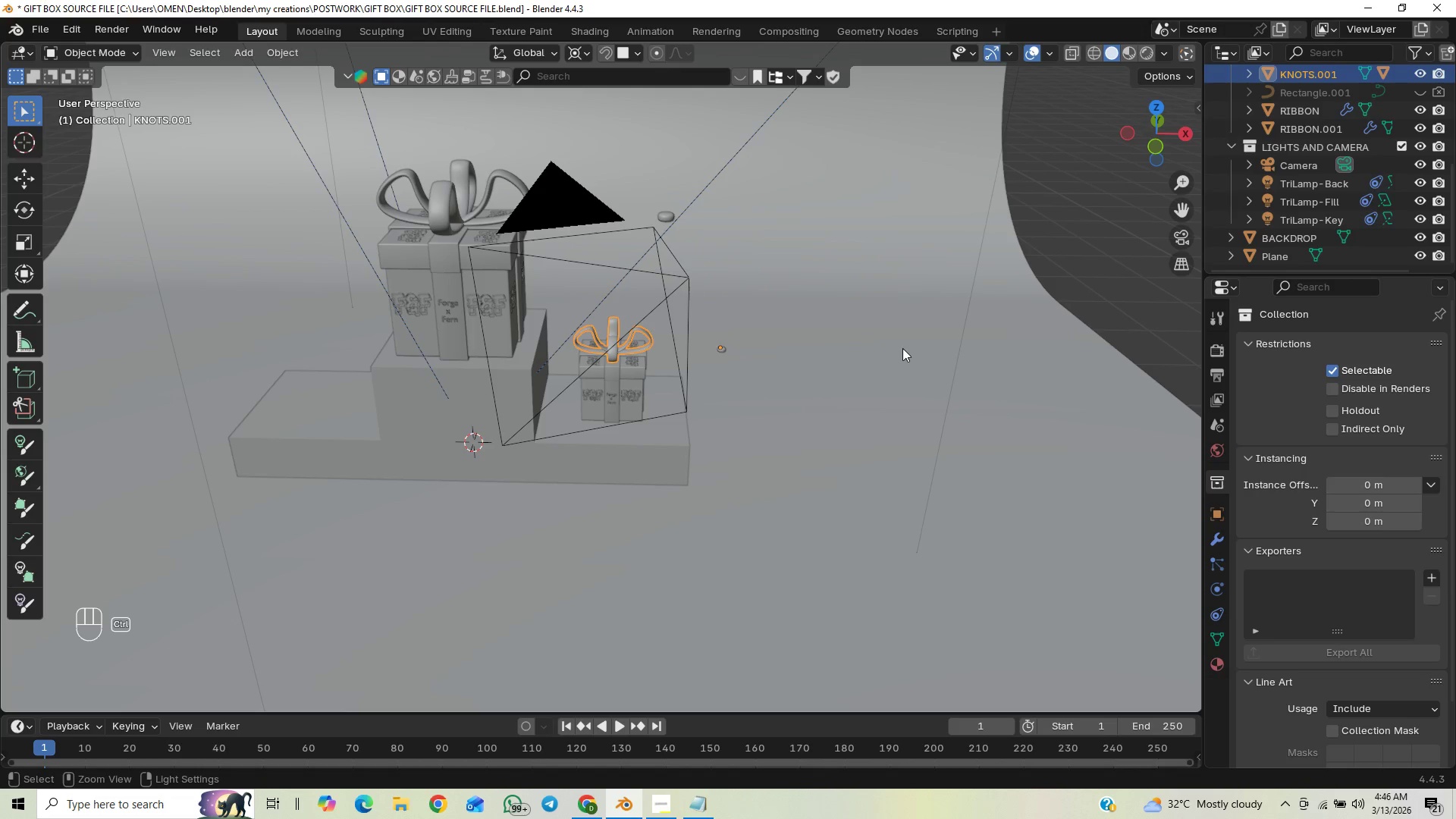 
key(Control+ControlLeft)
 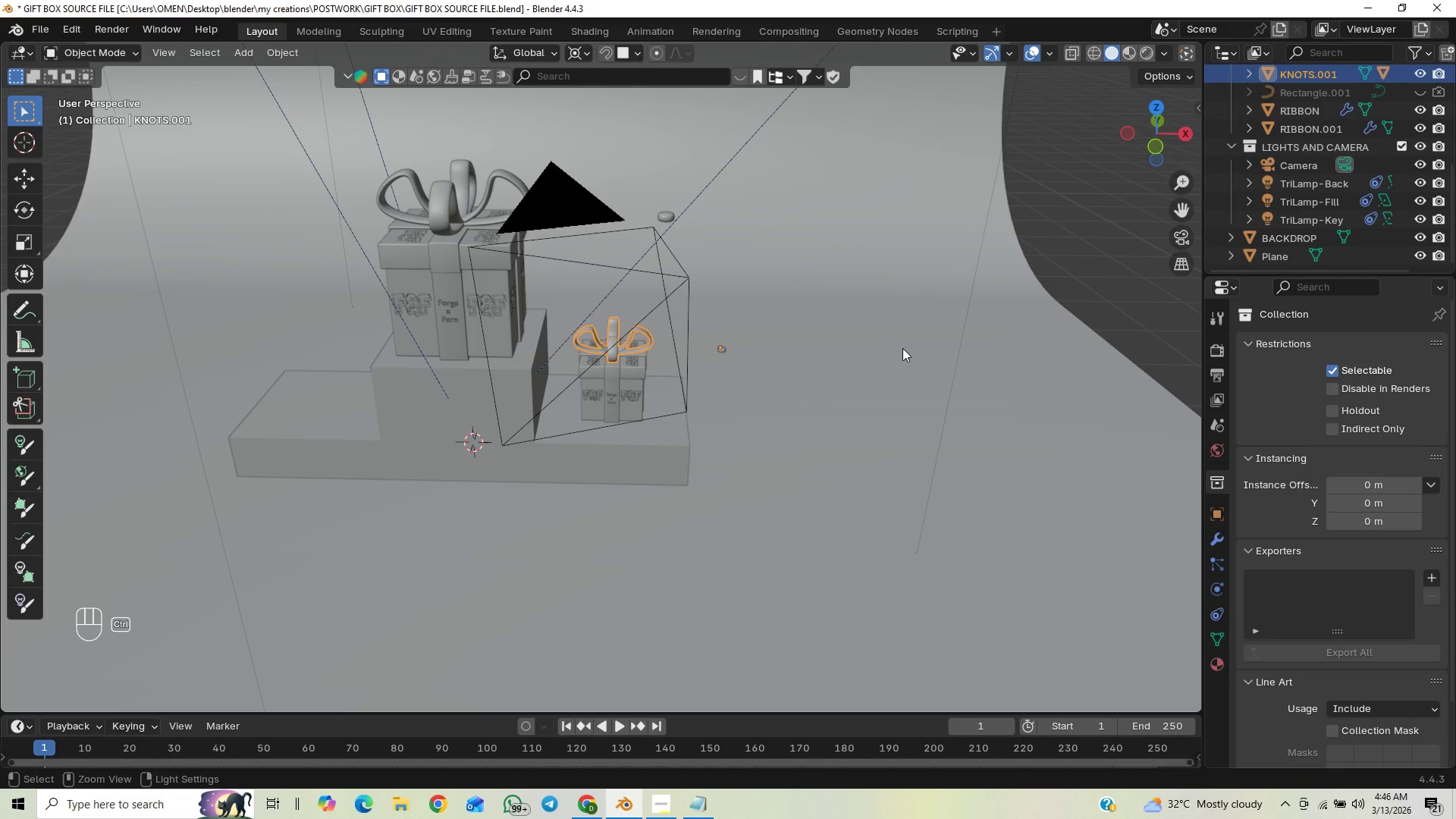 
key(Control+ControlLeft)
 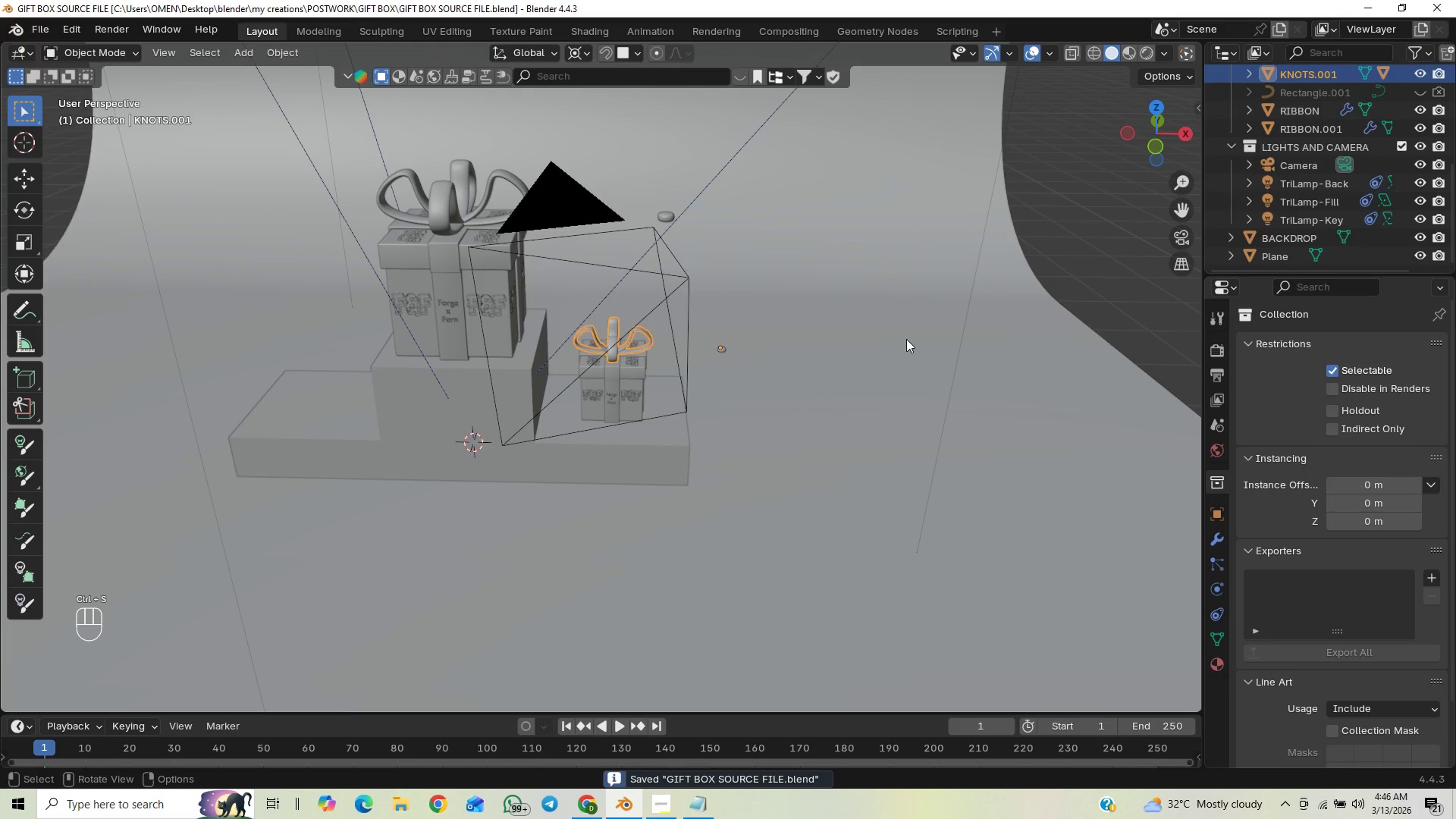 
key(Control+S)
 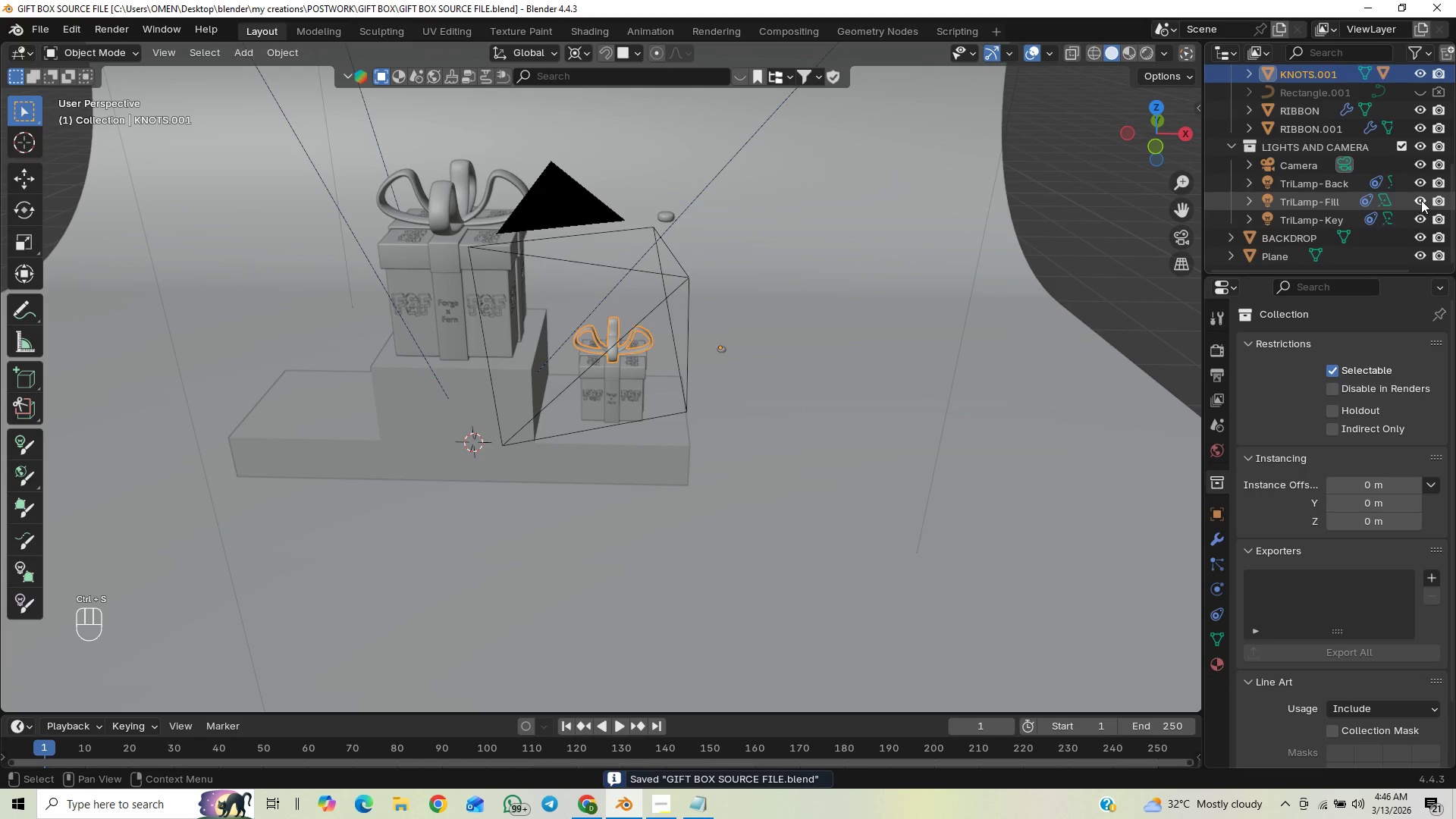 
left_click_drag(start_coordinate=[1451, 195], to_coordinate=[1414, 168])
 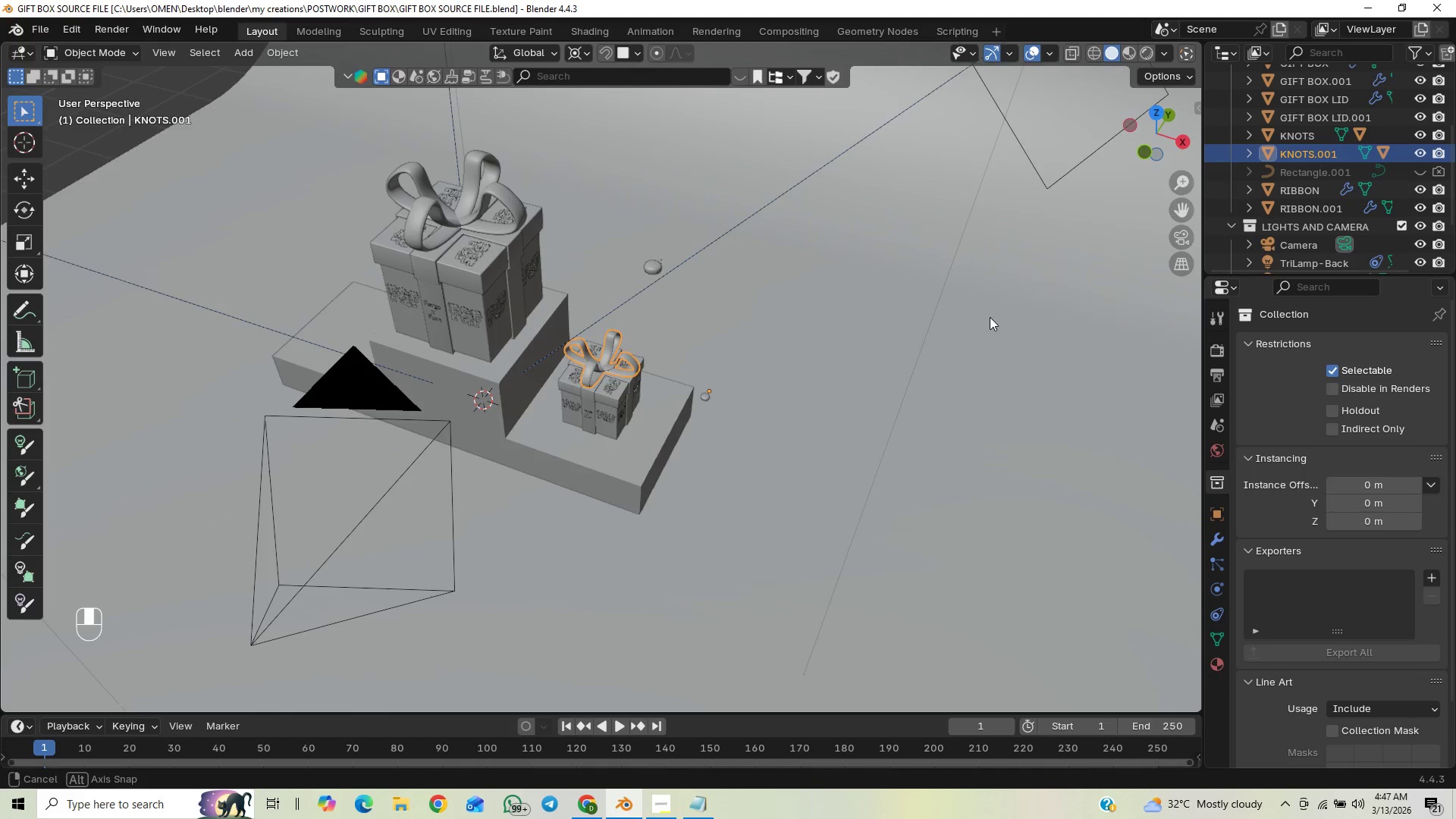 
scroll: coordinate [934, 321], scroll_direction: up, amount: 3.0
 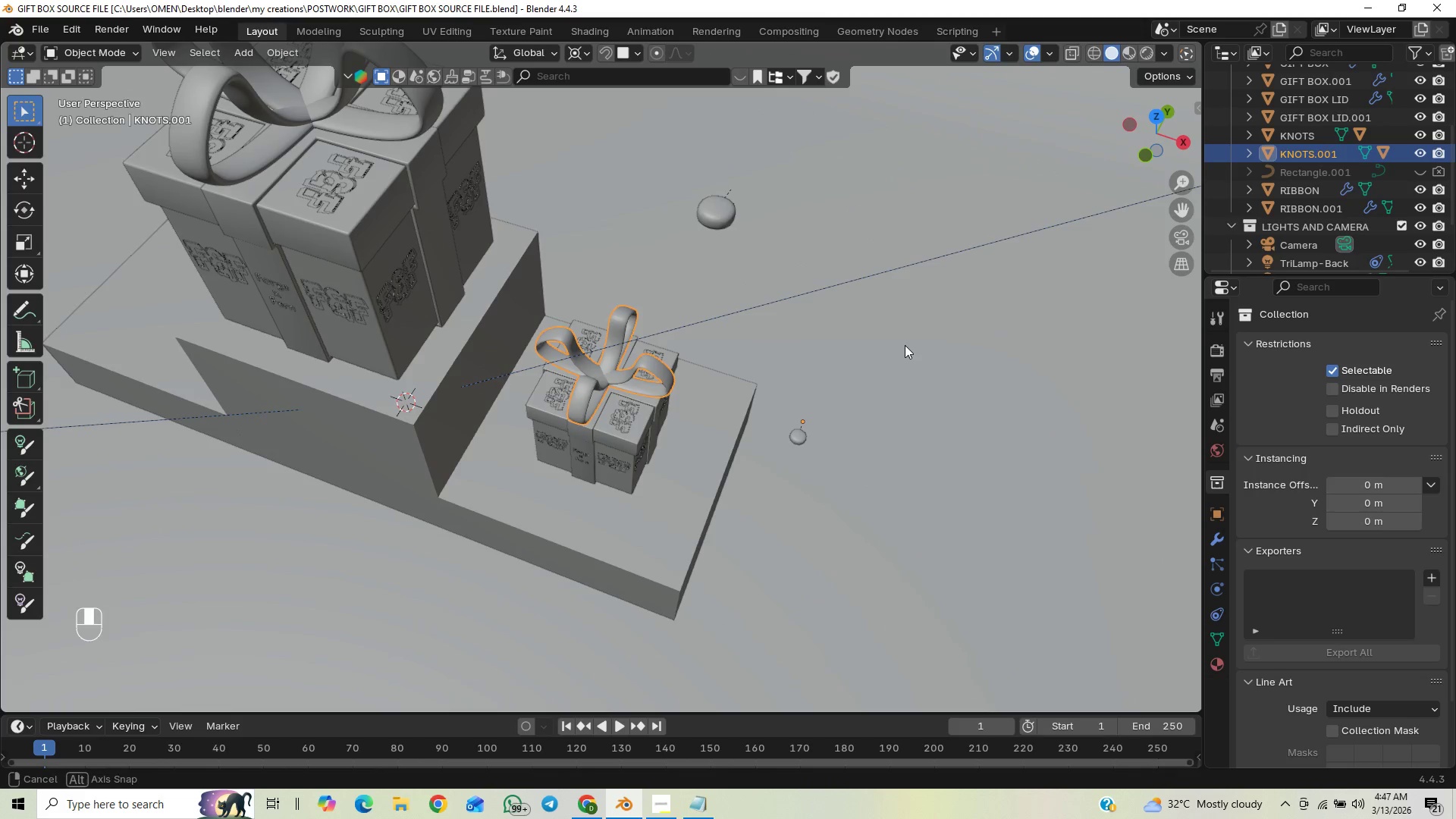 
scroll: coordinate [903, 329], scroll_direction: down, amount: 2.0
 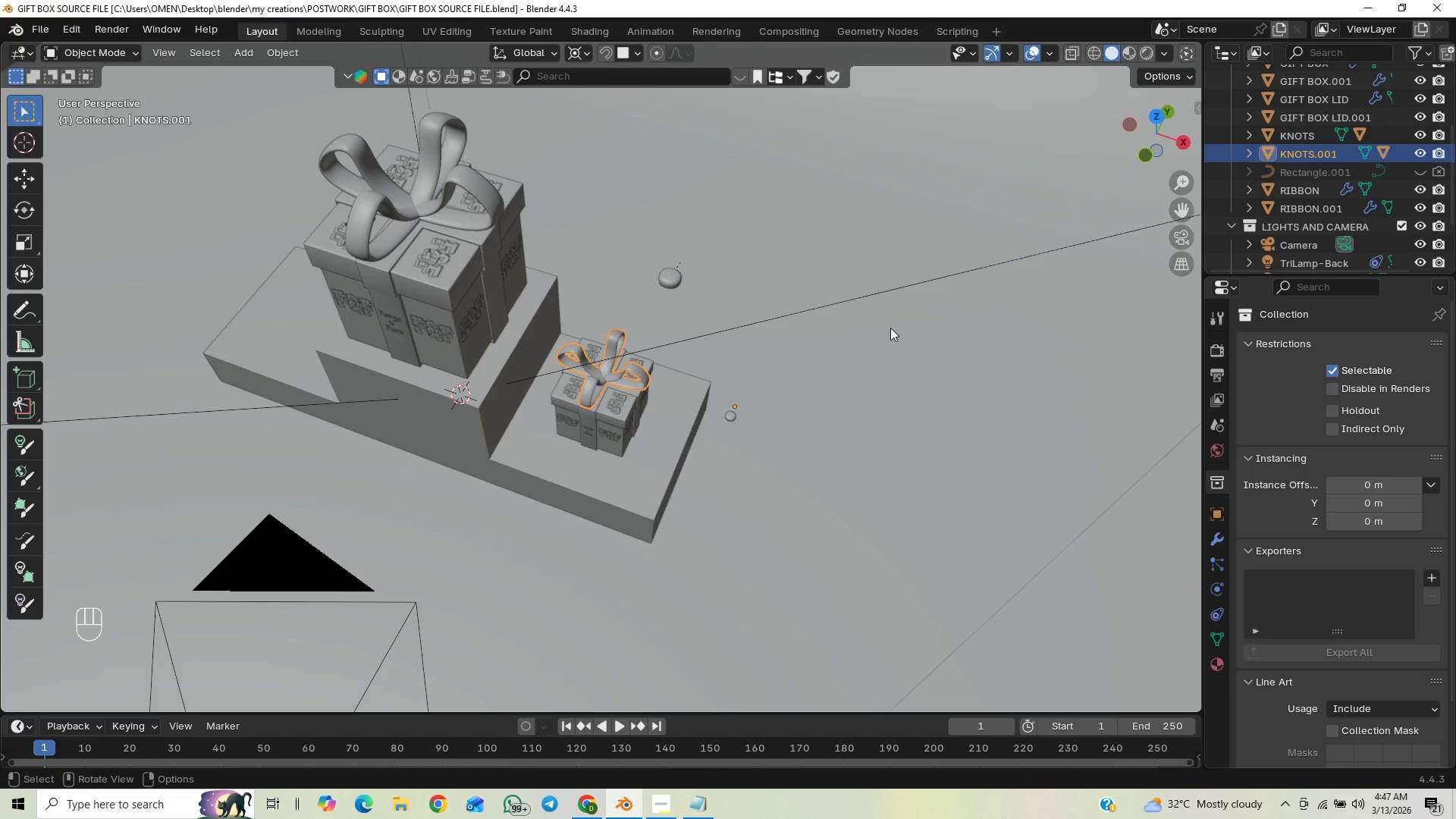 
key(Control+Z)
 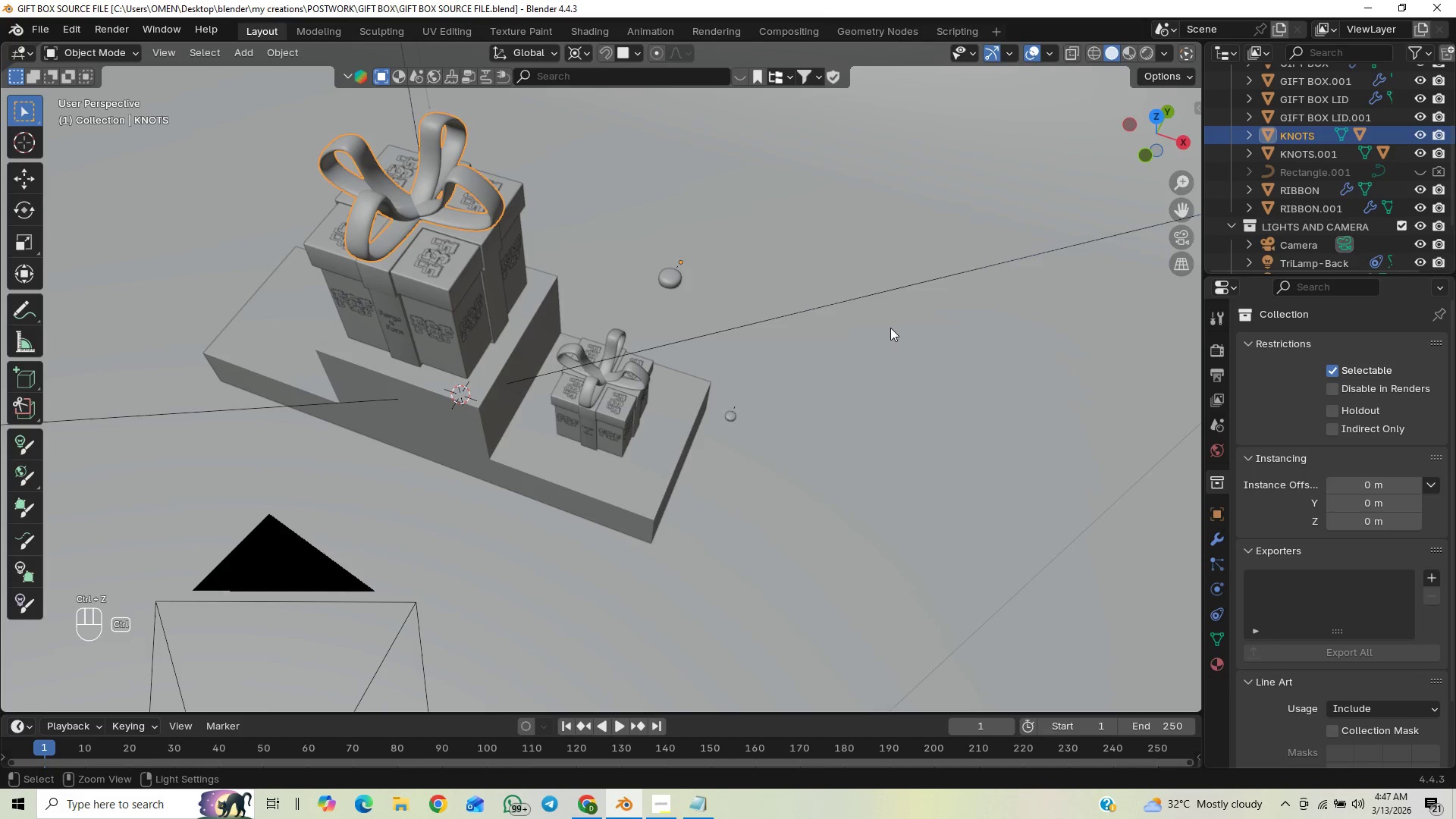 
key(Control+Z)
 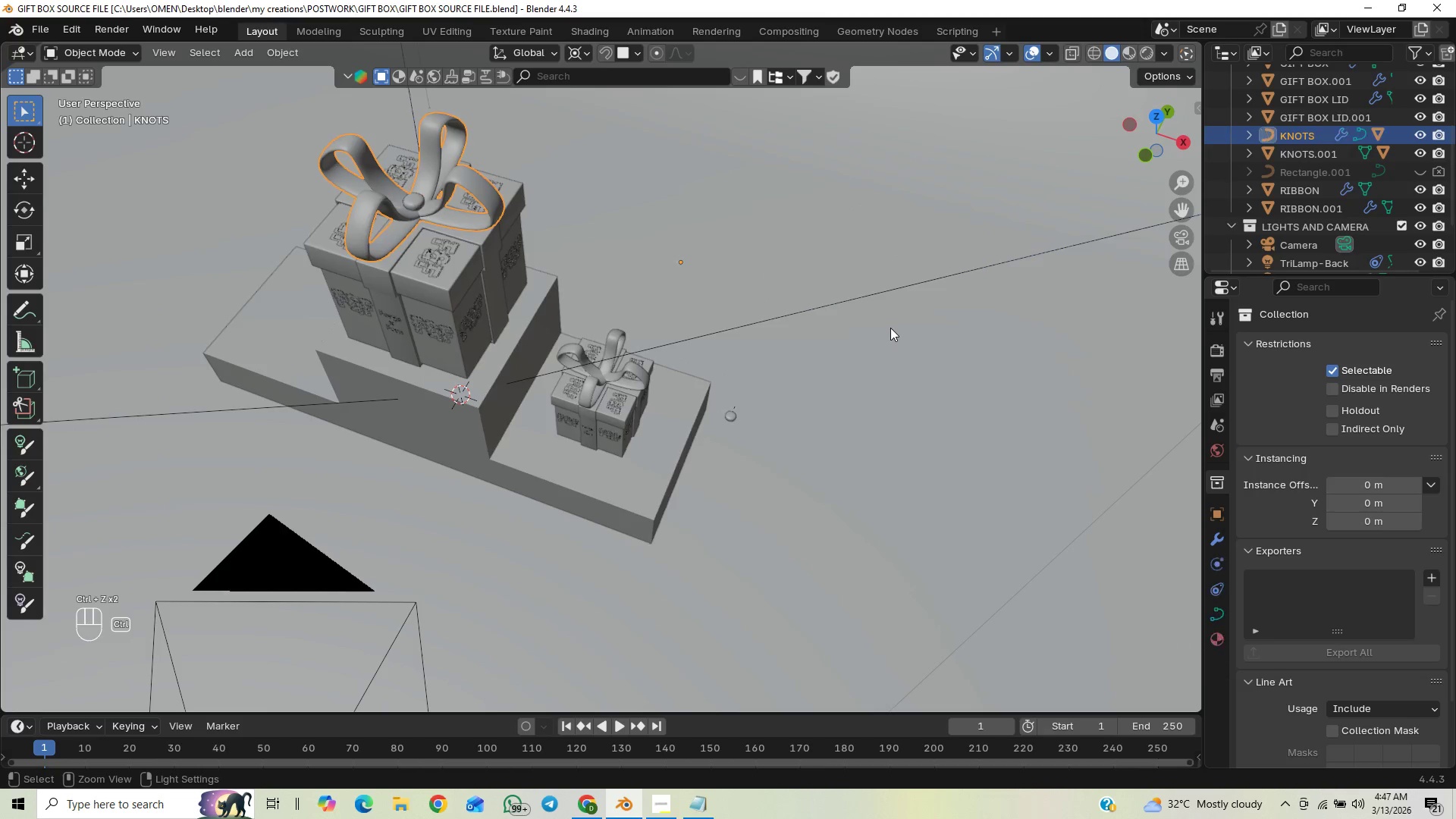 
key(Control+Z)
 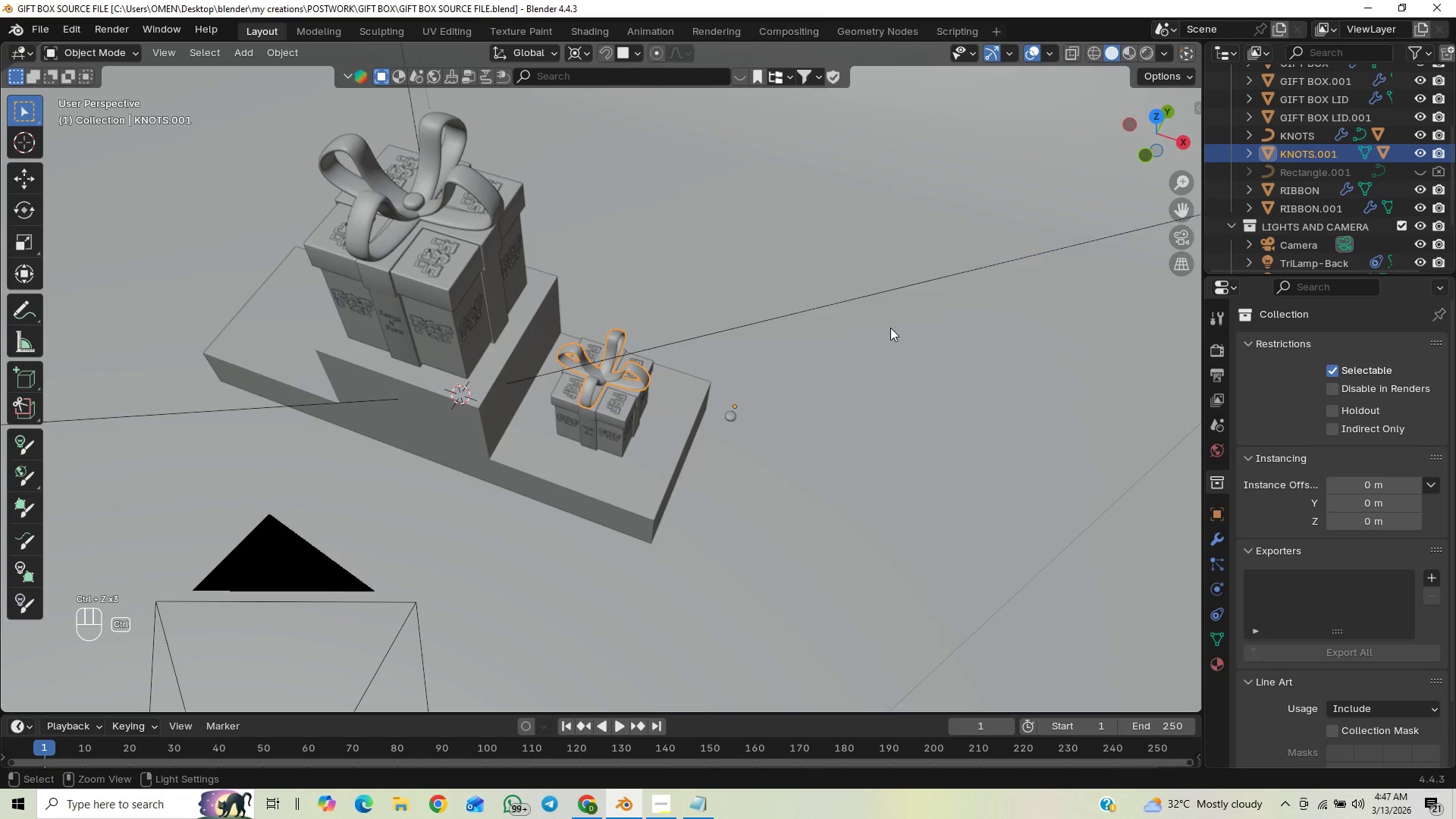 
key(Control+Z)
 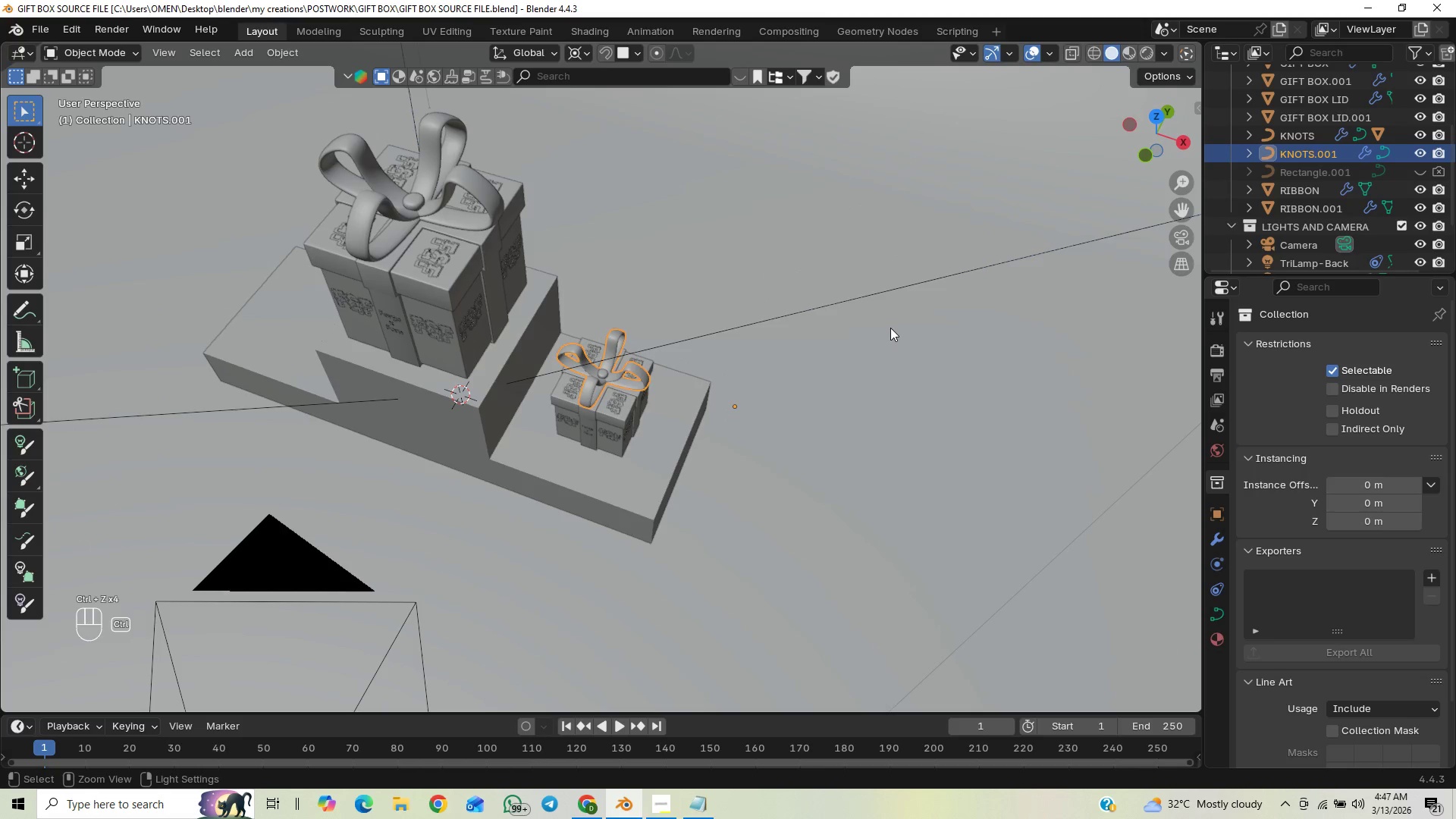 
key(Control+Z)
 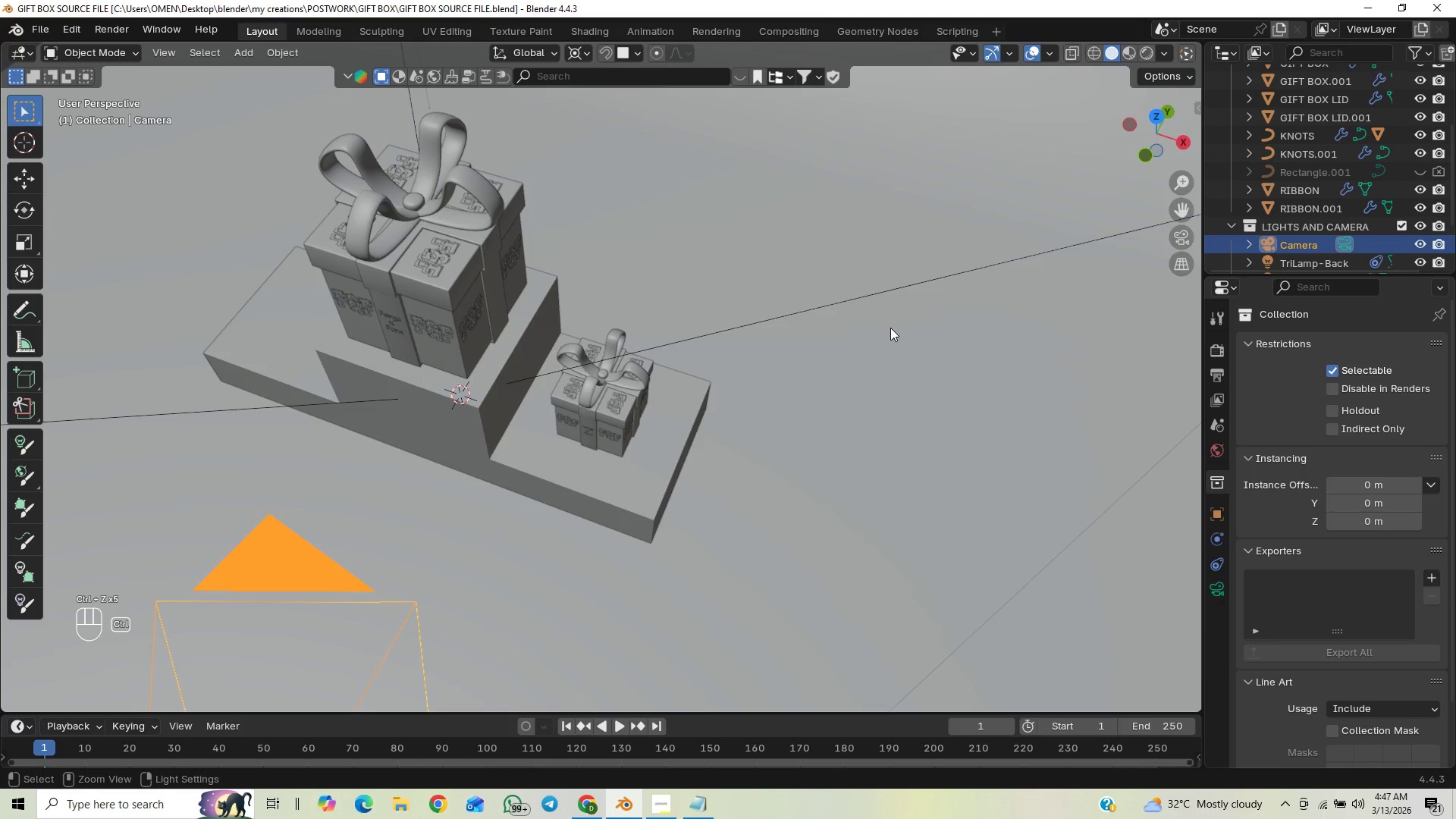 
key(Control+Z)
 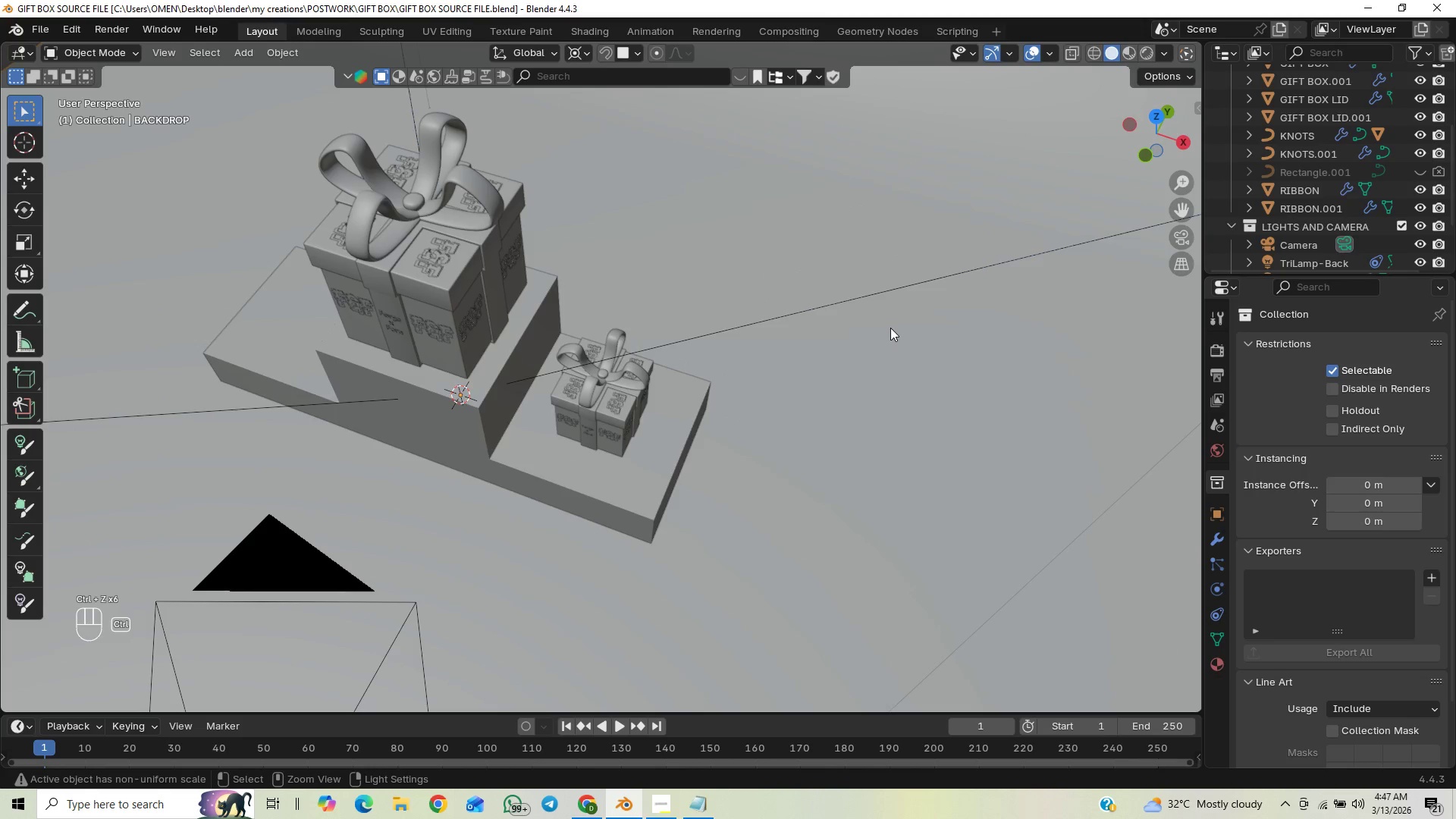 
key(Control+Z)
 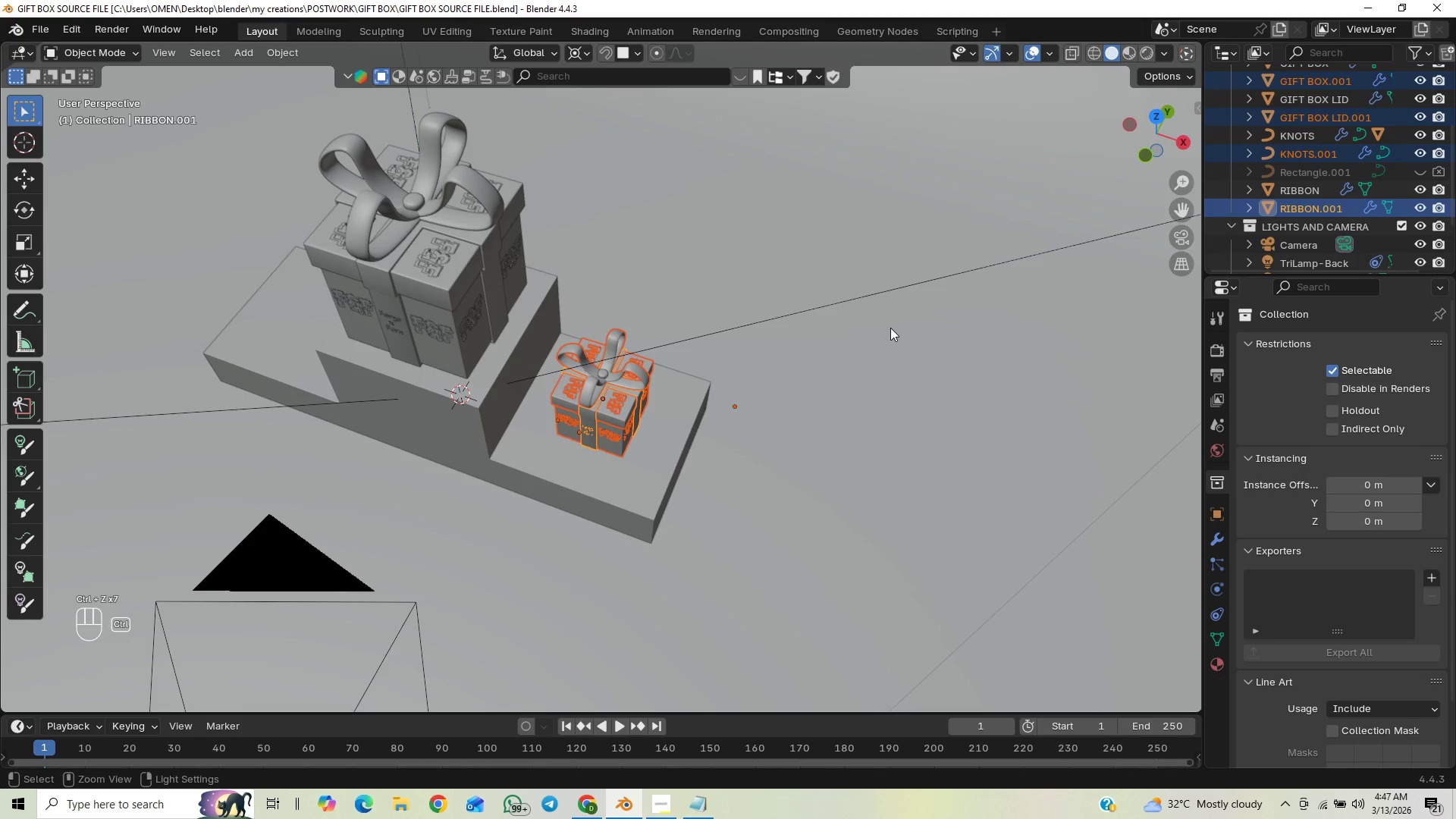 
key(Control+Z)
 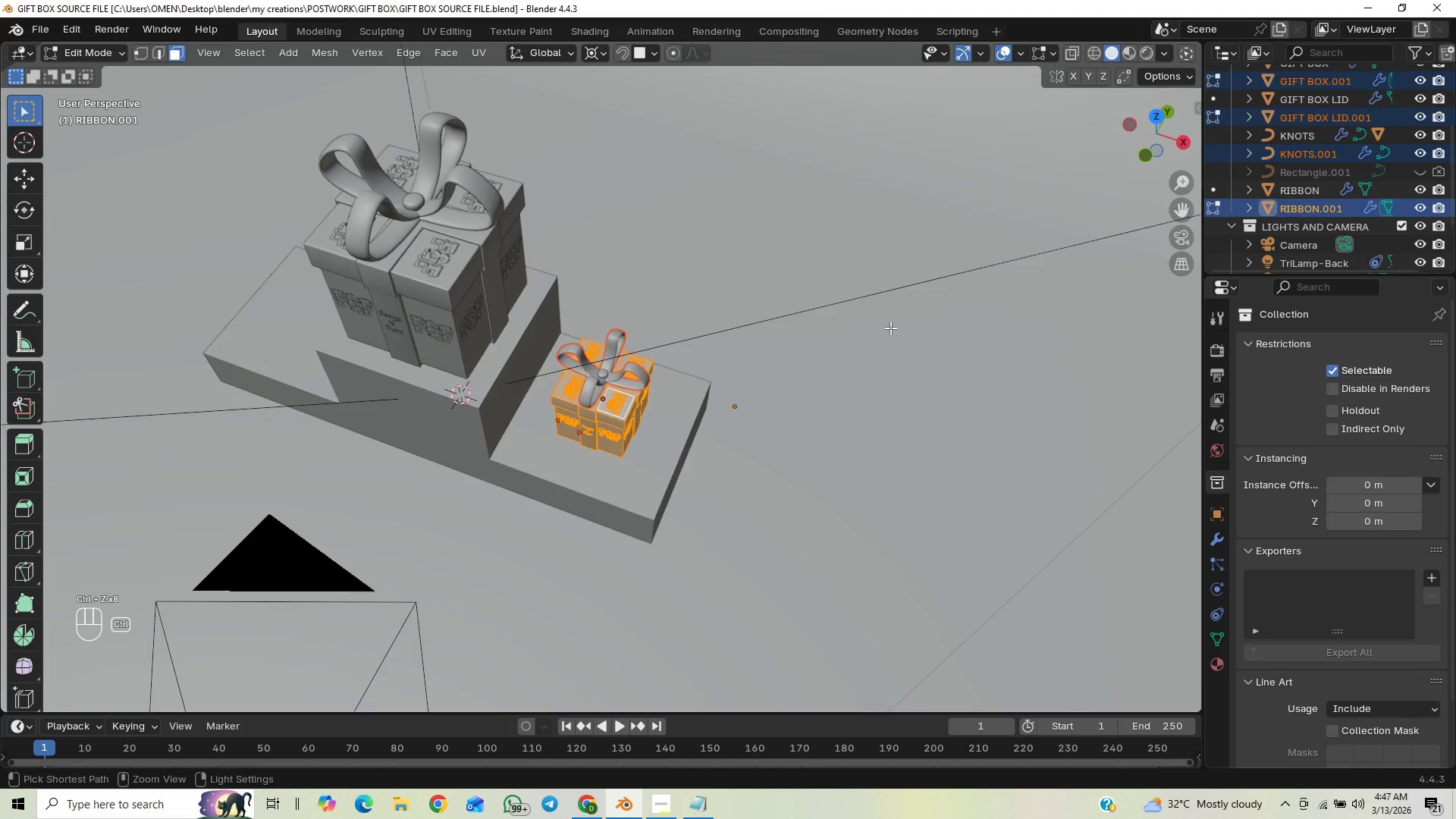 
key(Control+Z)
 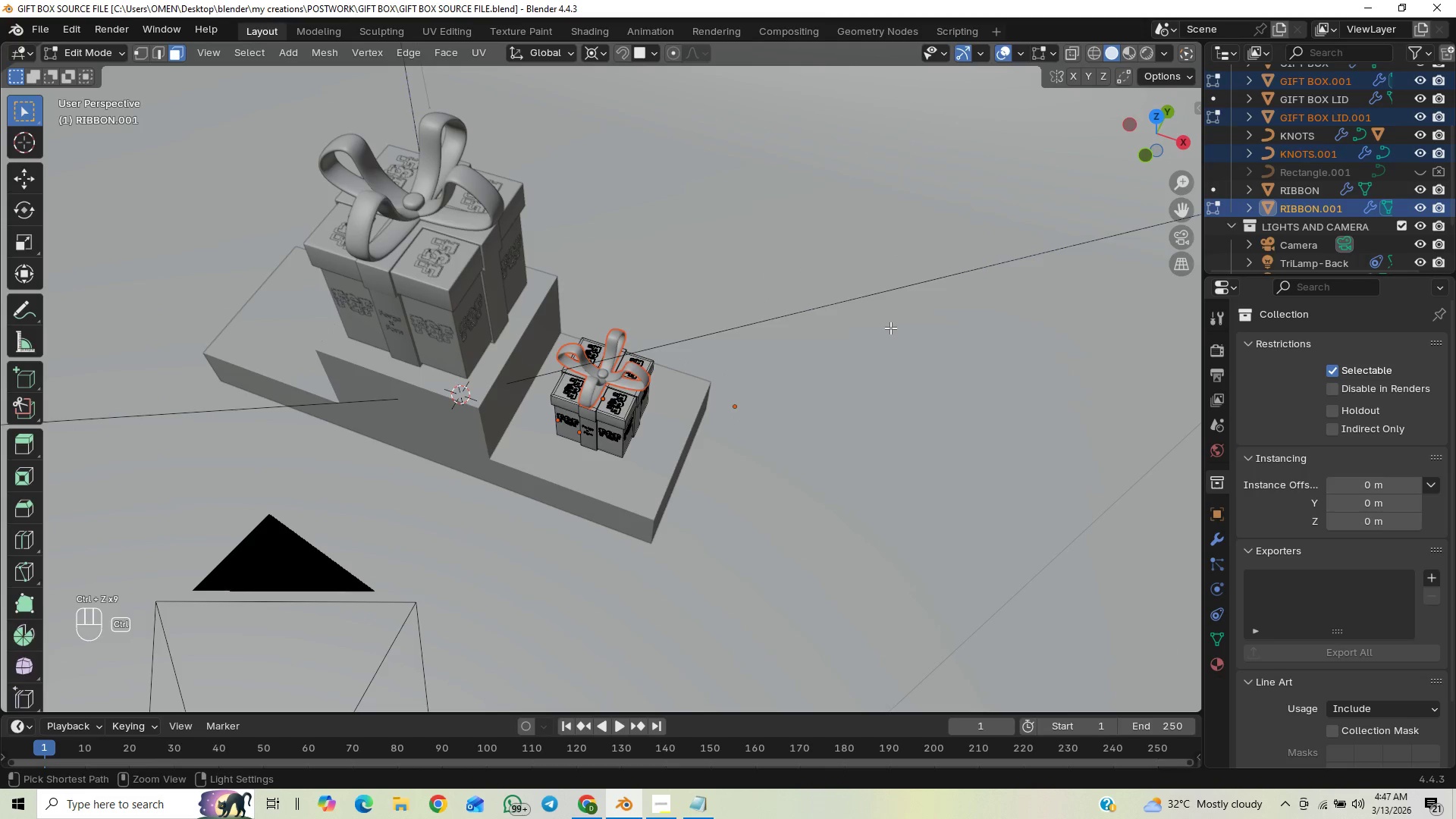 
key(Control+Z)
 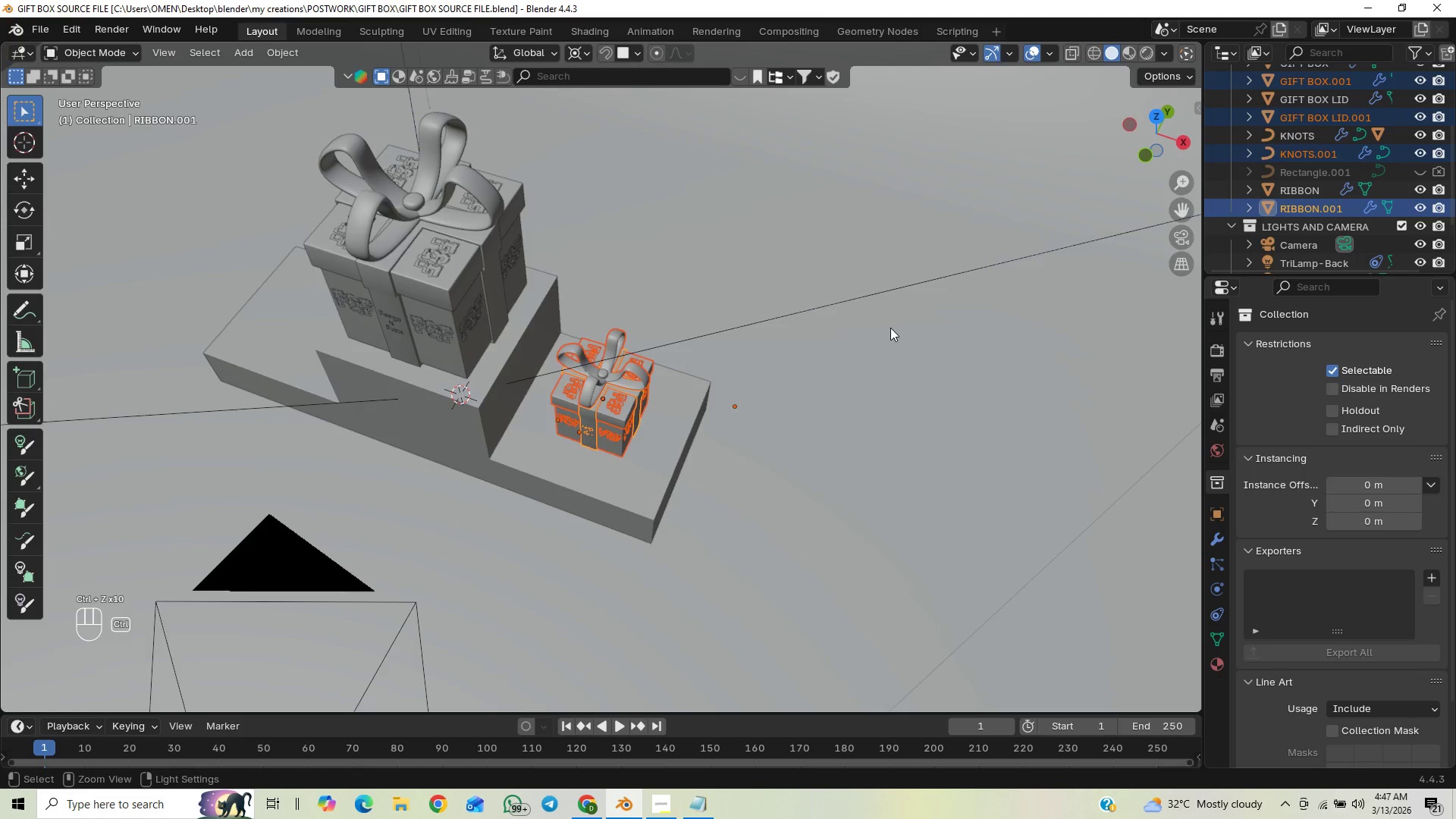 
key(Control+Z)
 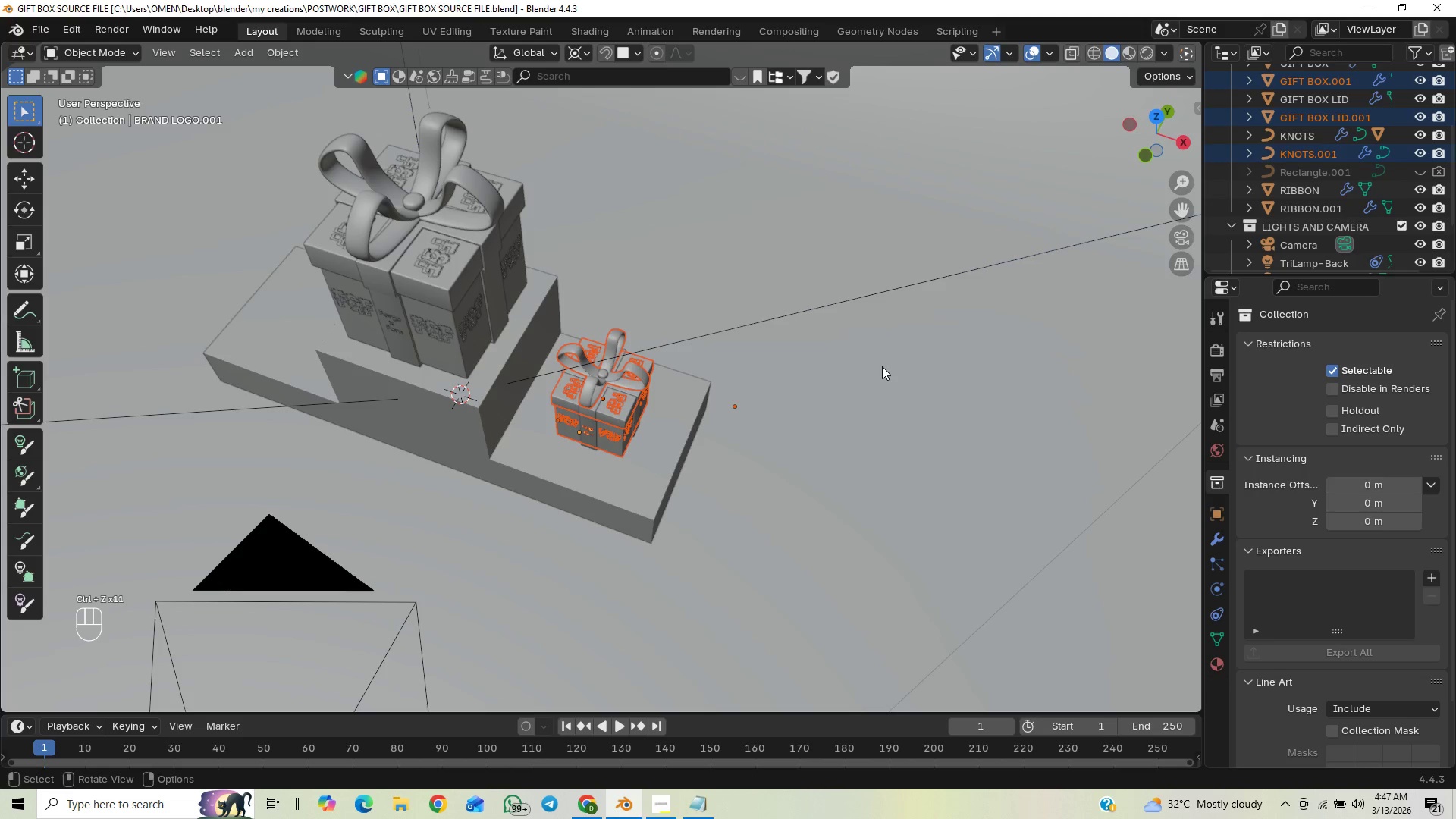 
scroll: coordinate [651, 406], scroll_direction: down, amount: 3.0
 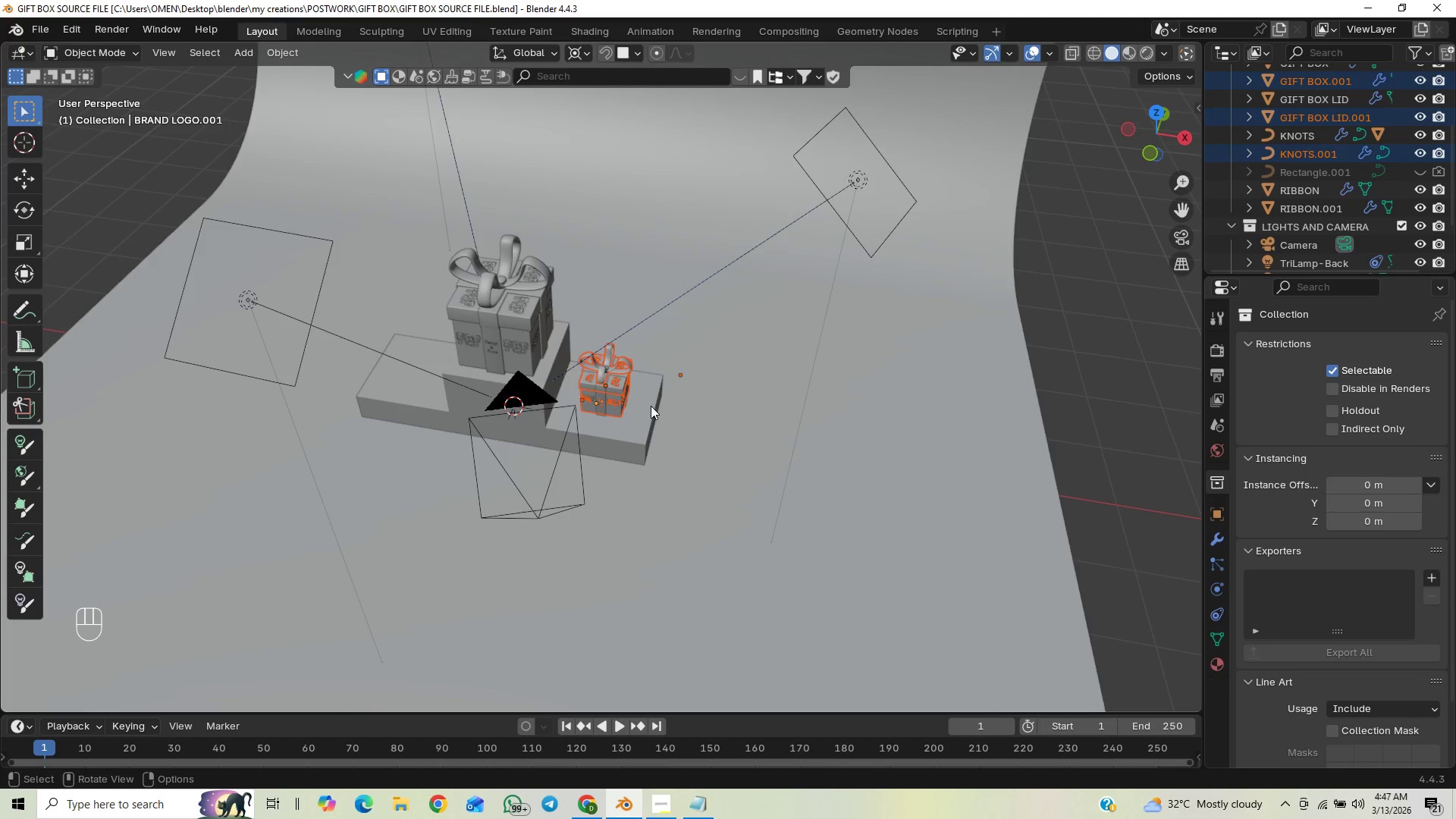 
scroll: coordinate [652, 403], scroll_direction: up, amount: 4.0
 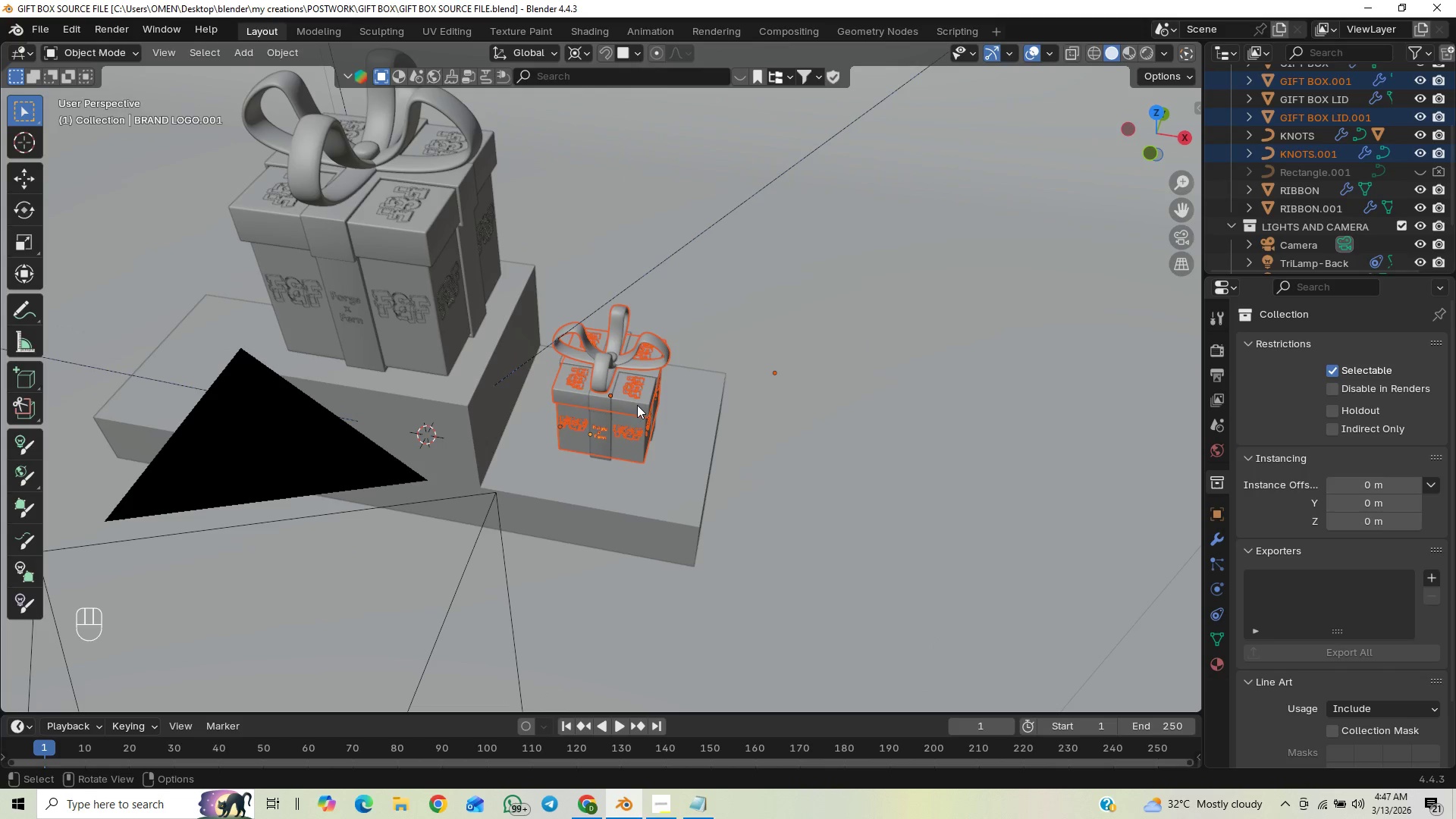 
scroll: coordinate [644, 409], scroll_direction: down, amount: 1.0
 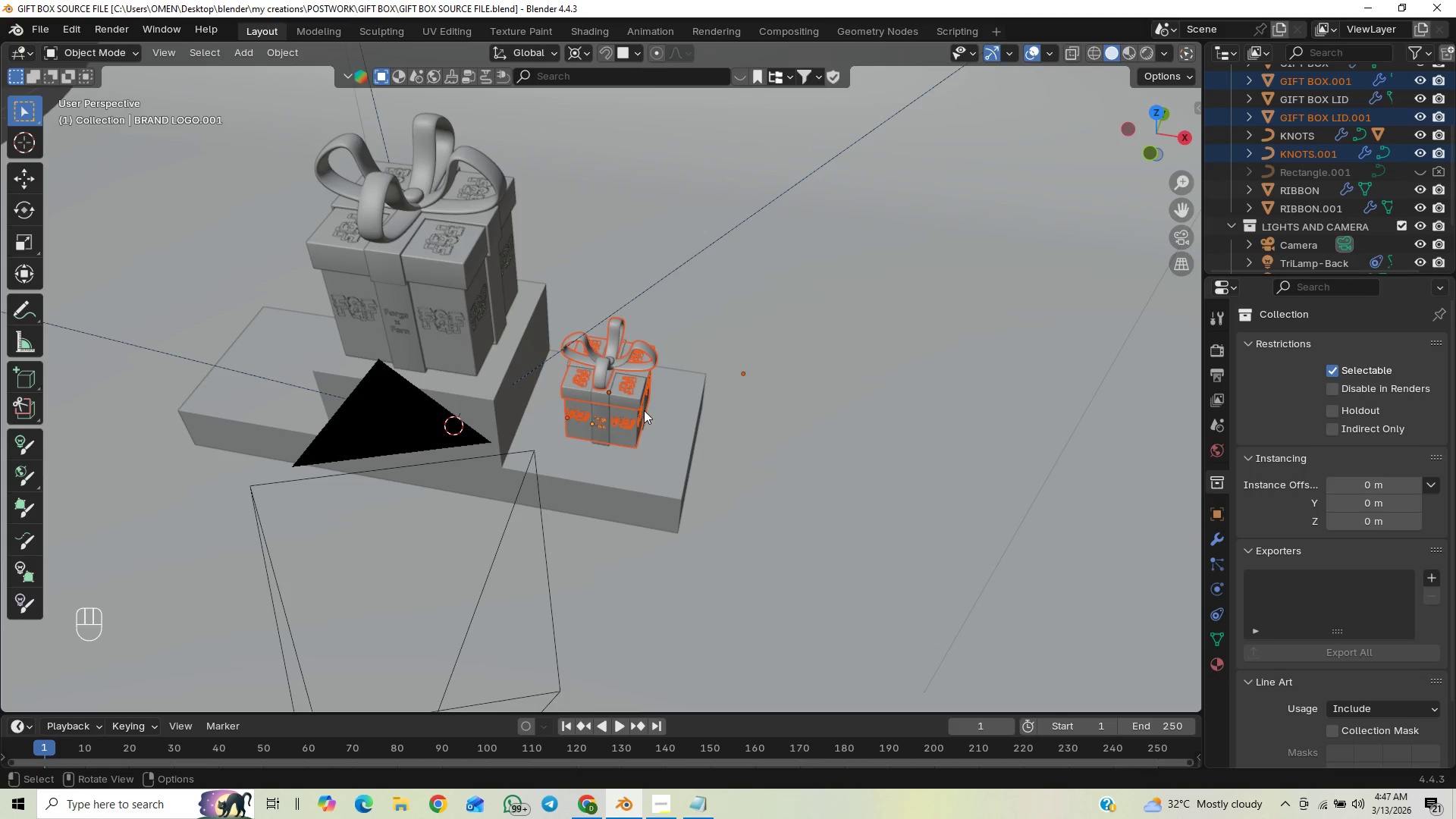 
left_click([644, 410])
 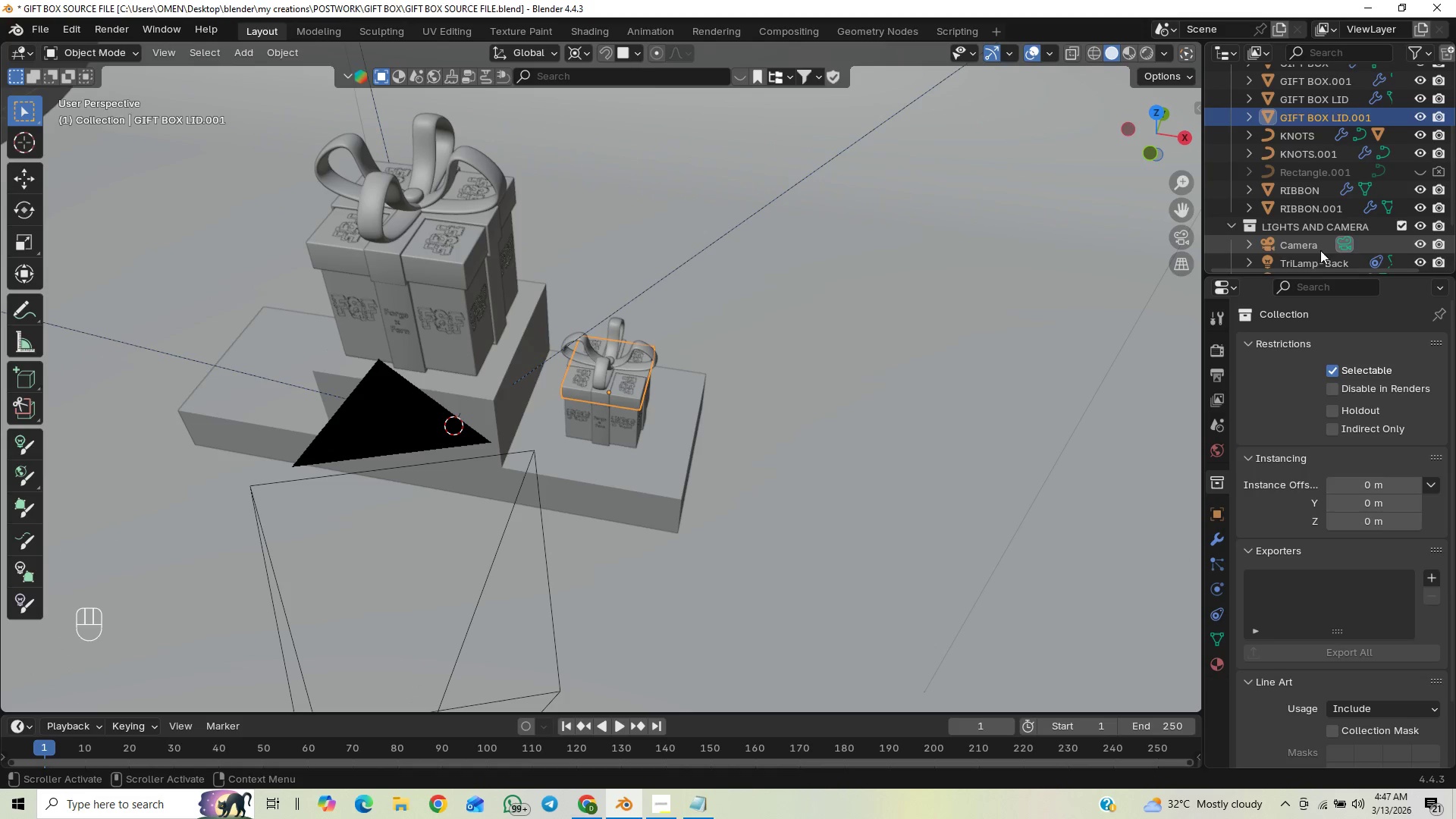 
left_click([1321, 210])
 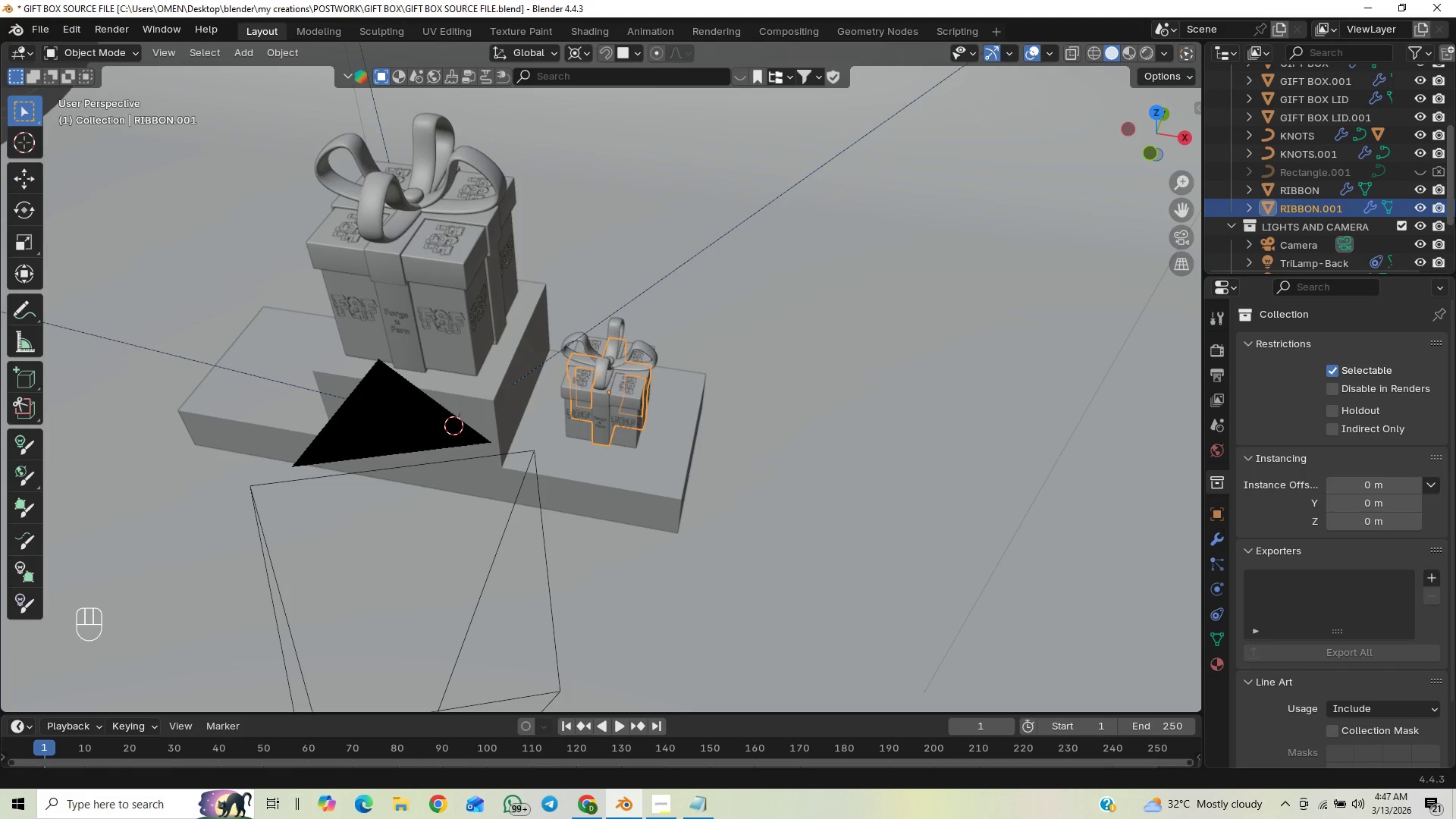 
left_click_drag(start_coordinate=[1454, 208], to_coordinate=[1451, 202])
 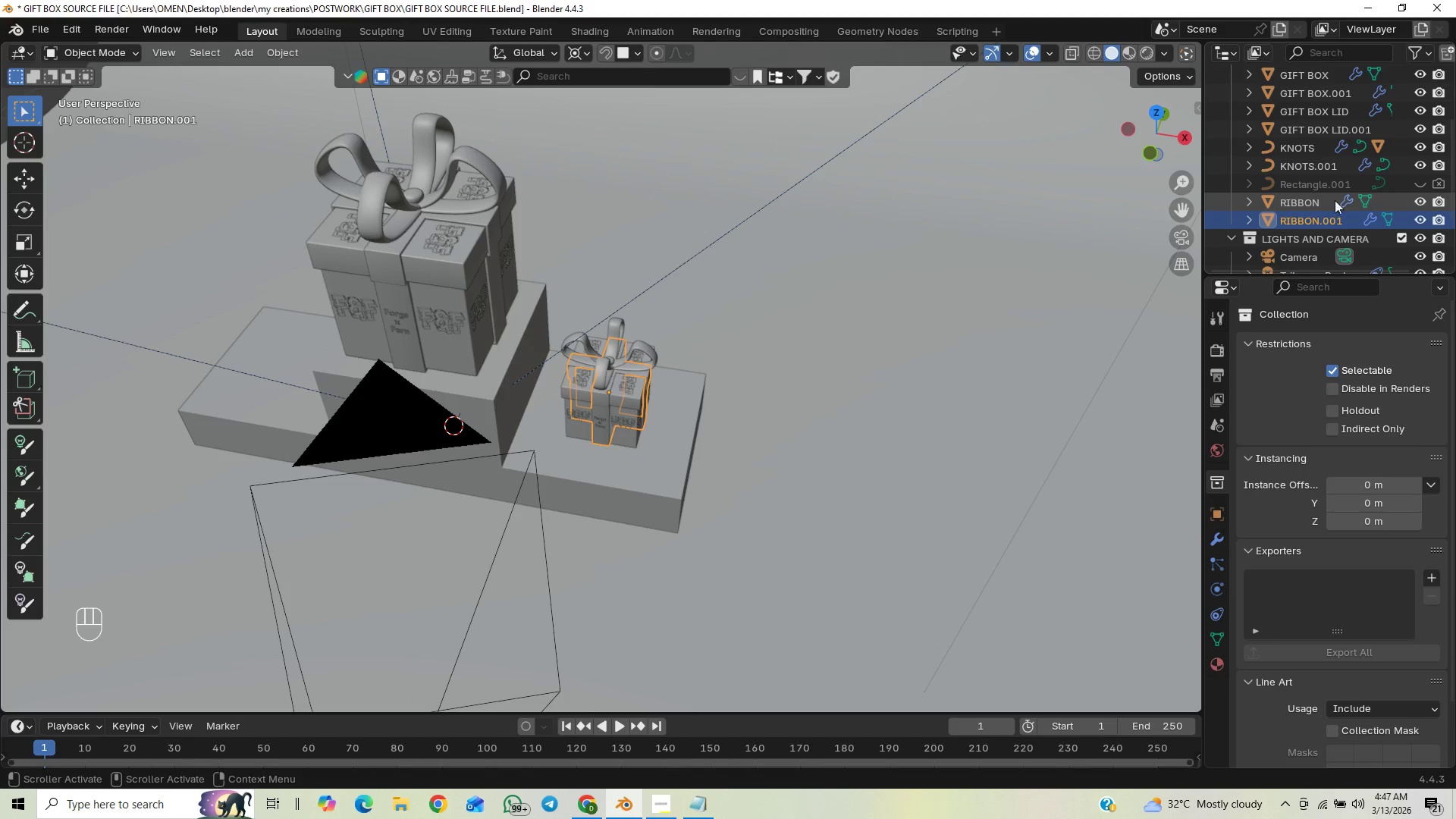 
hold_key(key=ControlLeft, duration=1.52)
left_click([1317, 164])
 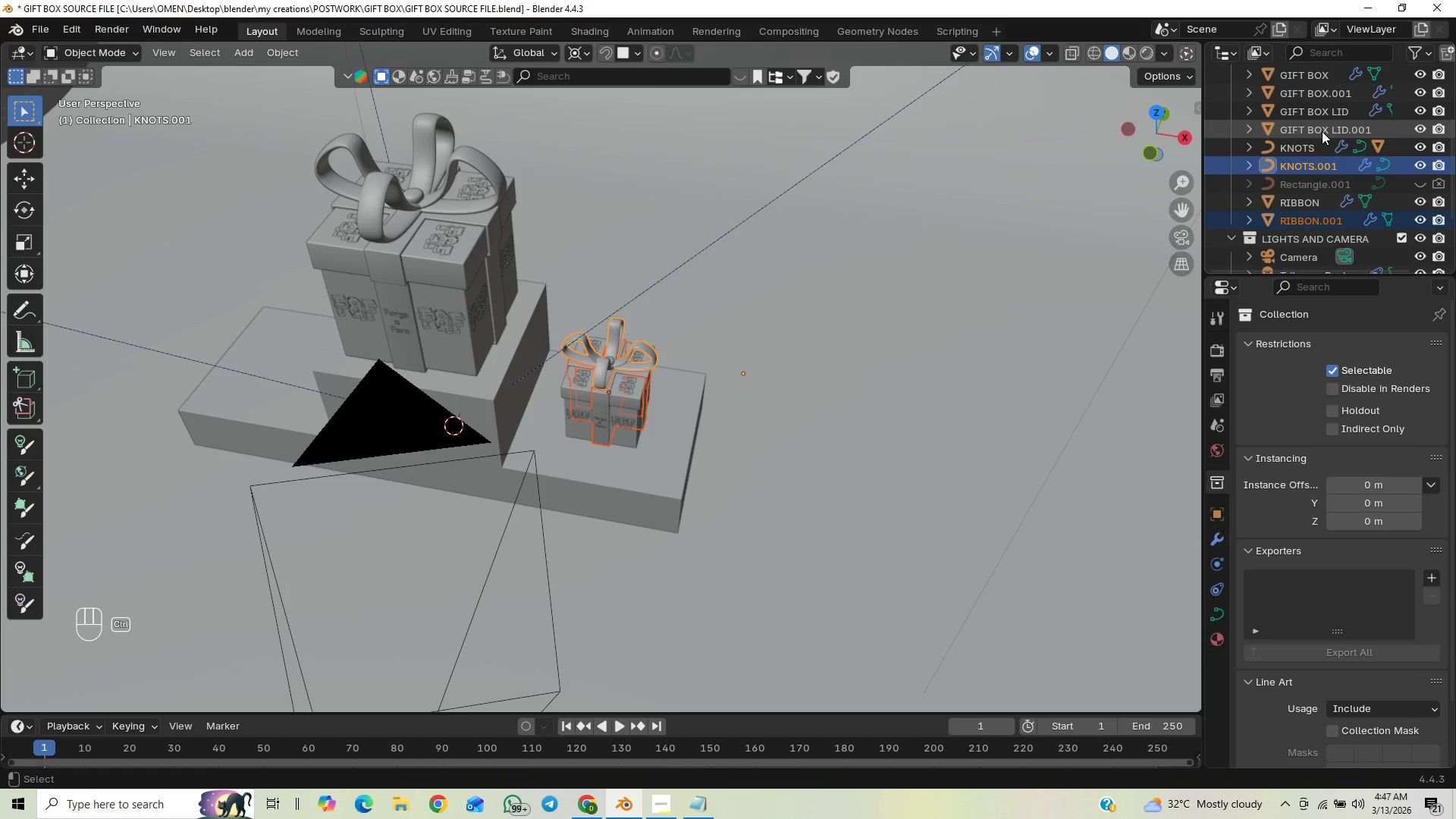 
left_click([1322, 129])
 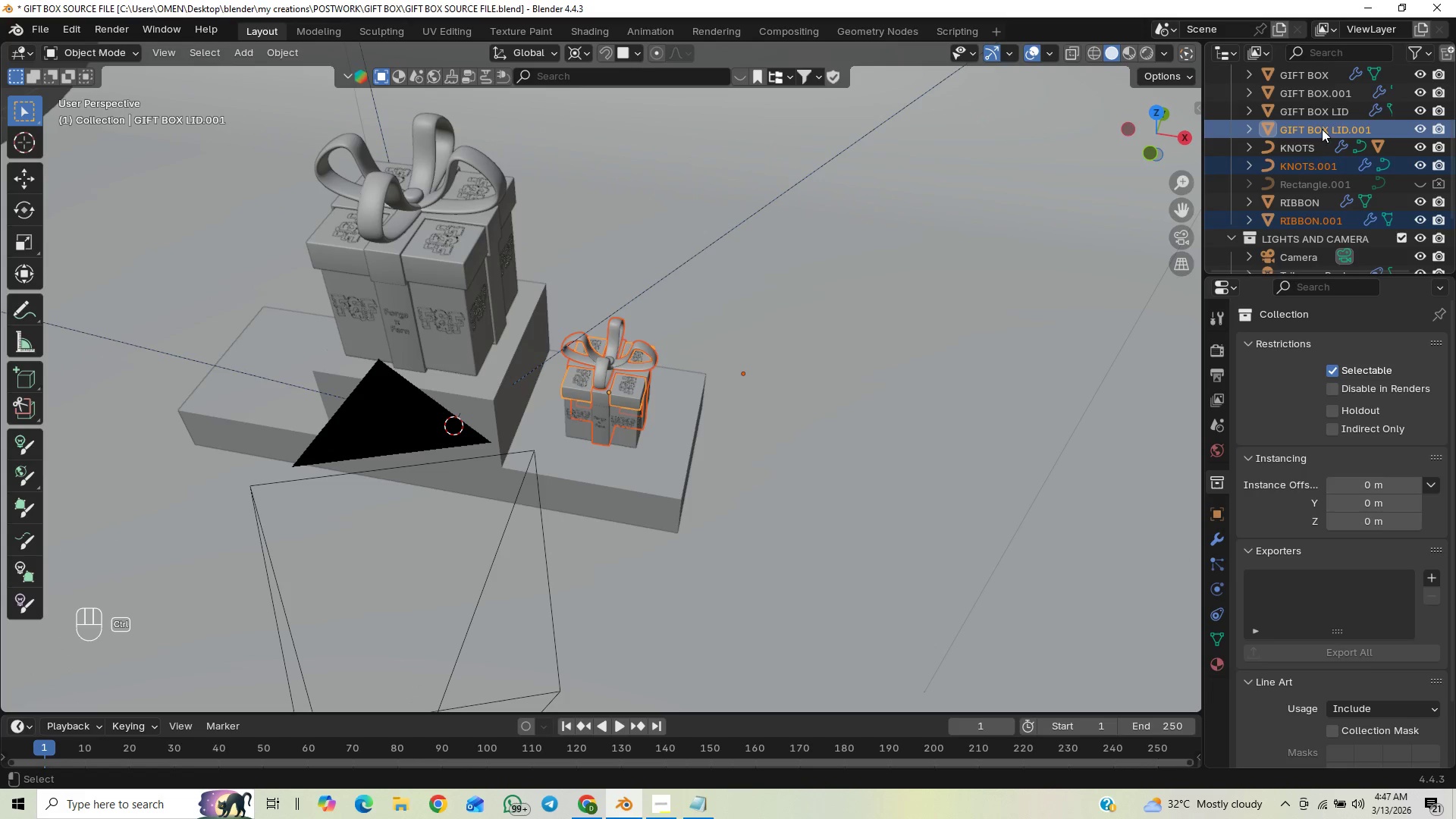 
hold_key(key=ControlLeft, duration=1.05)
left_click([1323, 95])
 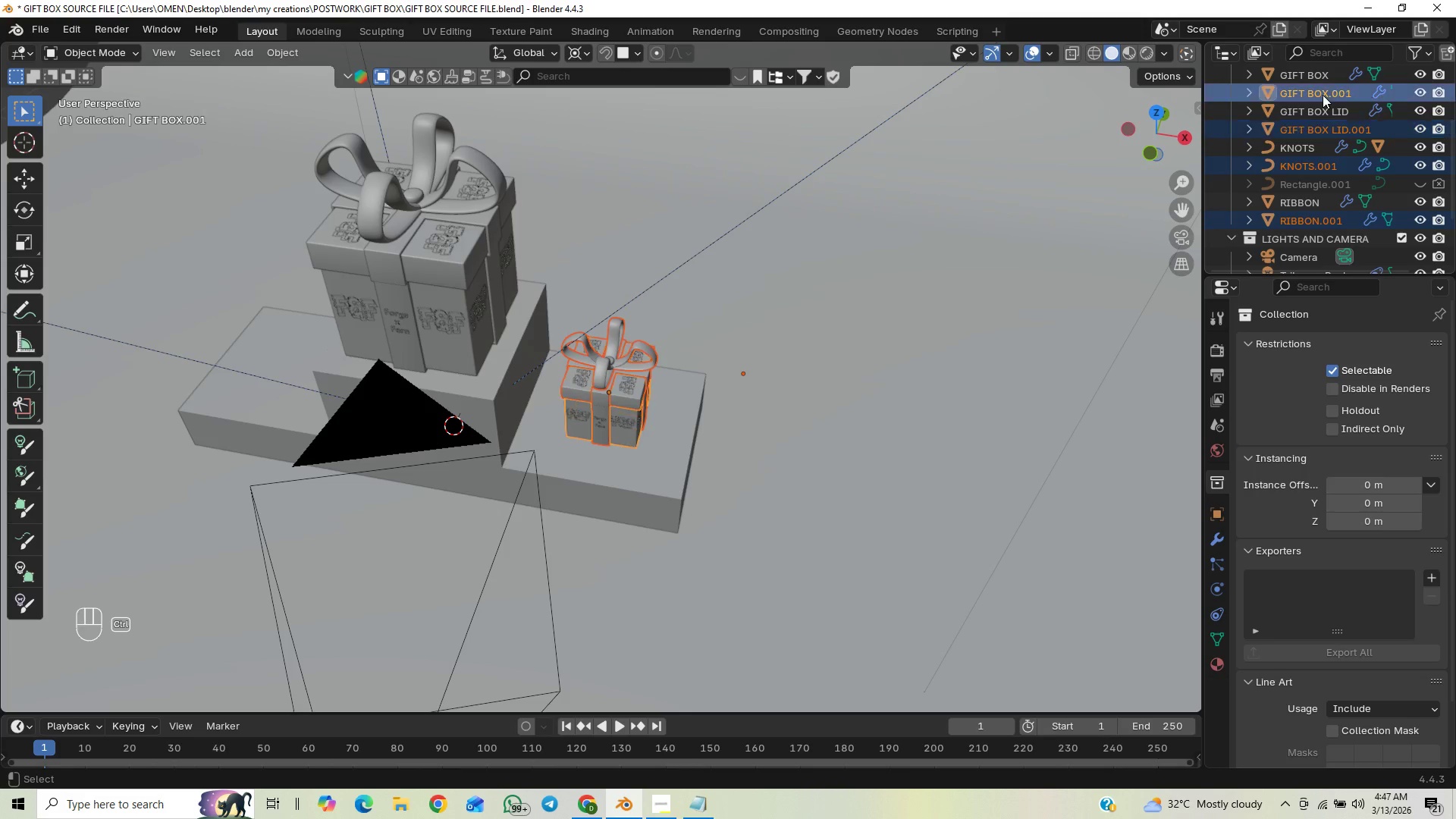 
hold_key(key=ControlLeft, duration=1.52)
scroll: coordinate [1316, 116], scroll_direction: up, amount: 1.0
 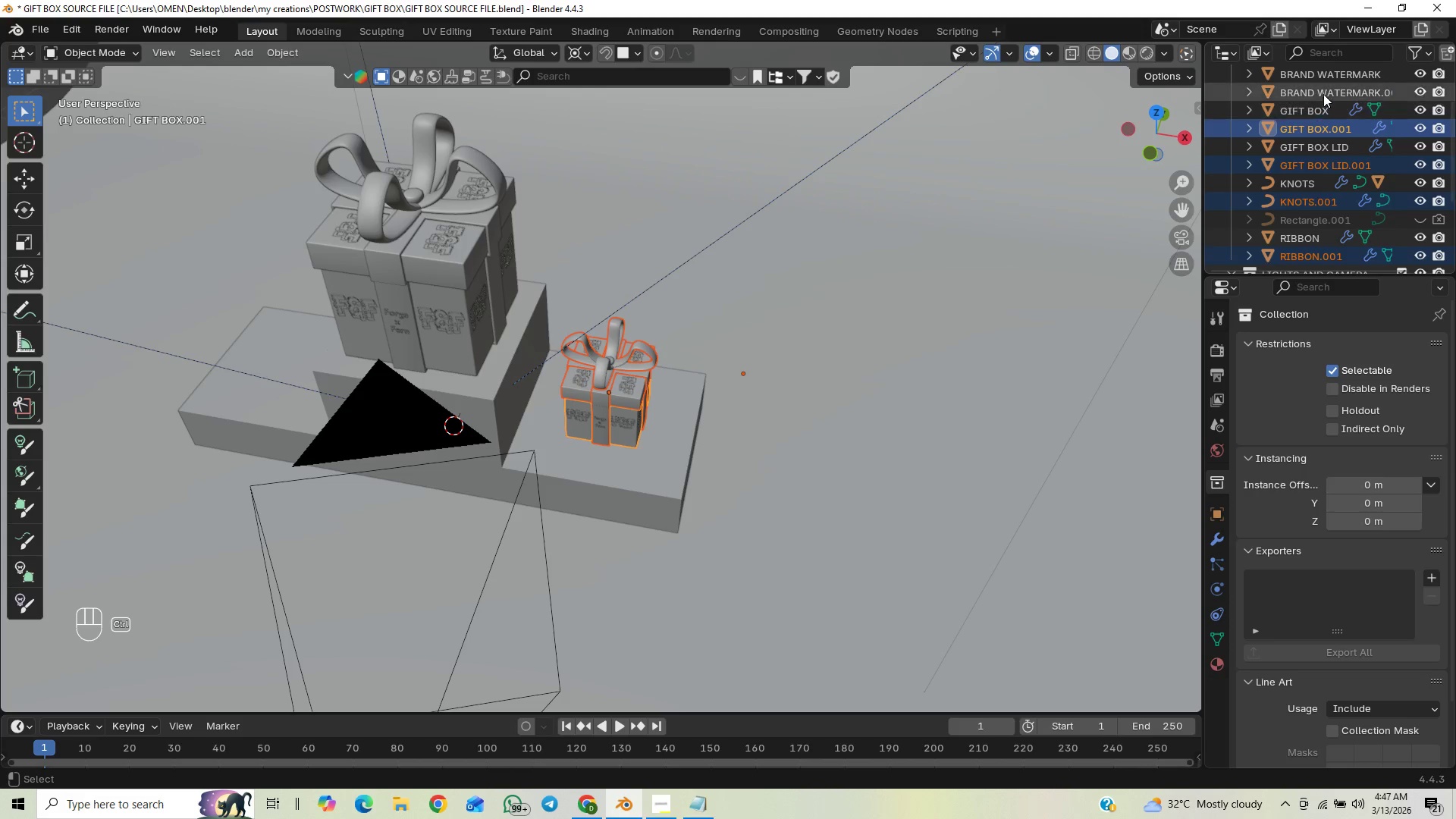 
left_click([1324, 91])
 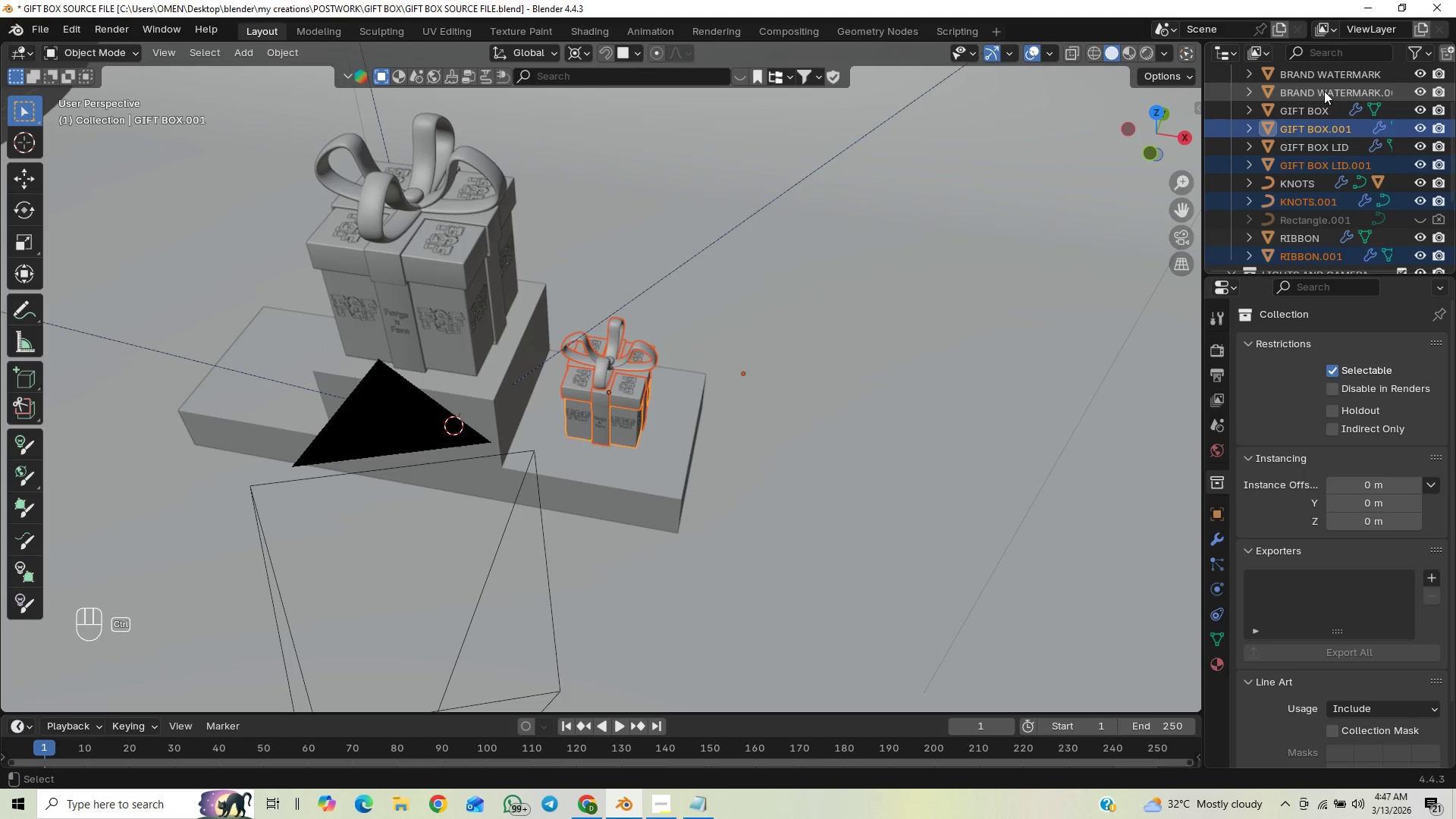 
key(Control+ControlLeft)
 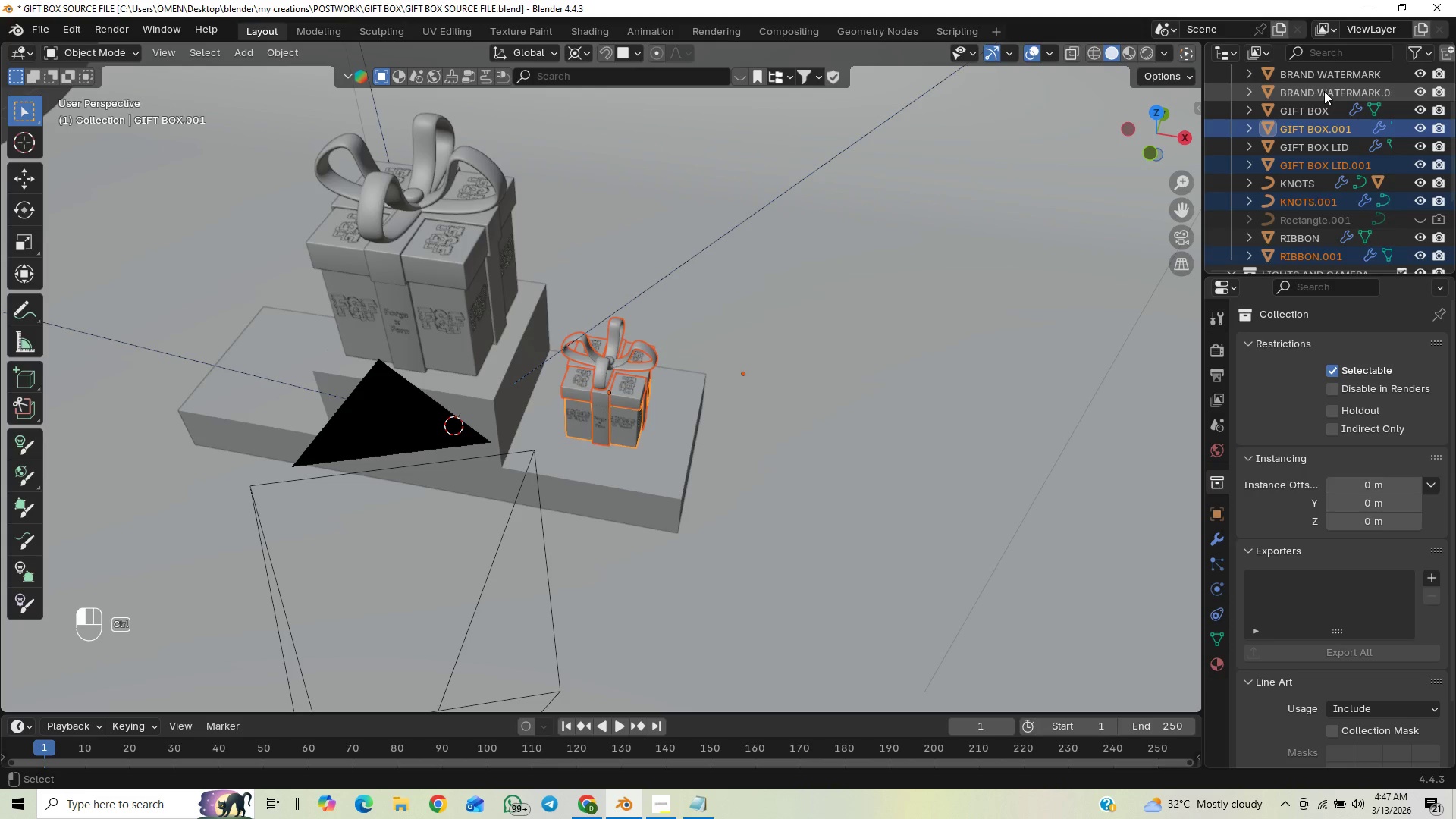 
key(Control+ControlLeft)
 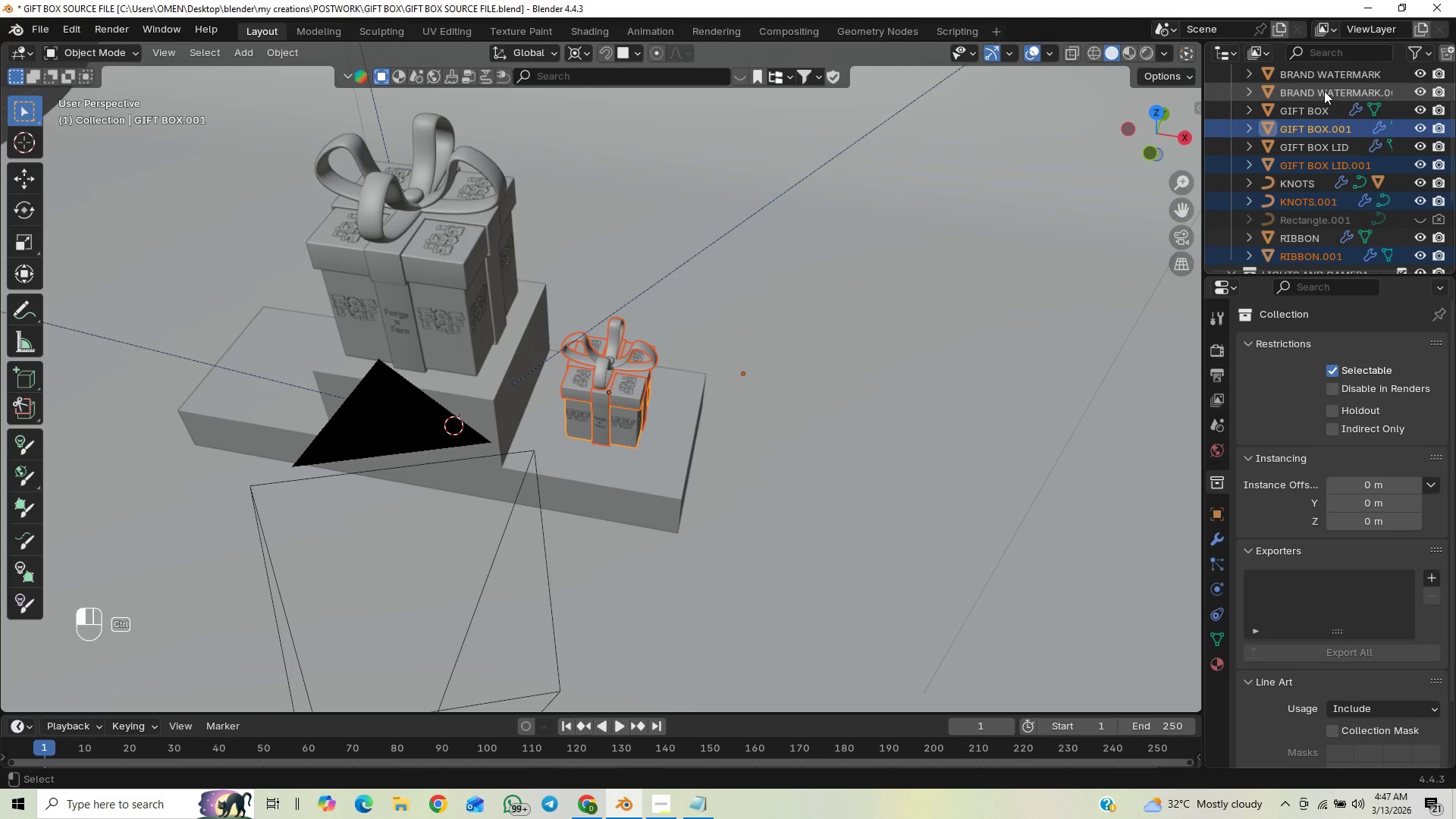 
key(Control+ControlLeft)
 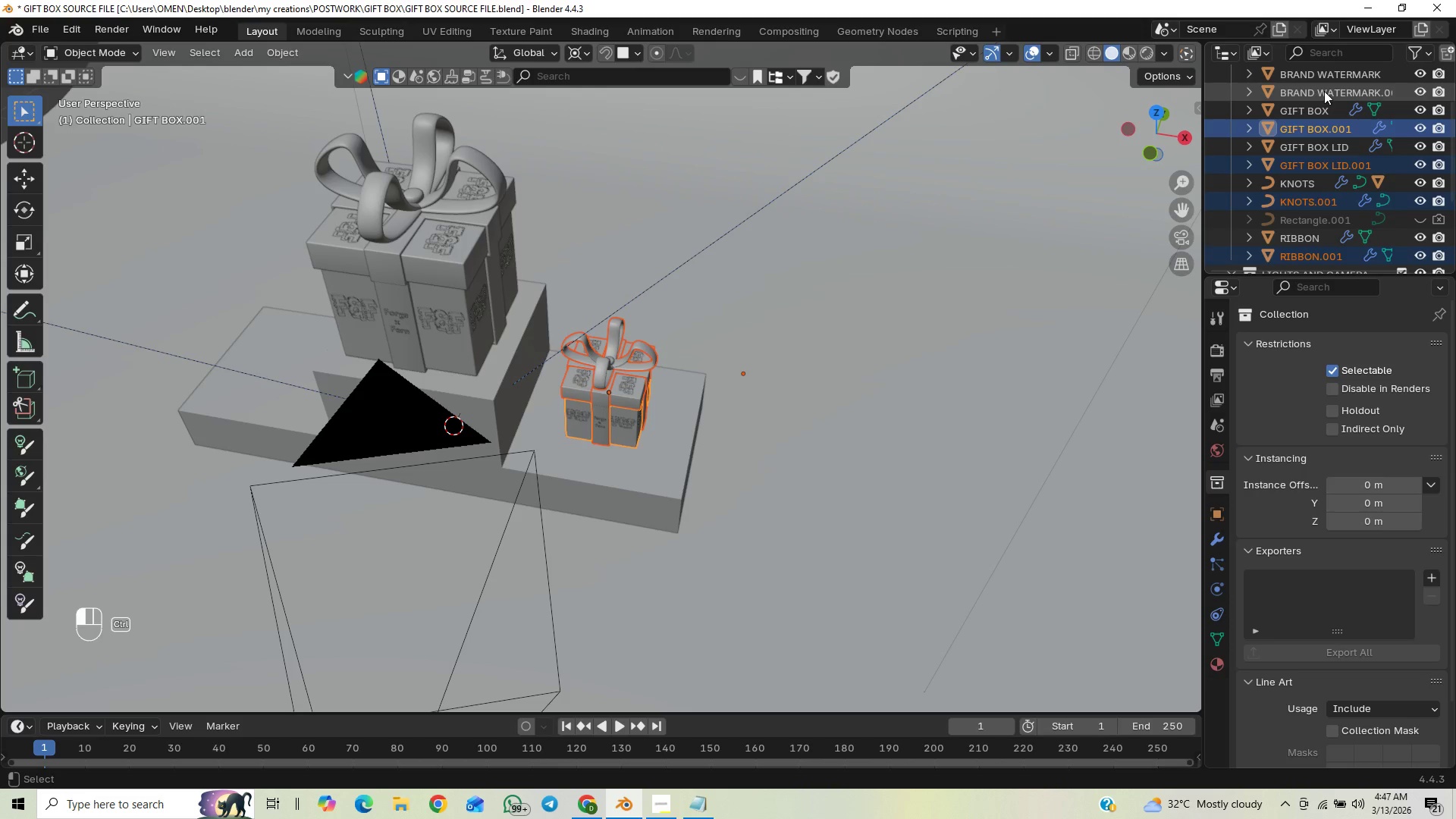 
key(Control+ControlLeft)
 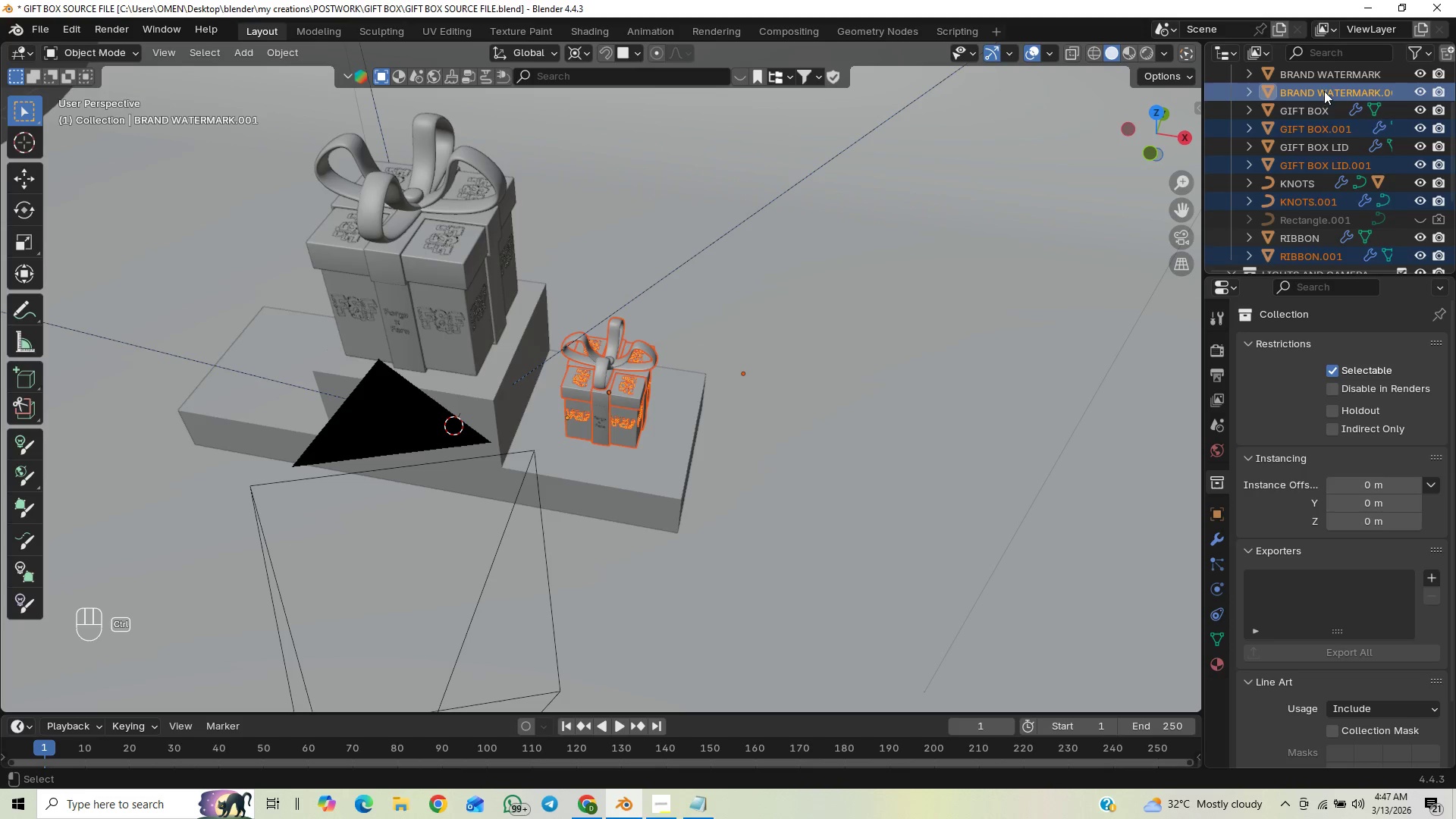 
key(Control+ControlLeft)
 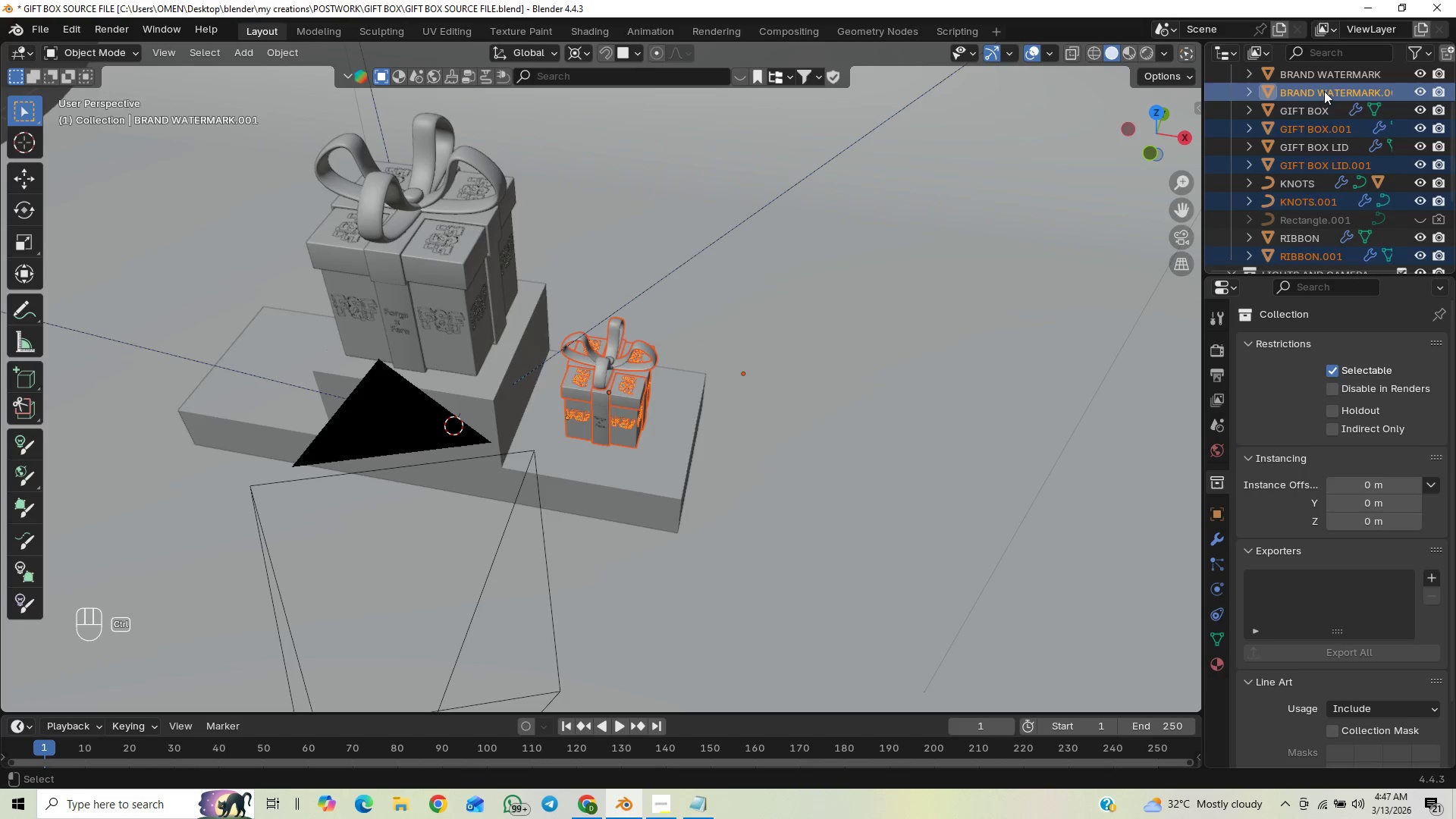 
key(Control+ControlLeft)
 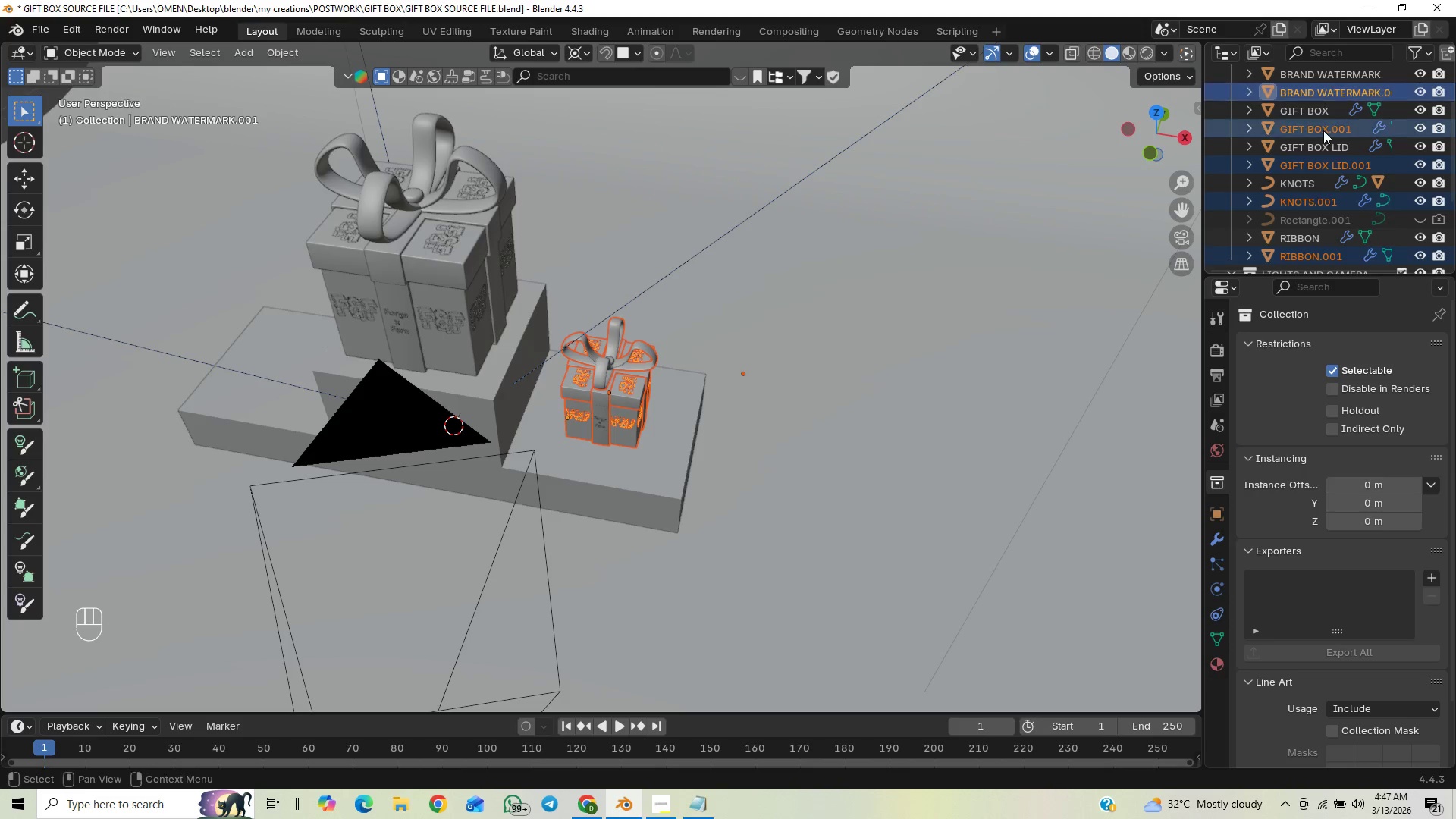 
hold_key(key=ControlLeft, duration=0.62)
 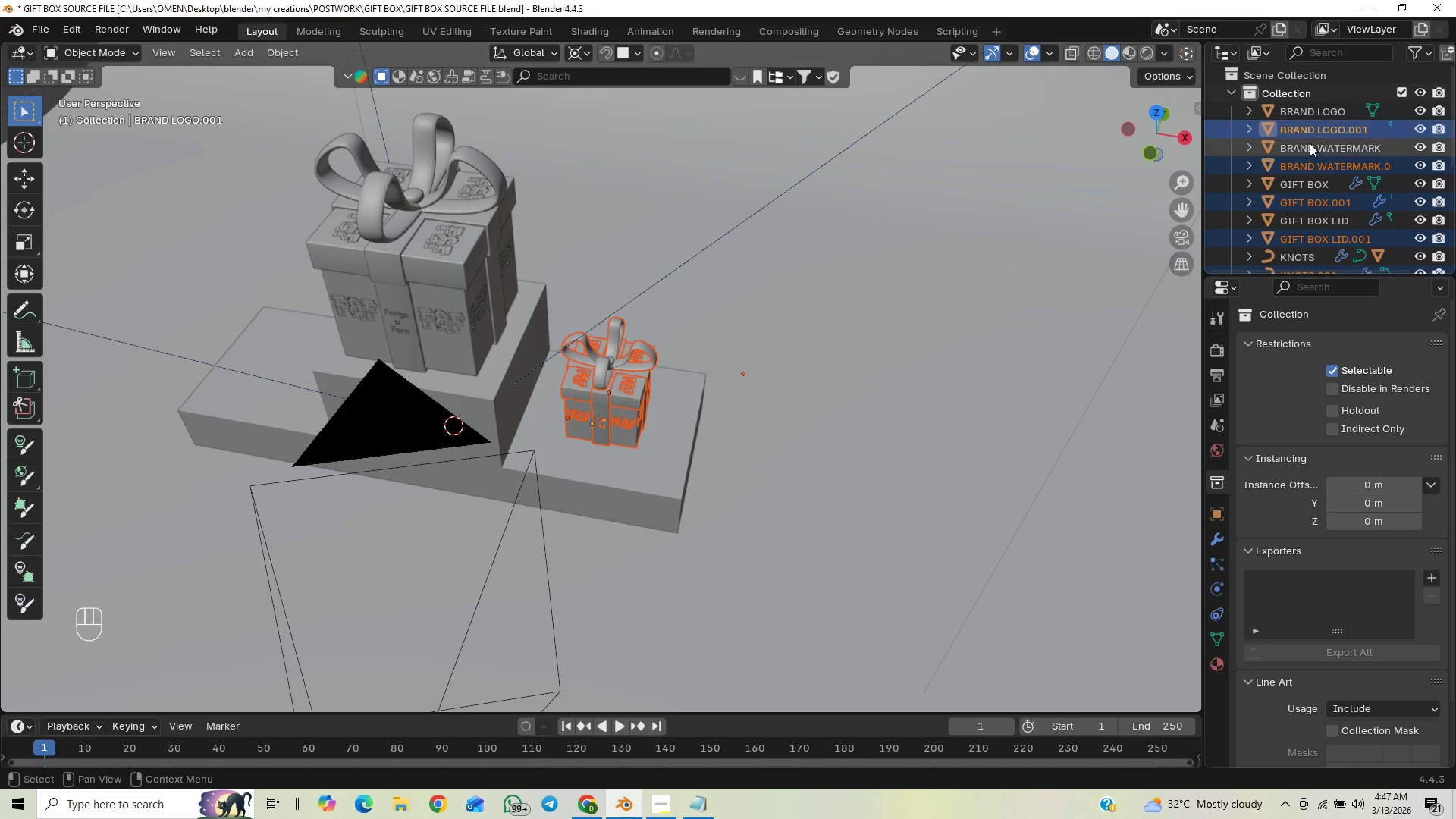 
scroll: coordinate [1323, 130], scroll_direction: up, amount: 1.0
 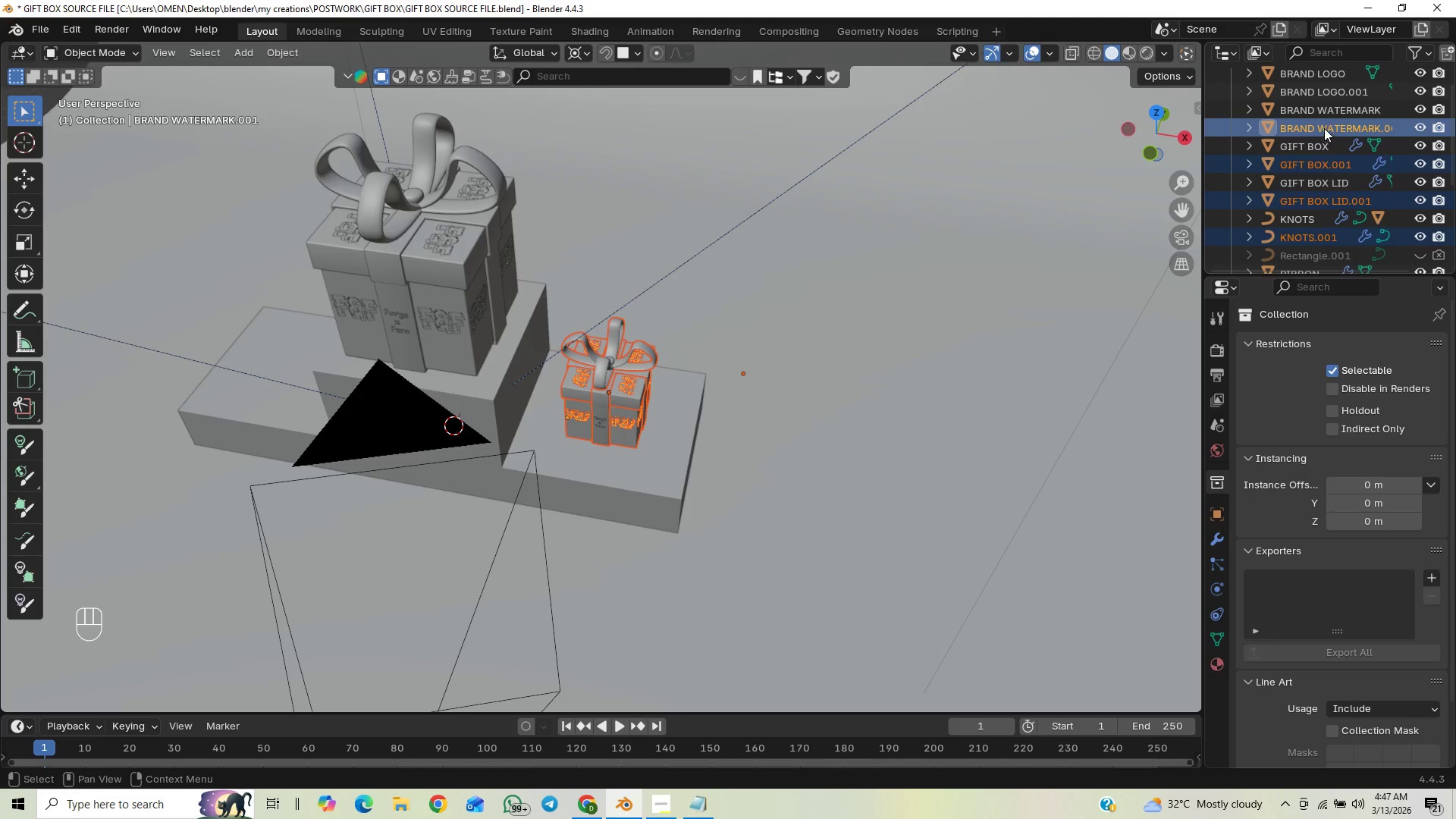 
left_click([1329, 95])
 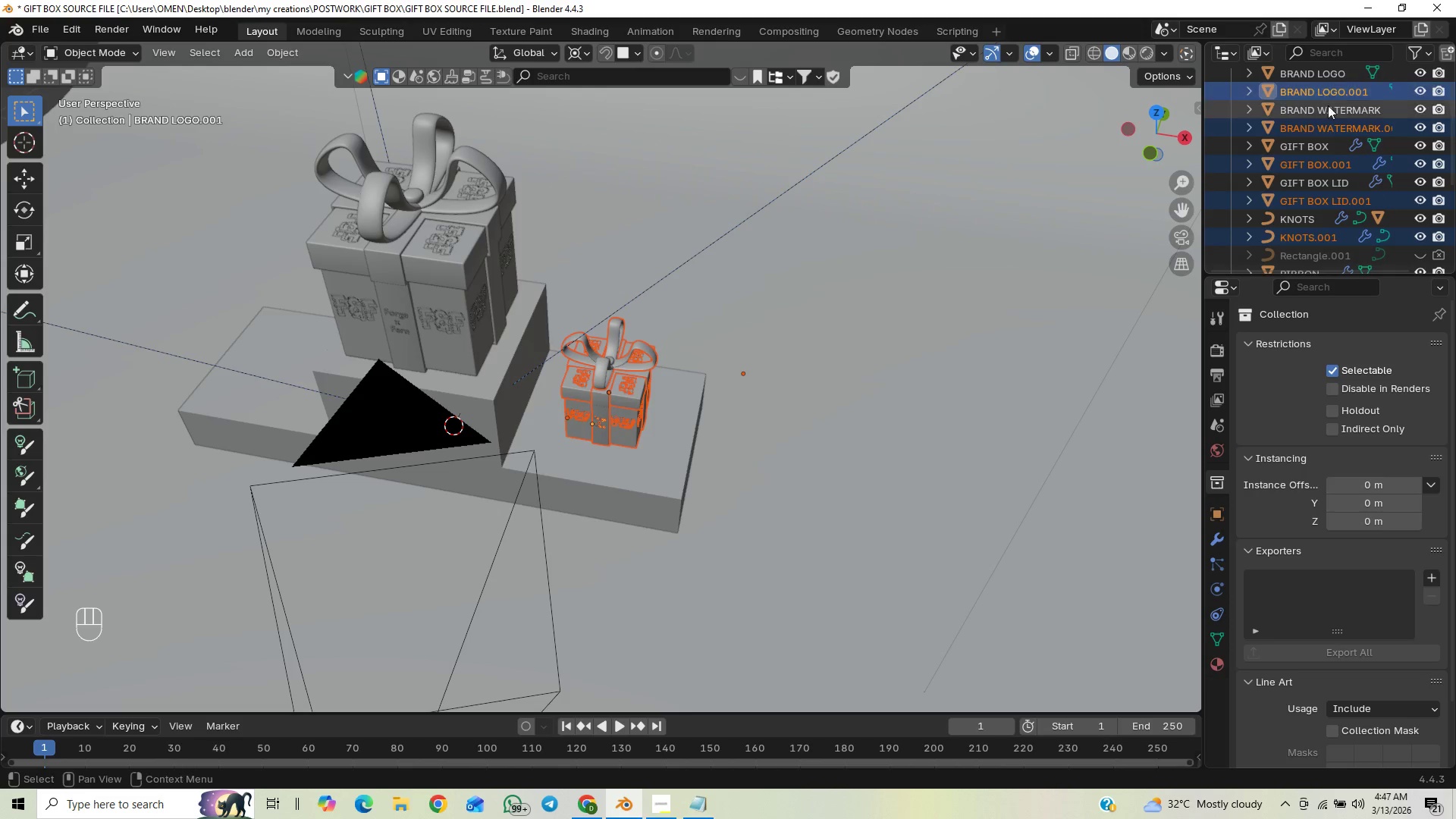 
scroll: coordinate [1325, 123], scroll_direction: up, amount: 3.0
 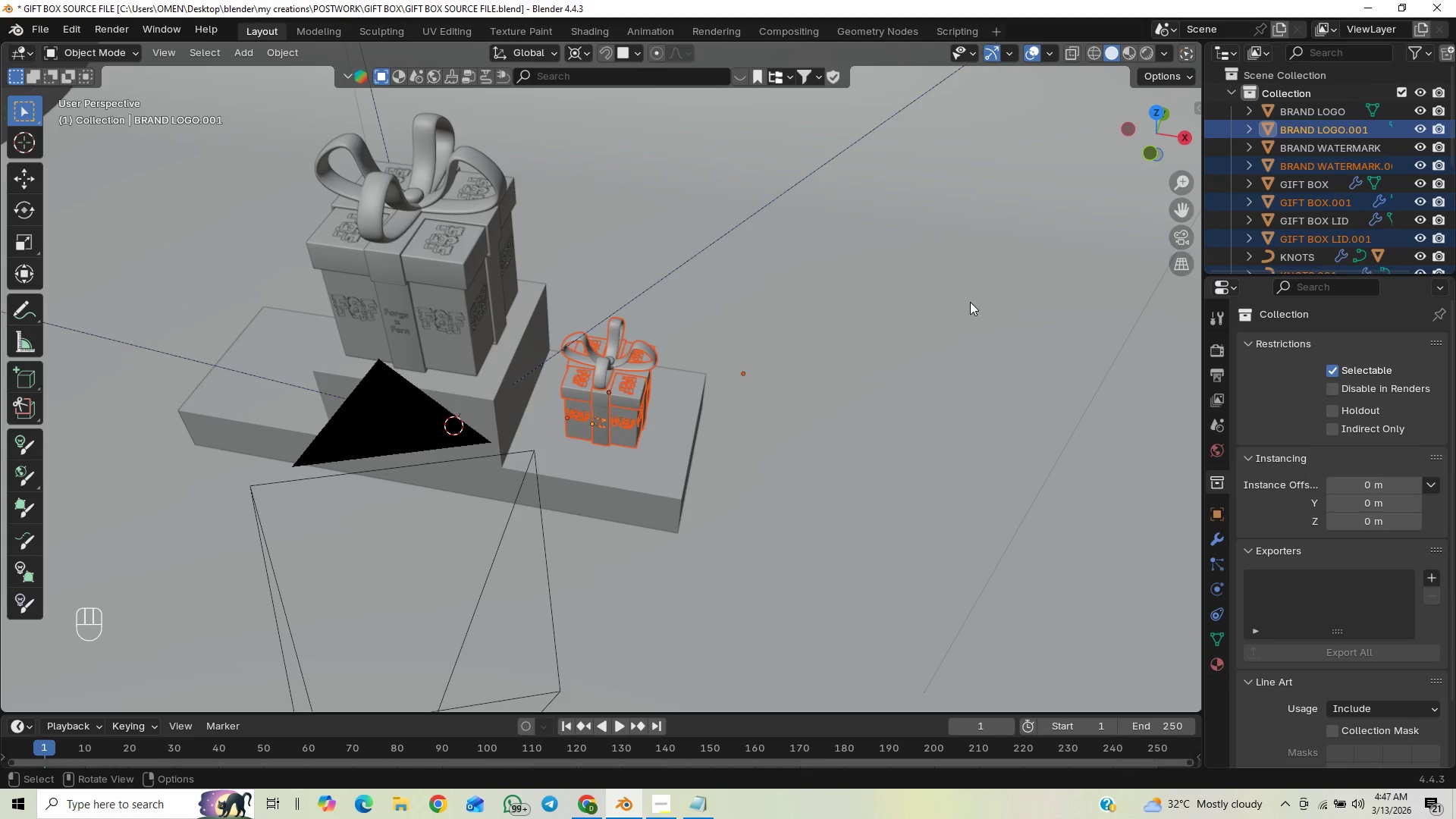 
key(G)
 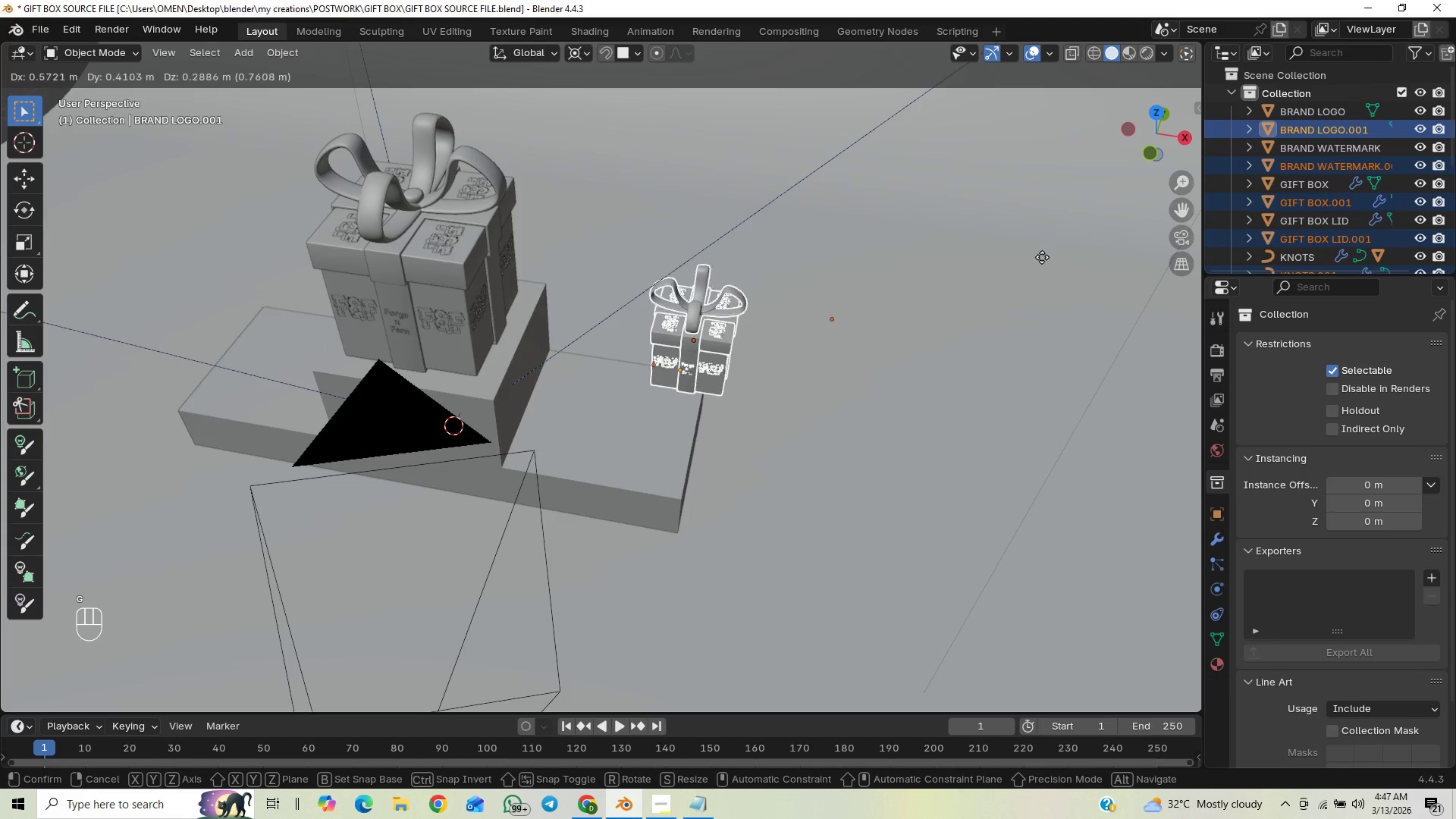 
right_click([1010, 276])
 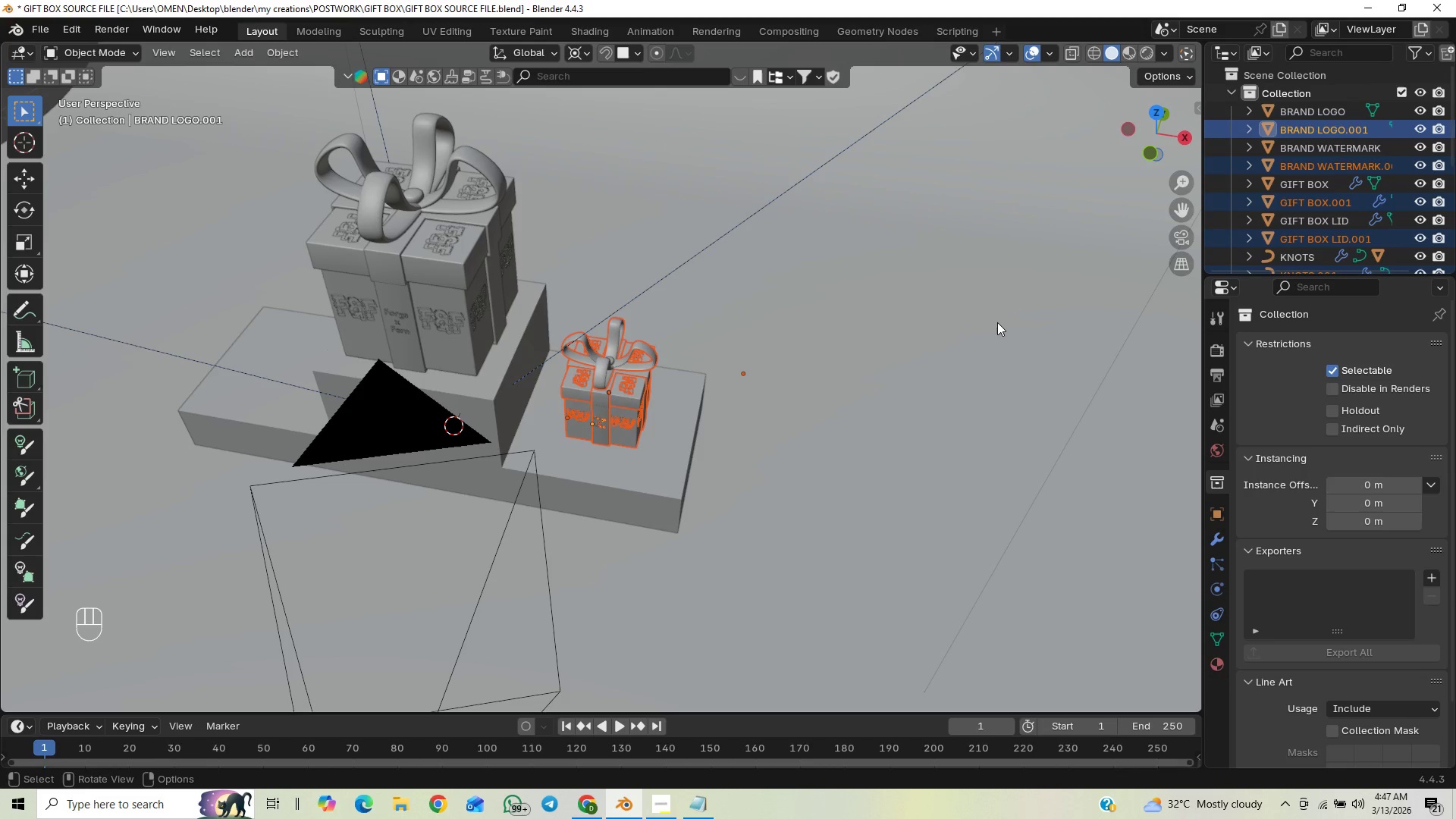 
wait(5.25)
 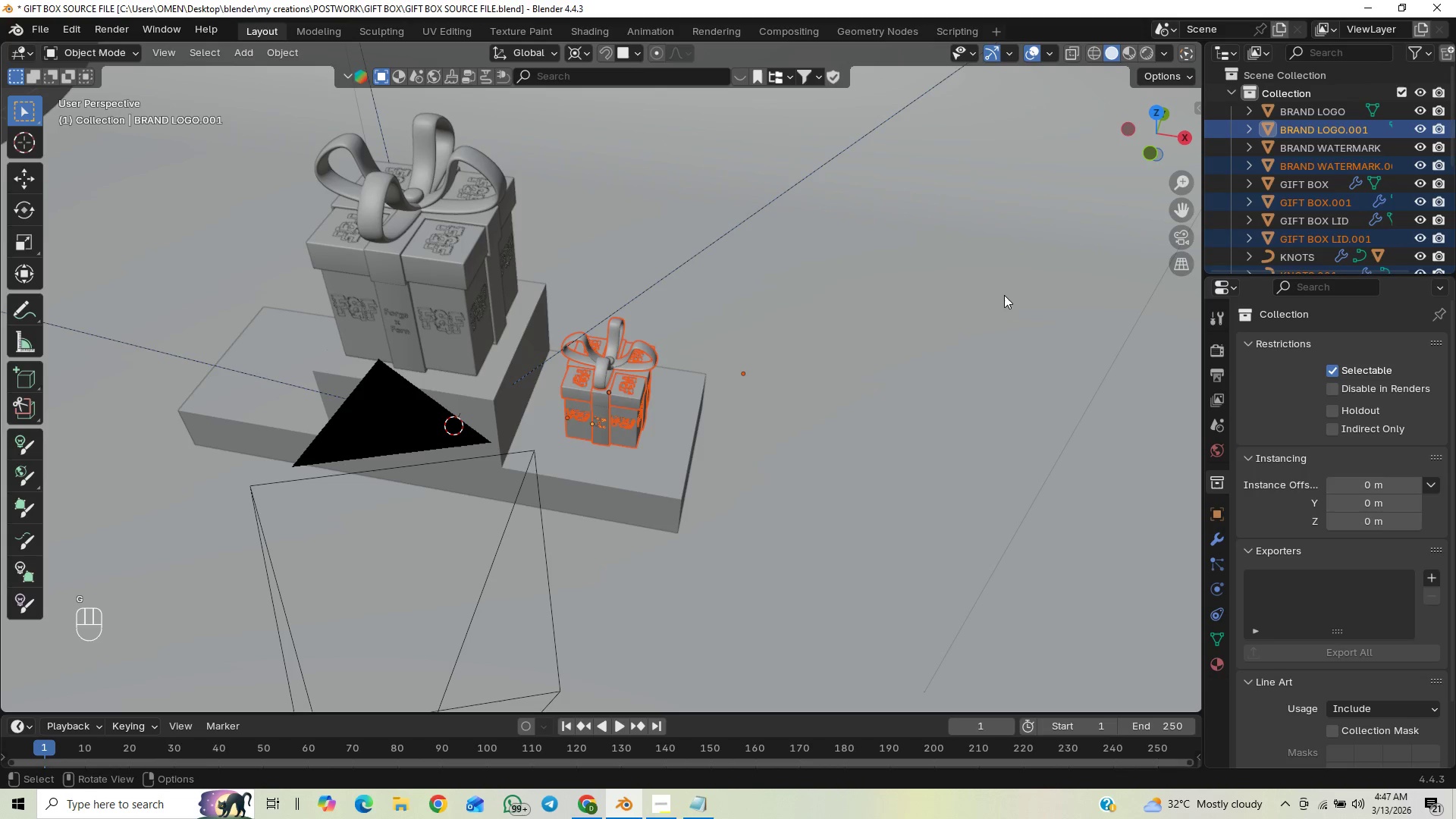 
hold_key(key=ShiftLeft, duration=1.5)
 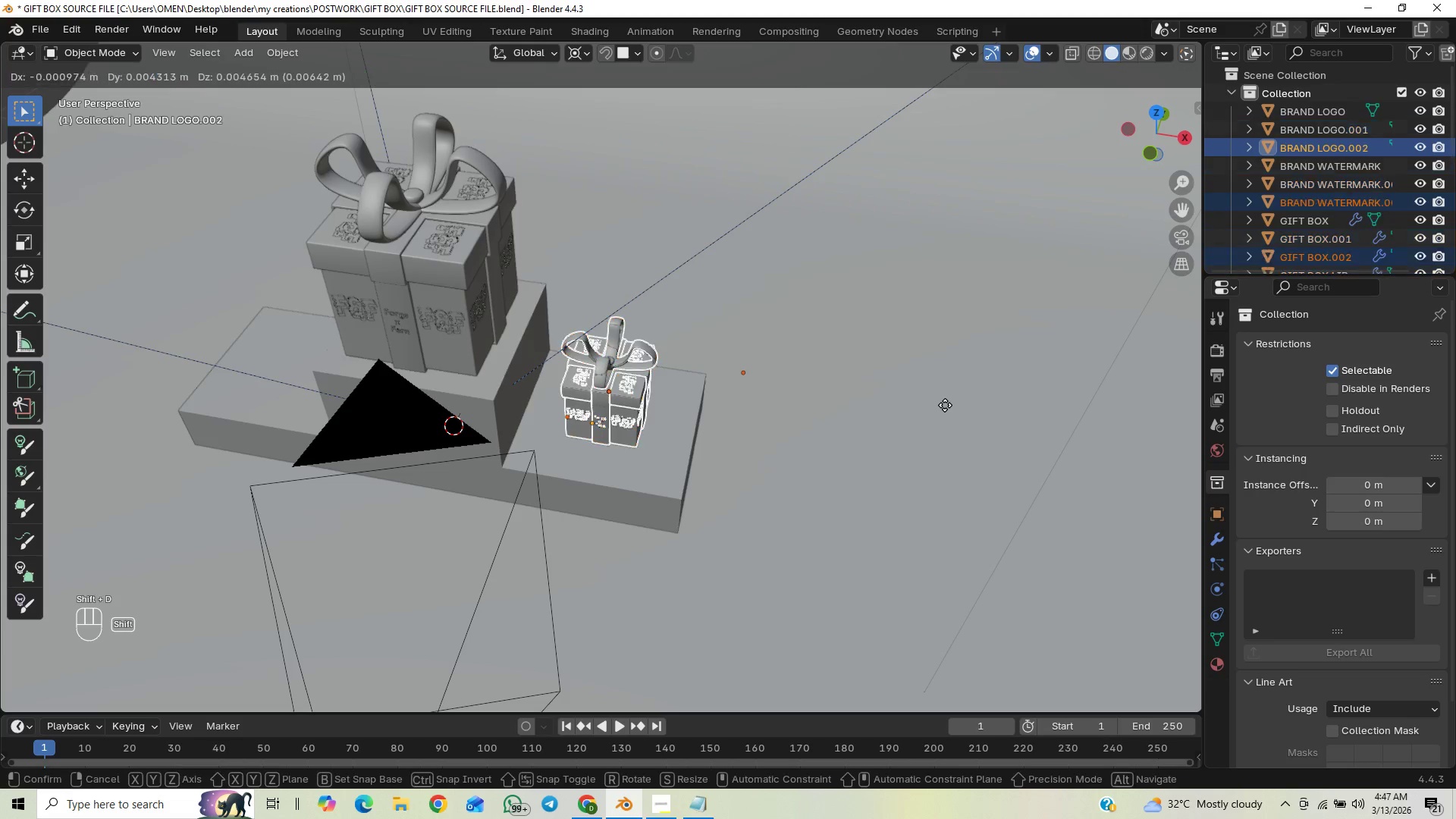 
key(Shift+D)
 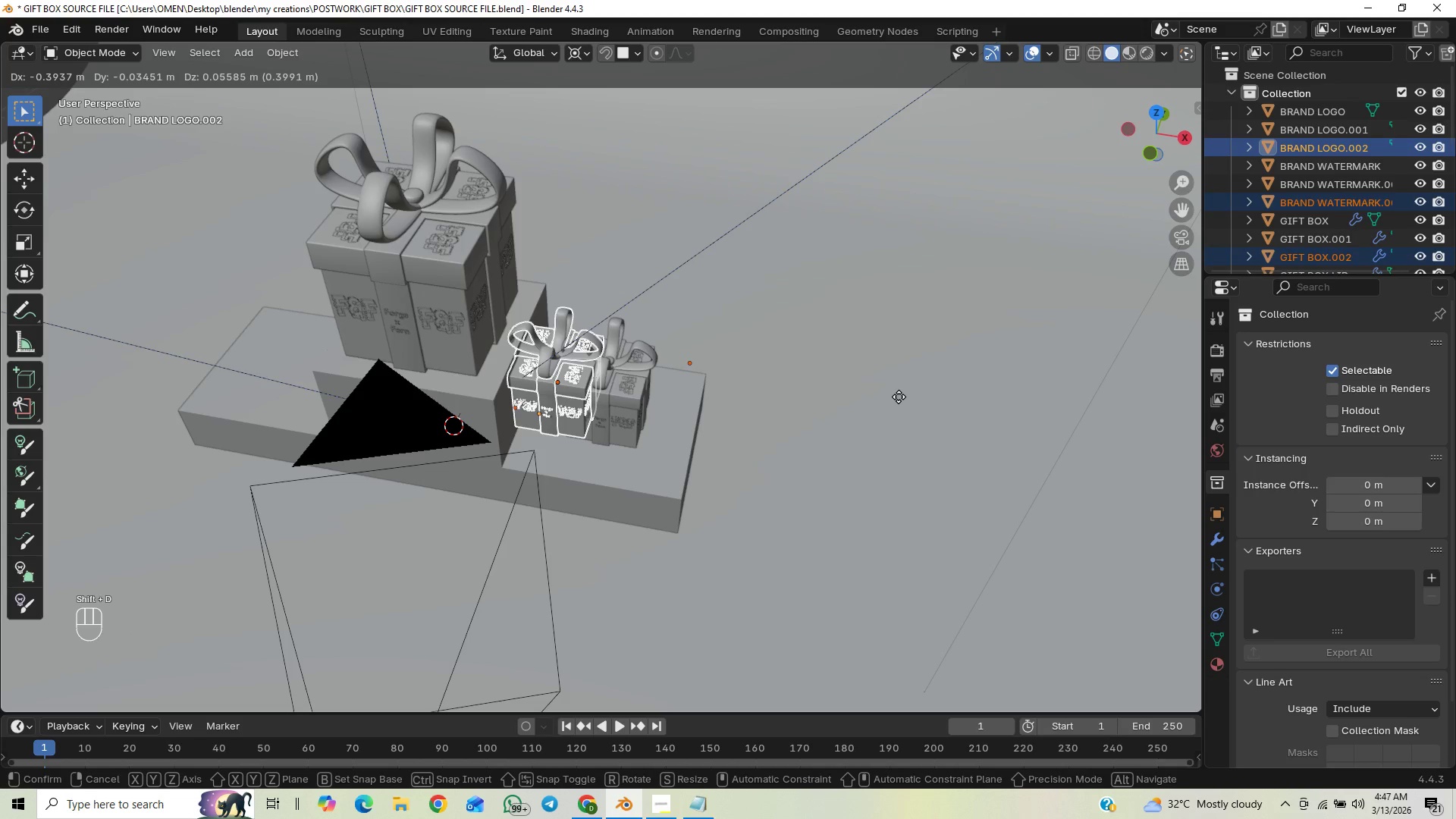 
key(X)
 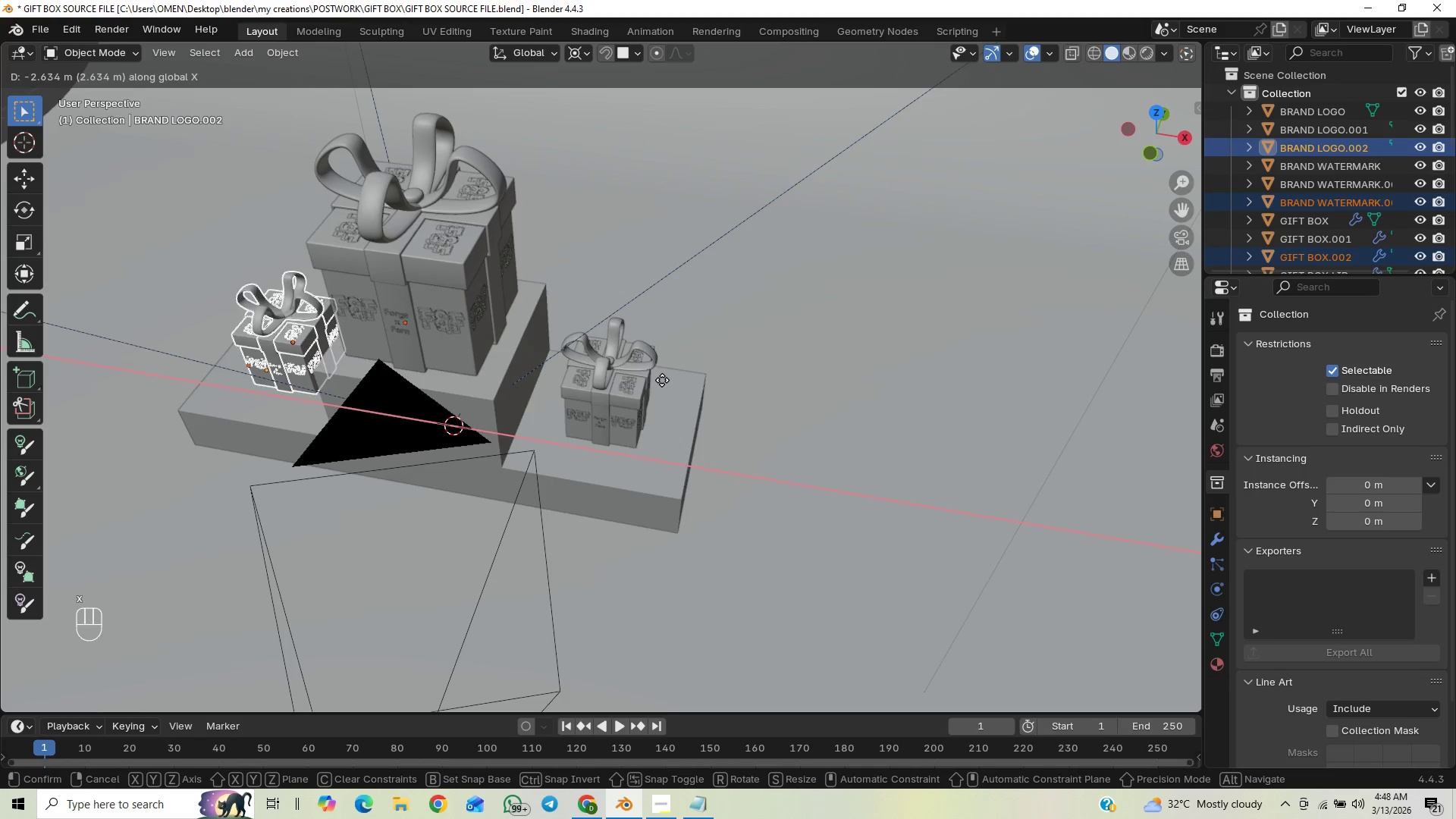 
left_click([659, 380])
 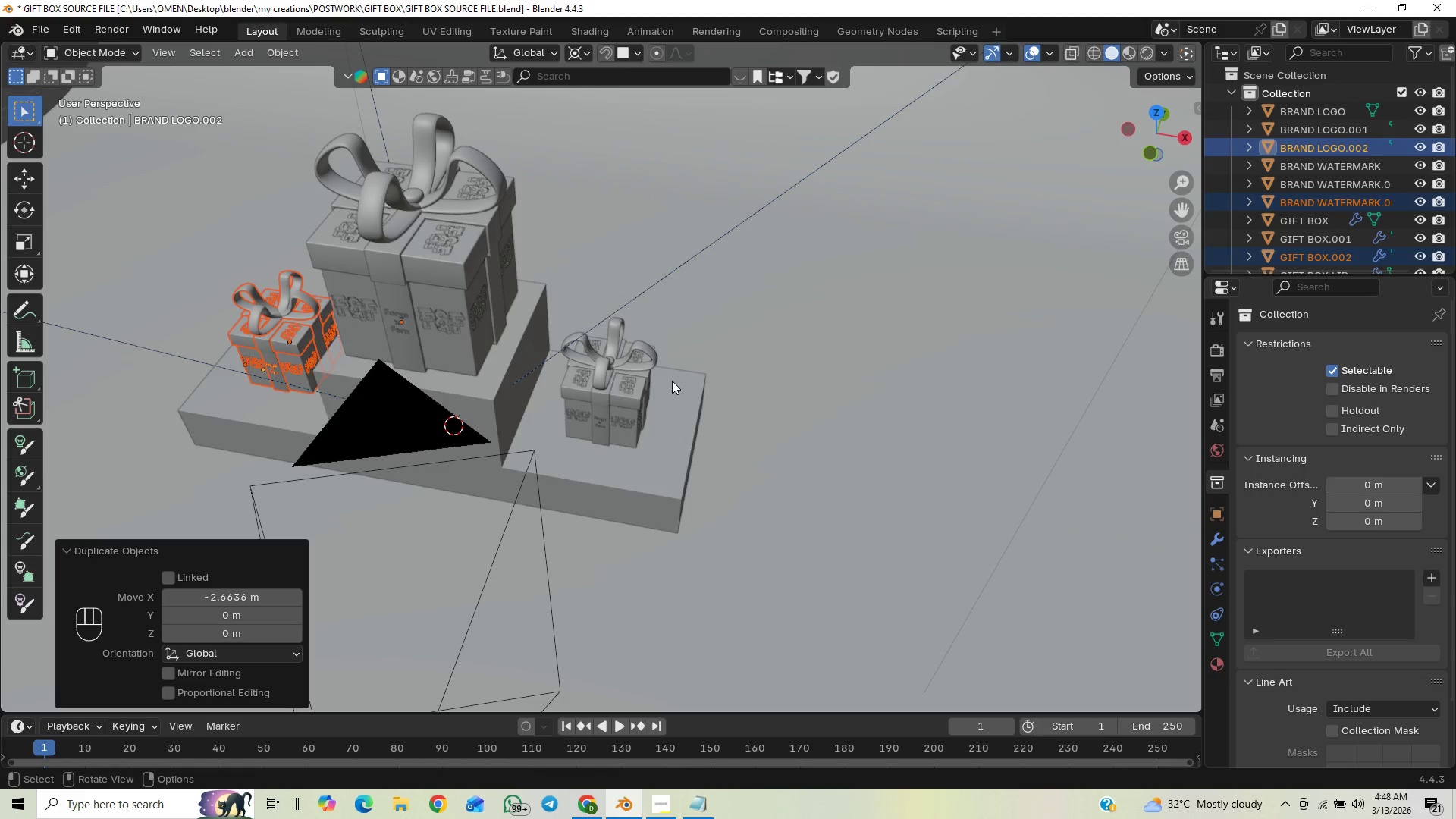 
key(End)
 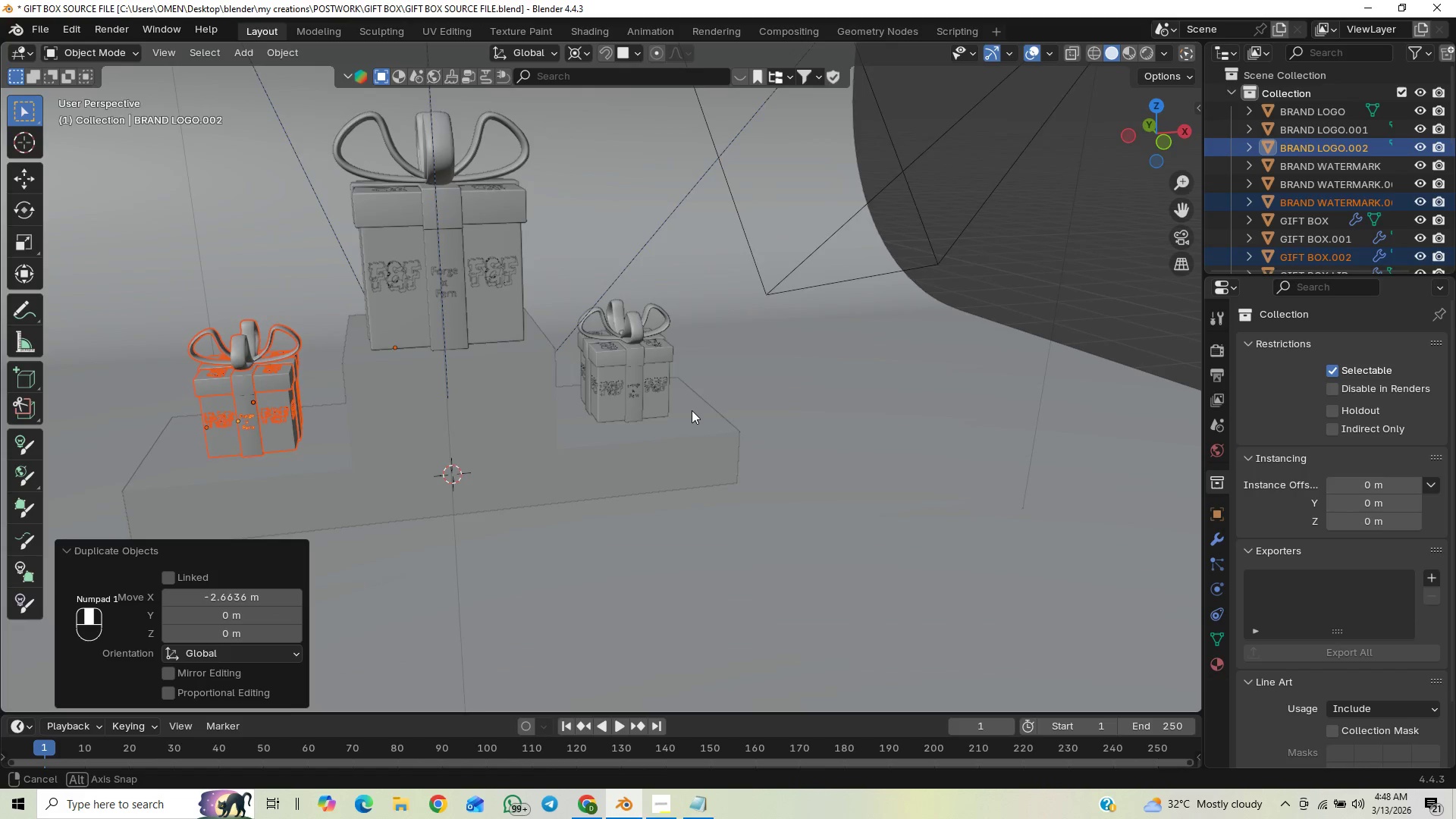 
scroll: coordinate [723, 418], scroll_direction: down, amount: 4.0
 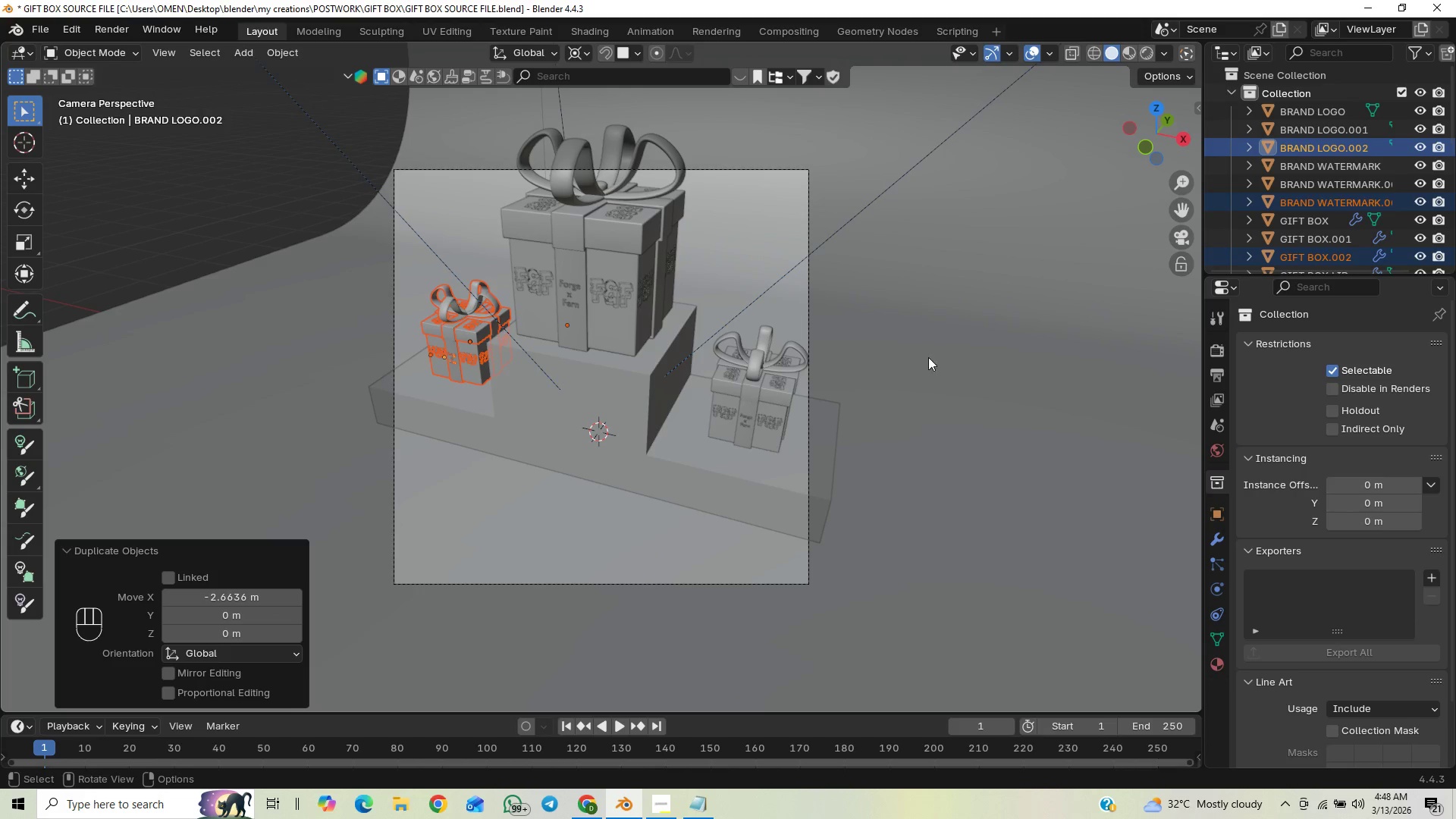 
key(End)
 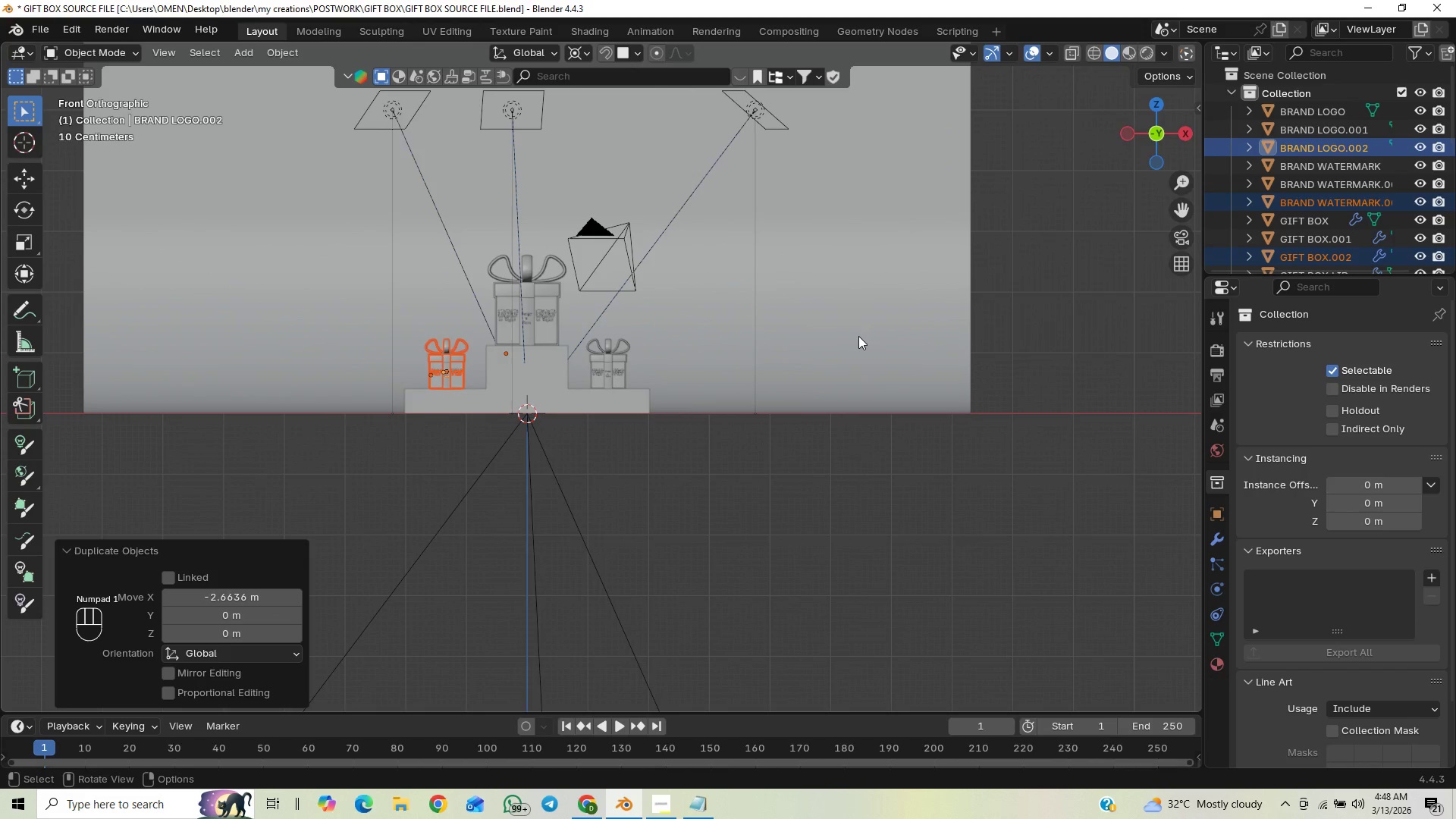 
hold_key(key=ShiftLeft, duration=0.95)
scroll: coordinate [918, 452], scroll_direction: up, amount: 1.0
 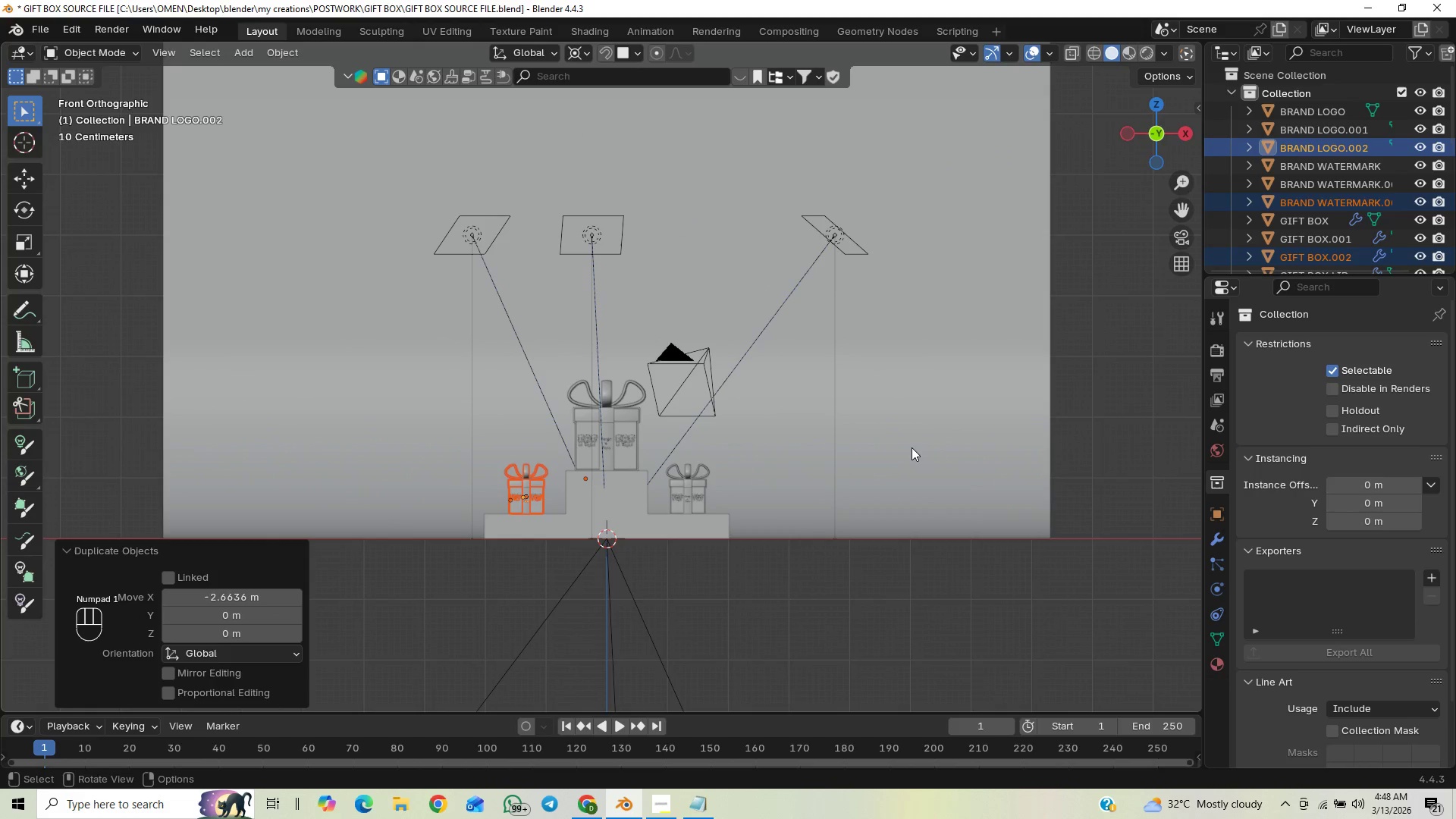 
key(Alt+Control+Insert)
 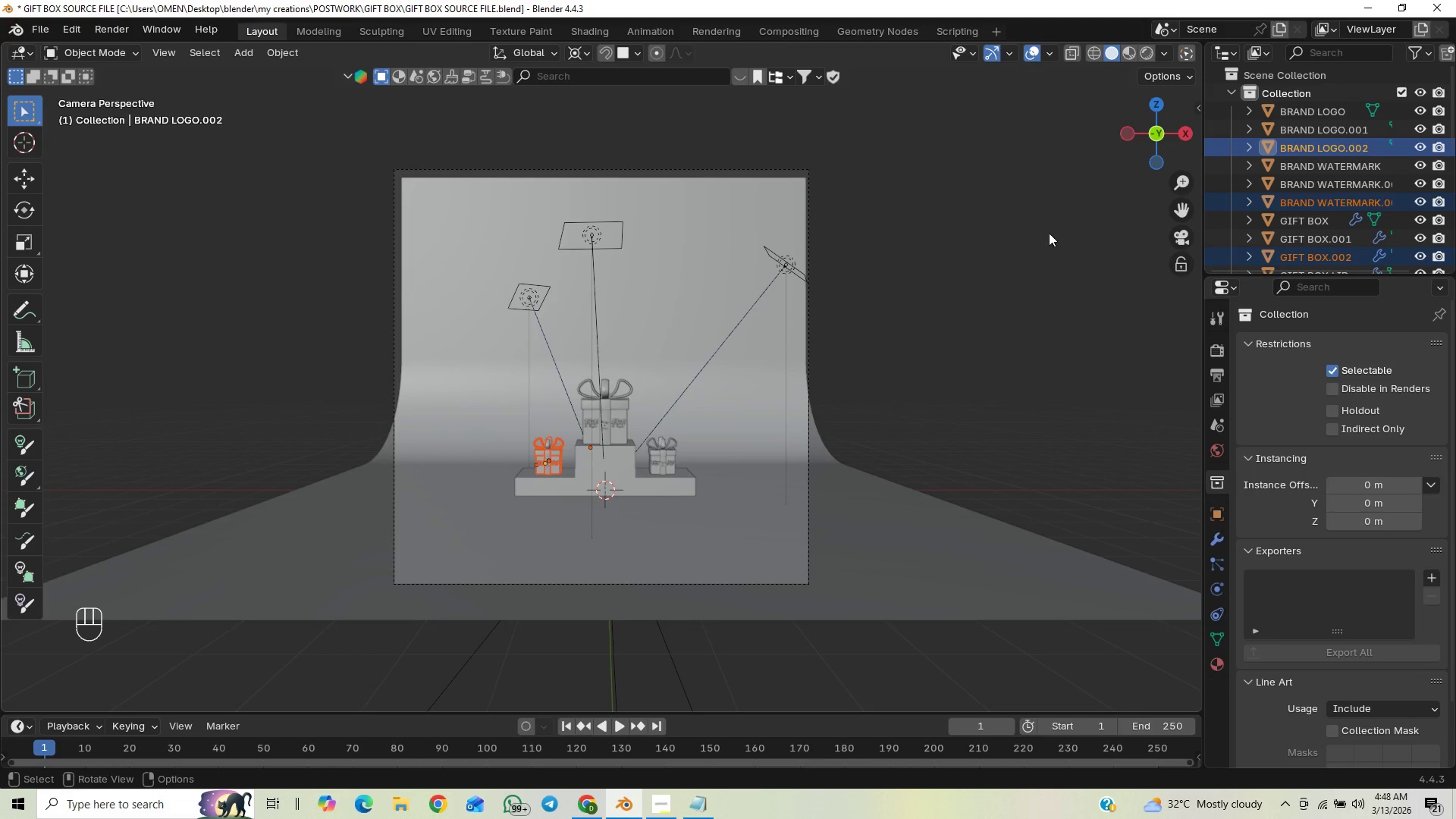 
wait(5.34)
 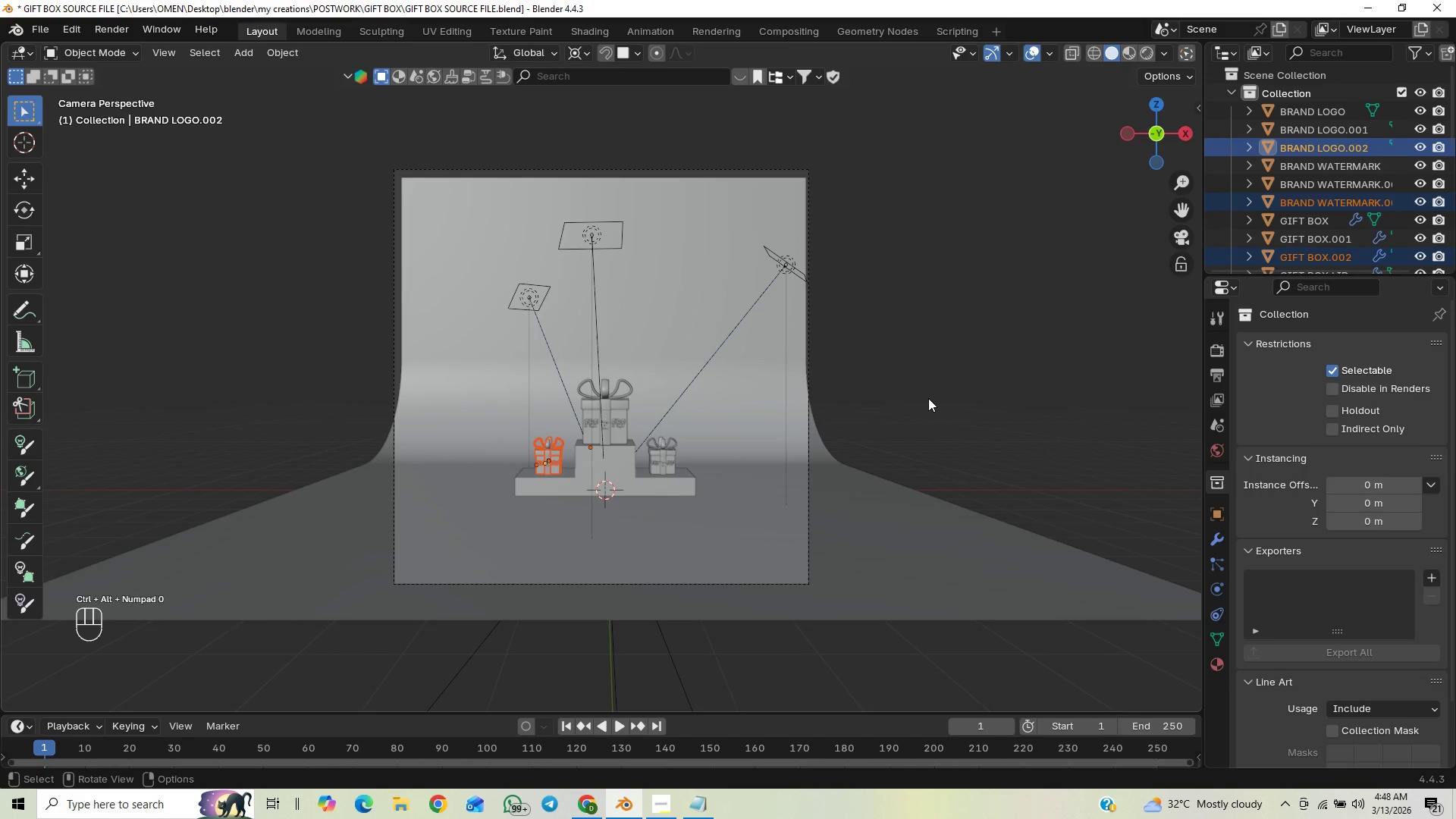 
left_click([808, 466])
 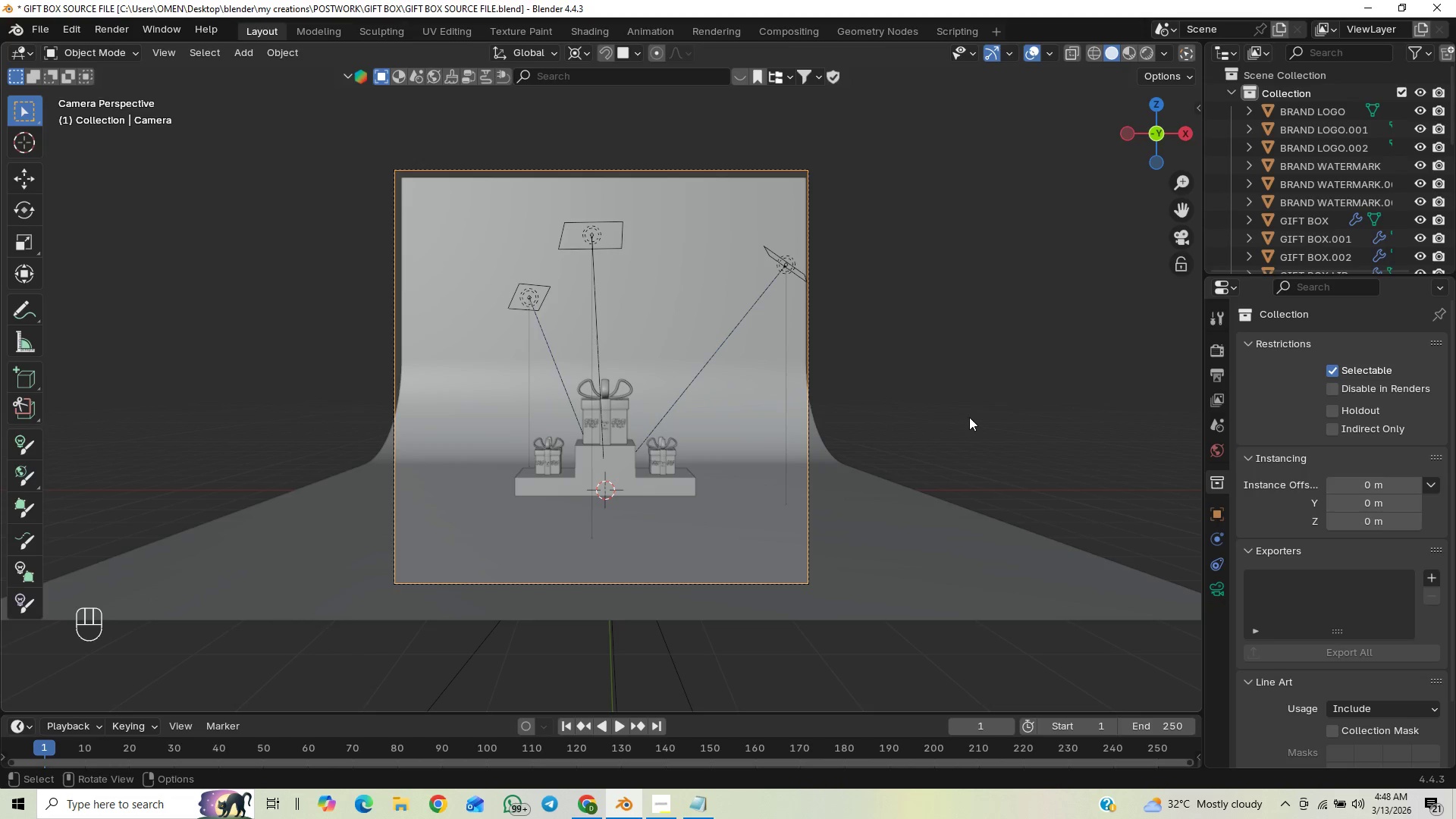 
key(N)
 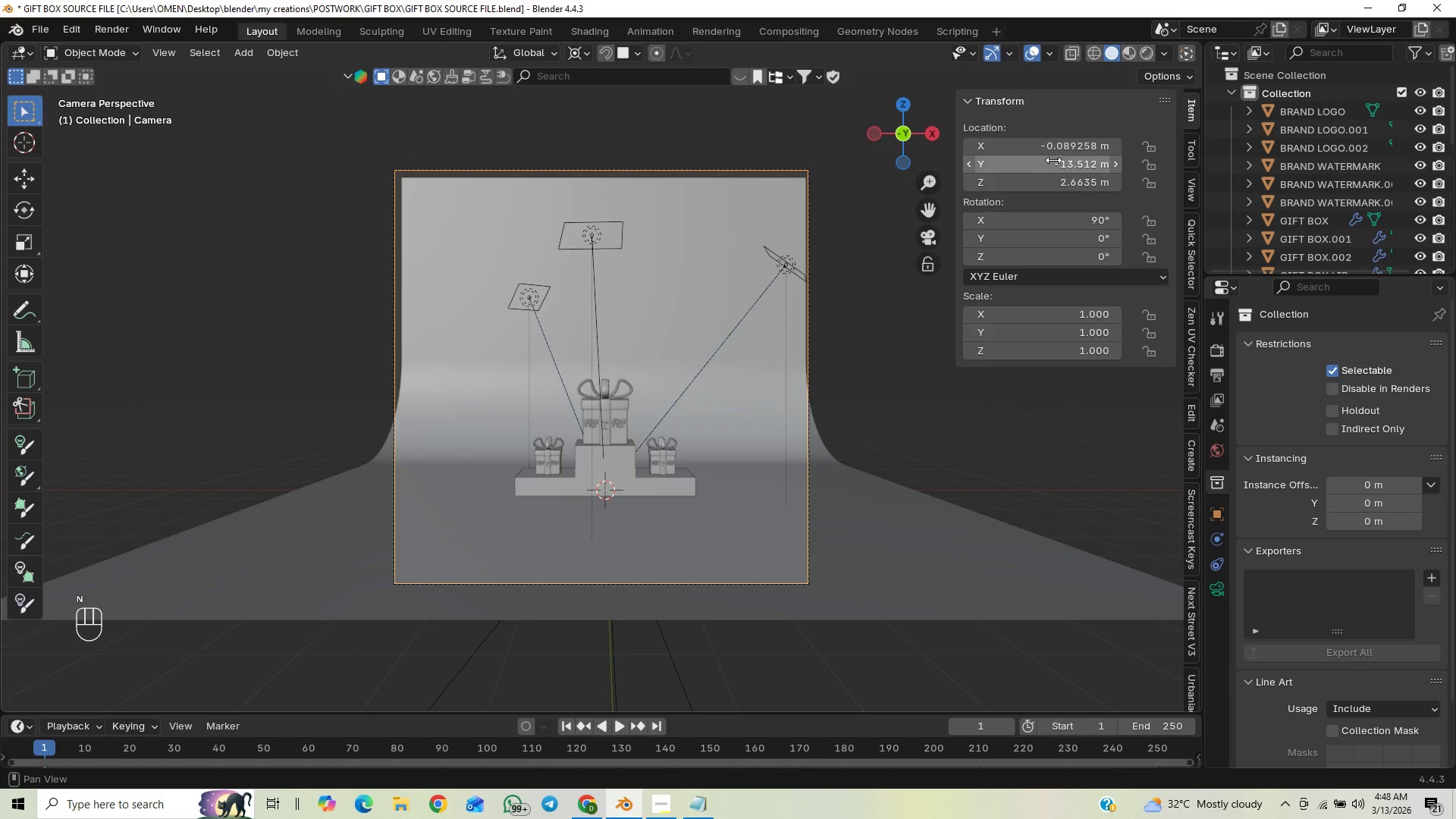 
left_click_drag(start_coordinate=[1059, 146], to_coordinate=[1060, 641])
 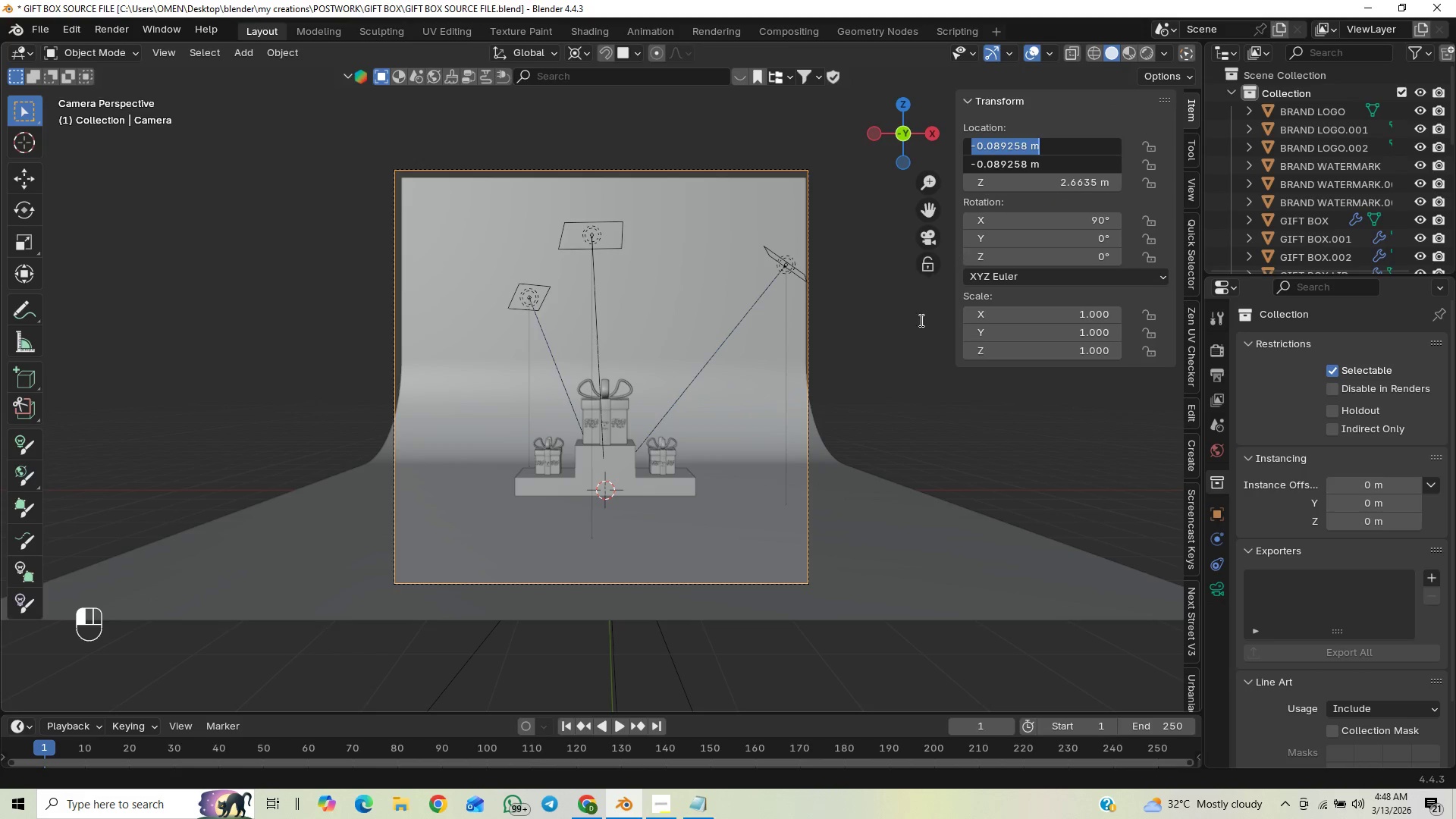 
left_click([1096, 391])
 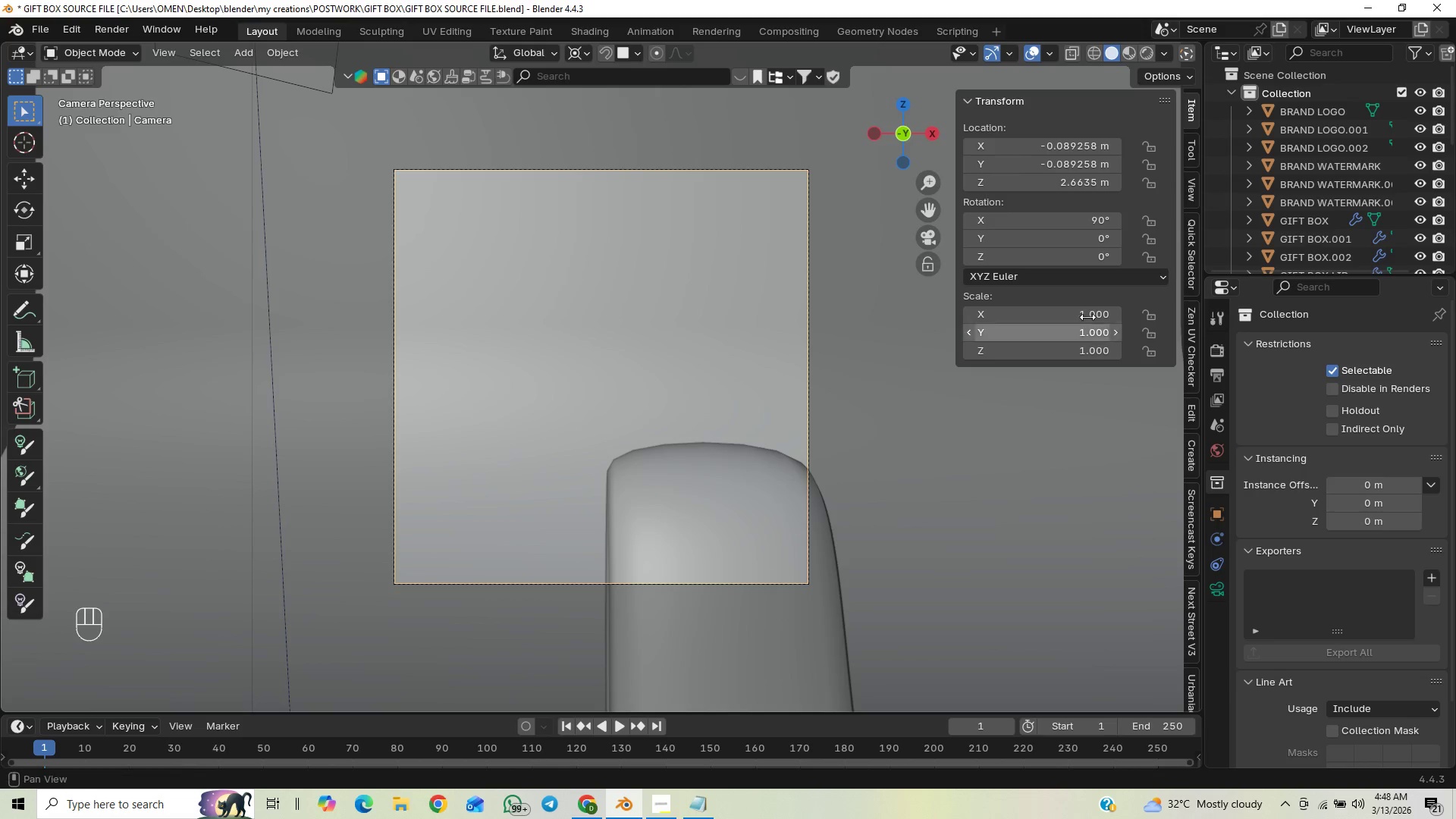 
scroll: coordinate [1000, 464], scroll_direction: down, amount: 4.0
 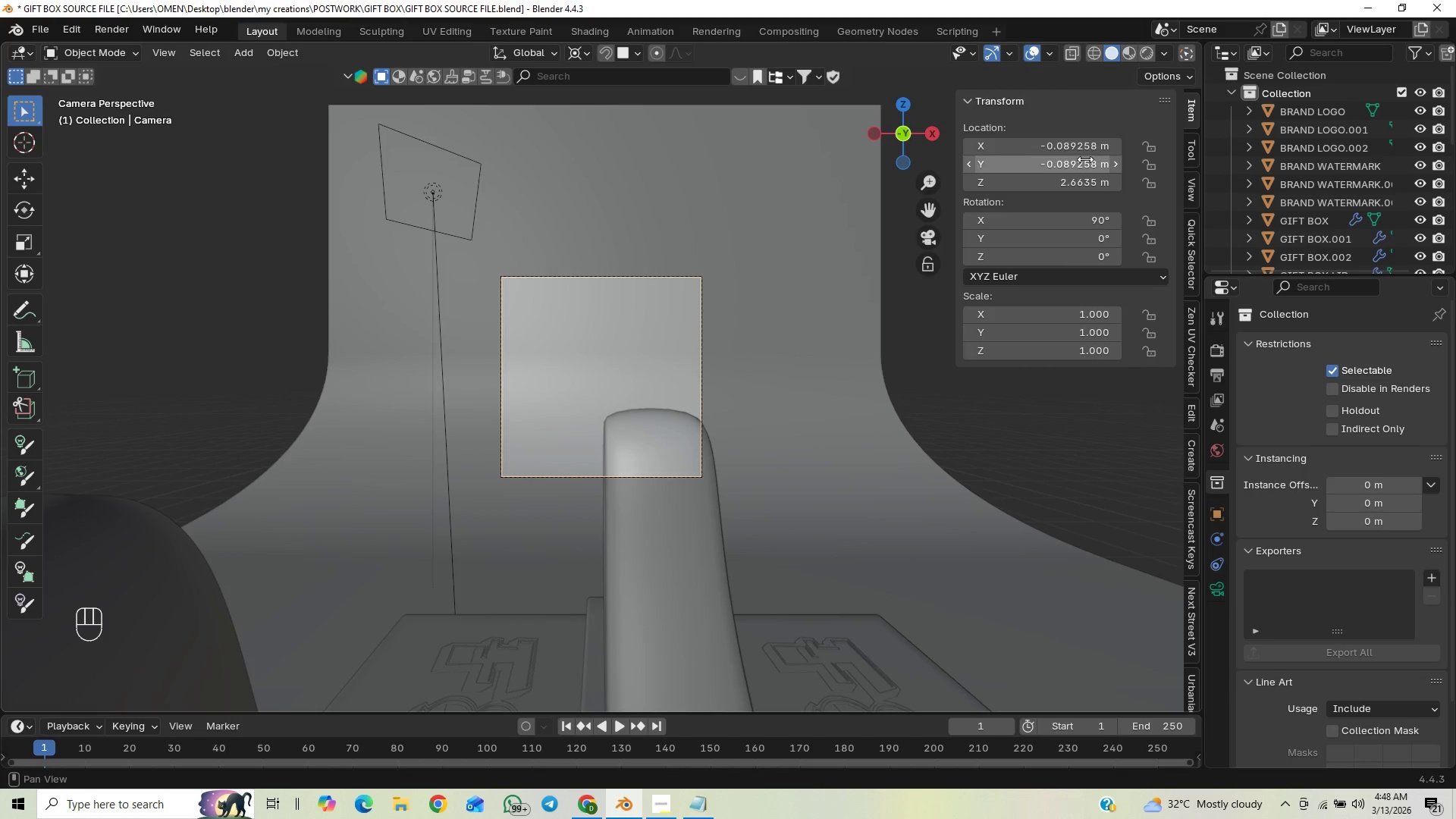 
left_click([1081, 162])
 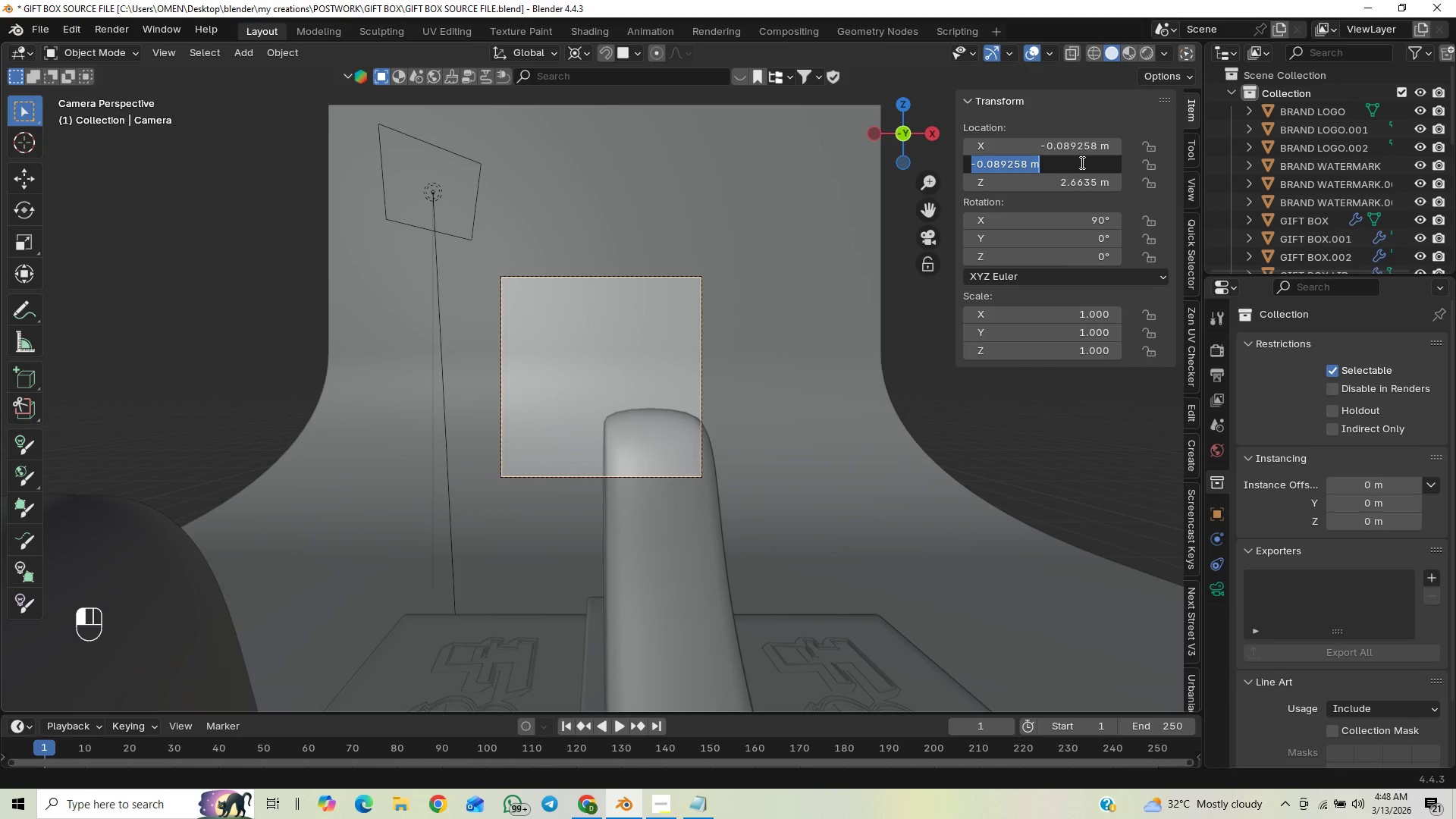 
key(0)
 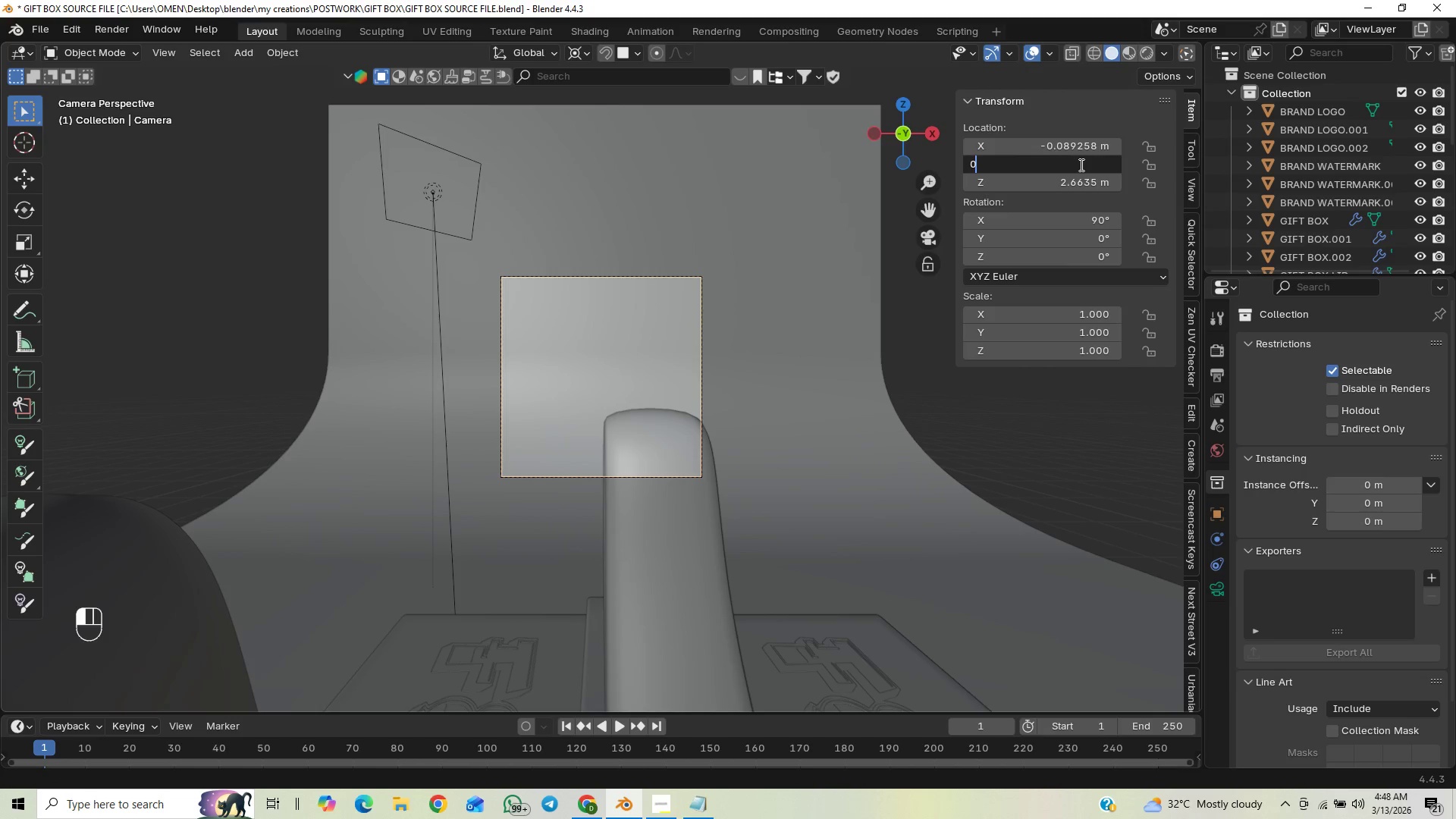 
key(Shift+ShiftRight)
 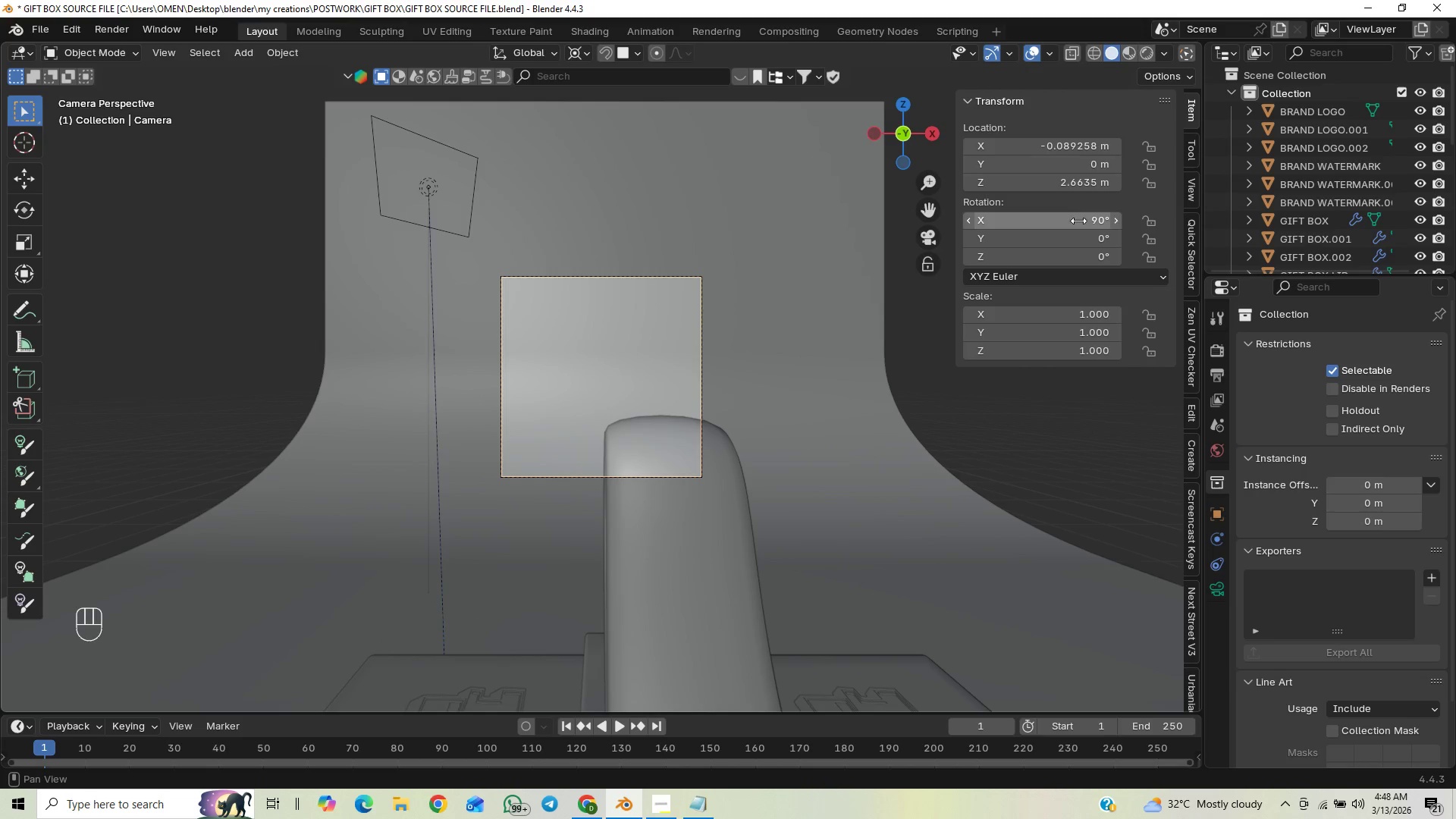 
left_click([1075, 146])
 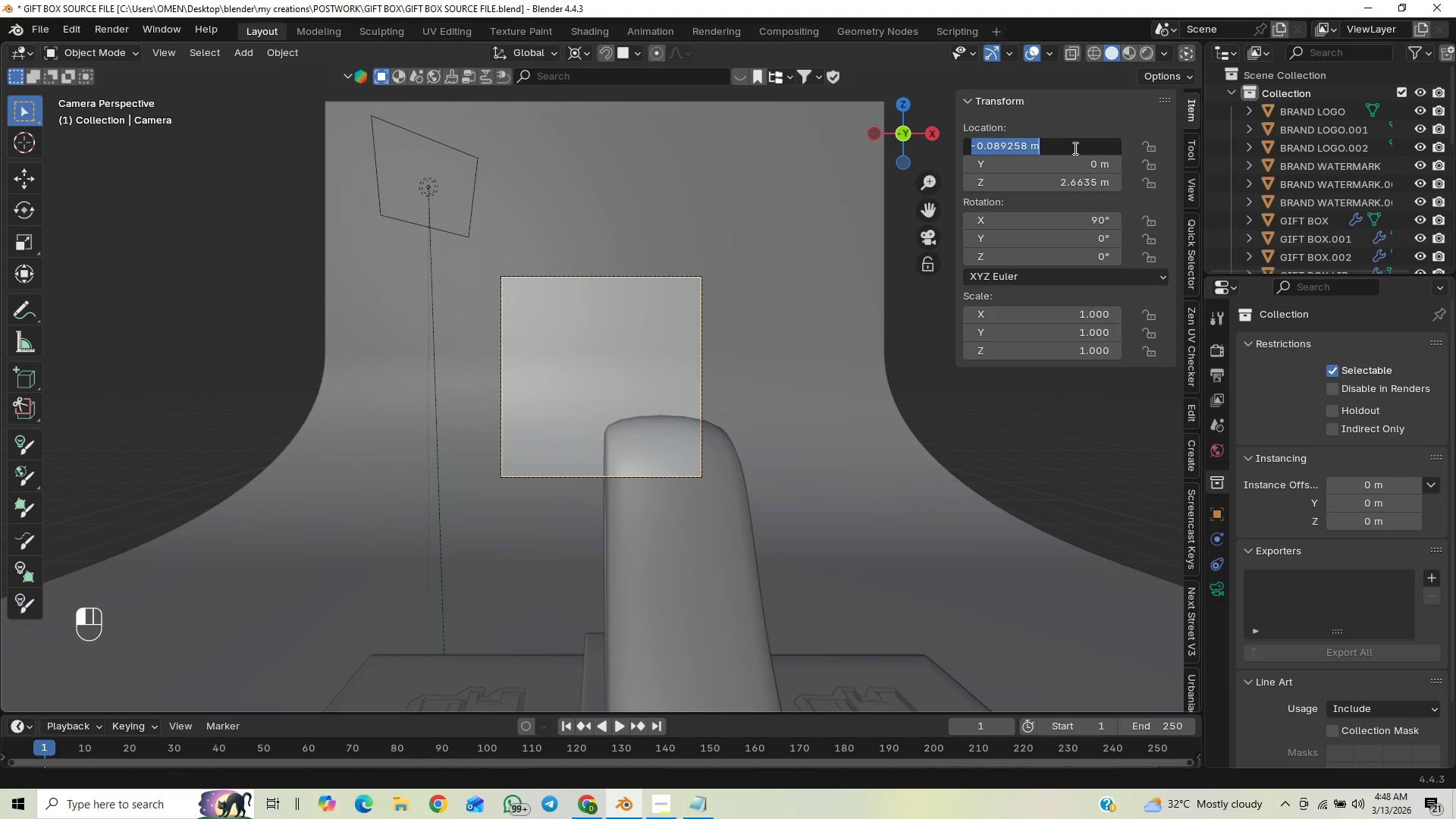 
key(0)
 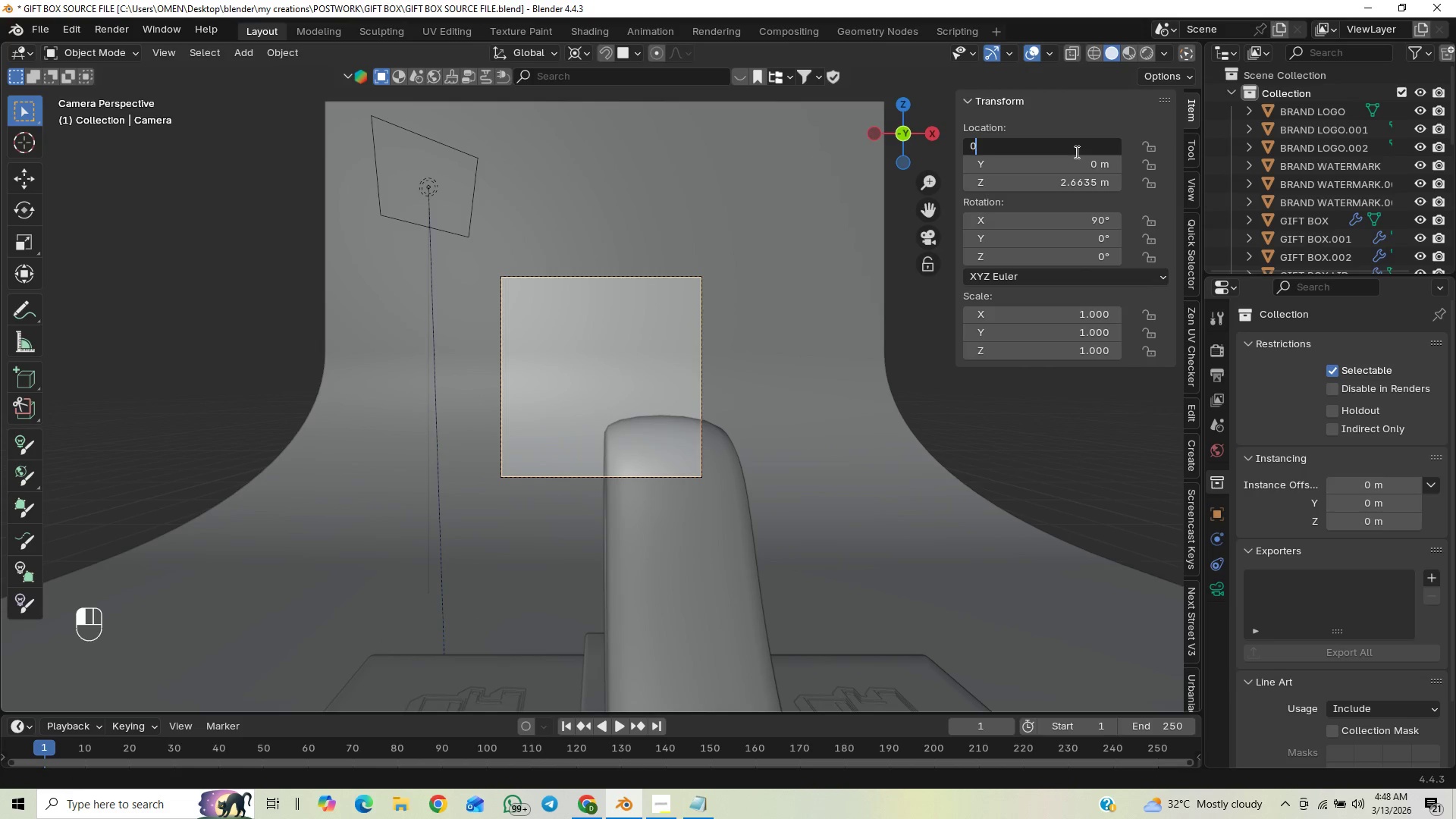 
key(Enter)
 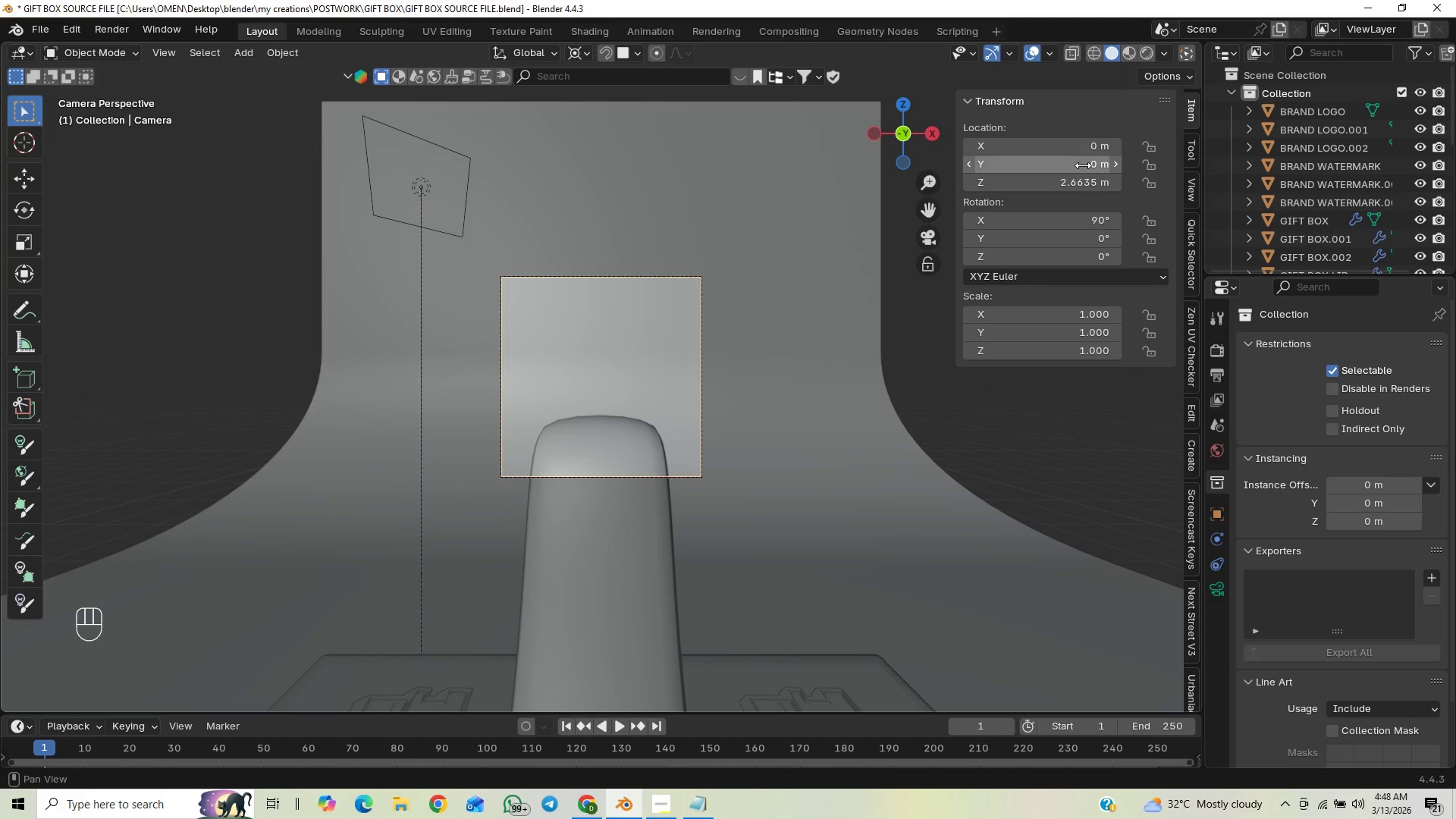 
left_click_drag(start_coordinate=[1084, 165], to_coordinate=[366, 595])
 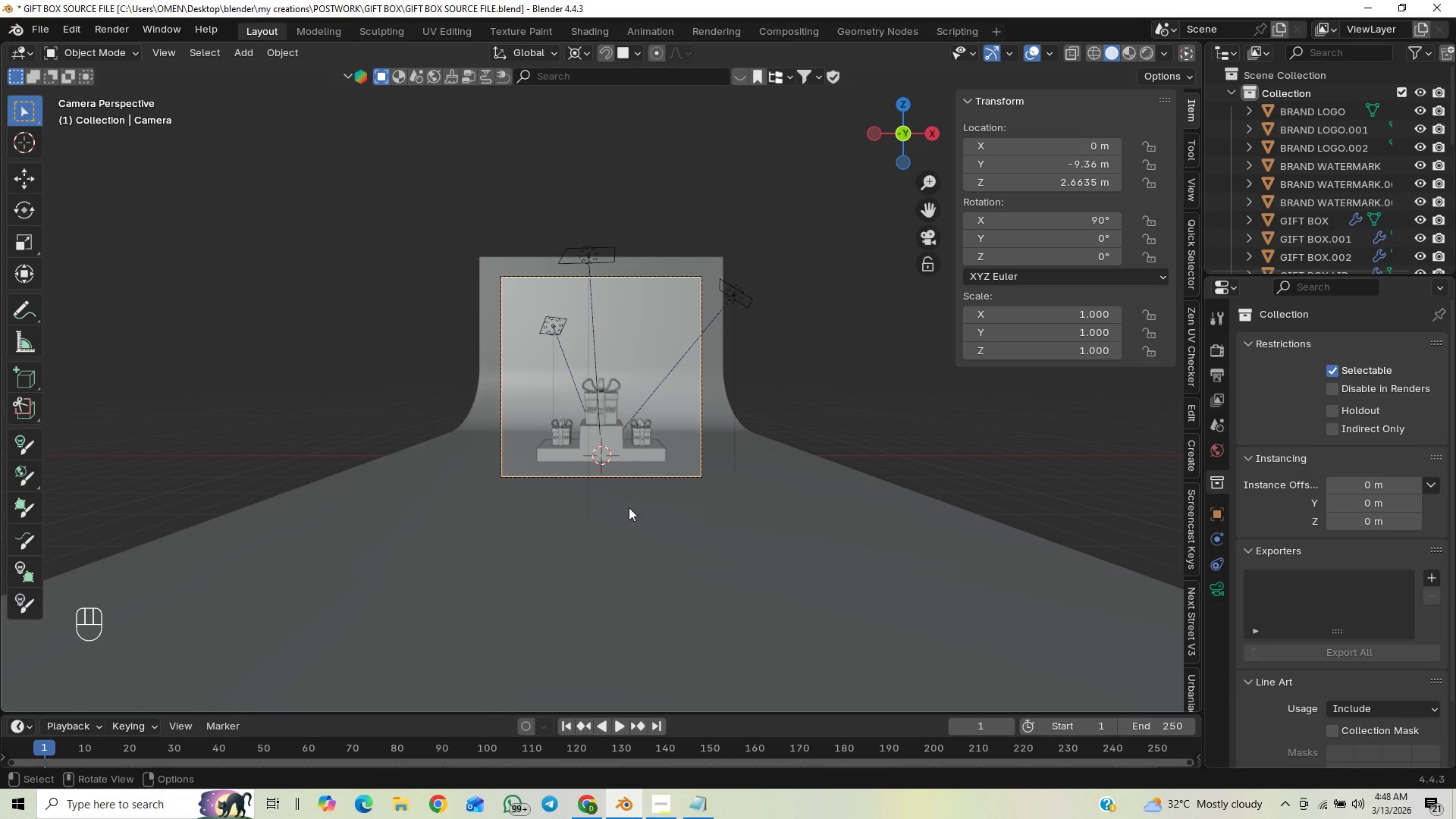 
type(GZ)
 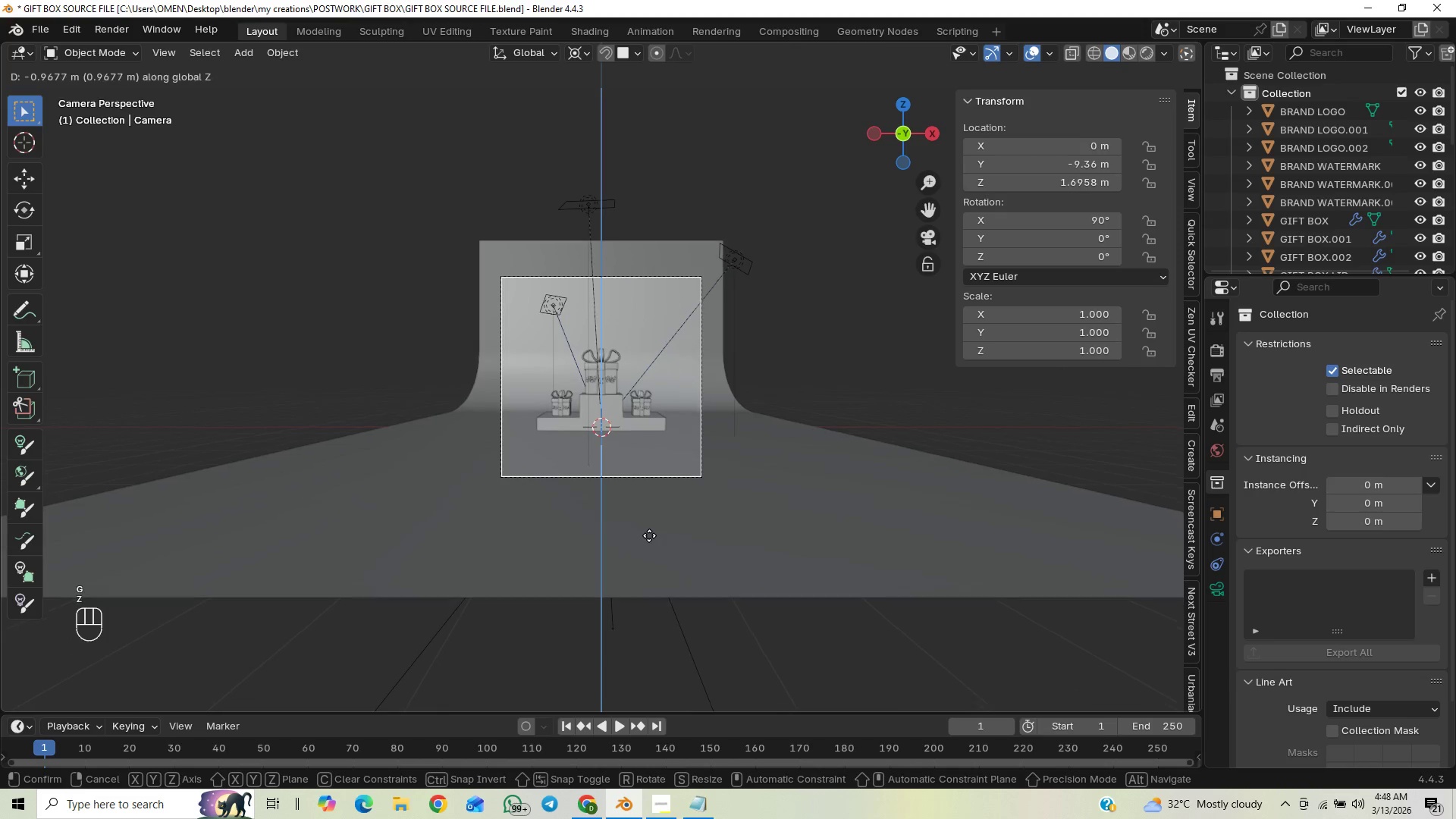 
left_click([649, 537])
 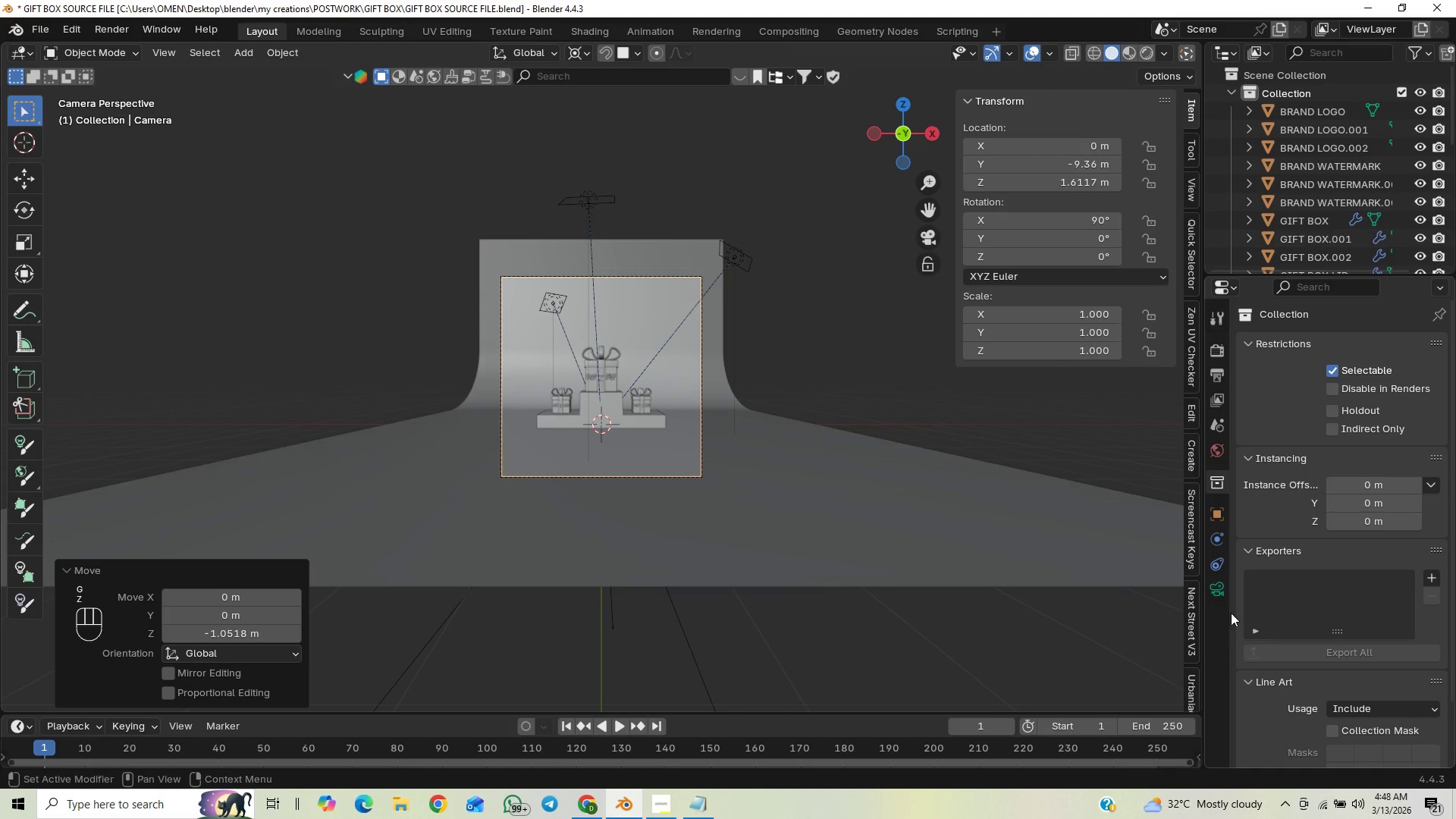 
left_click([1216, 595])
 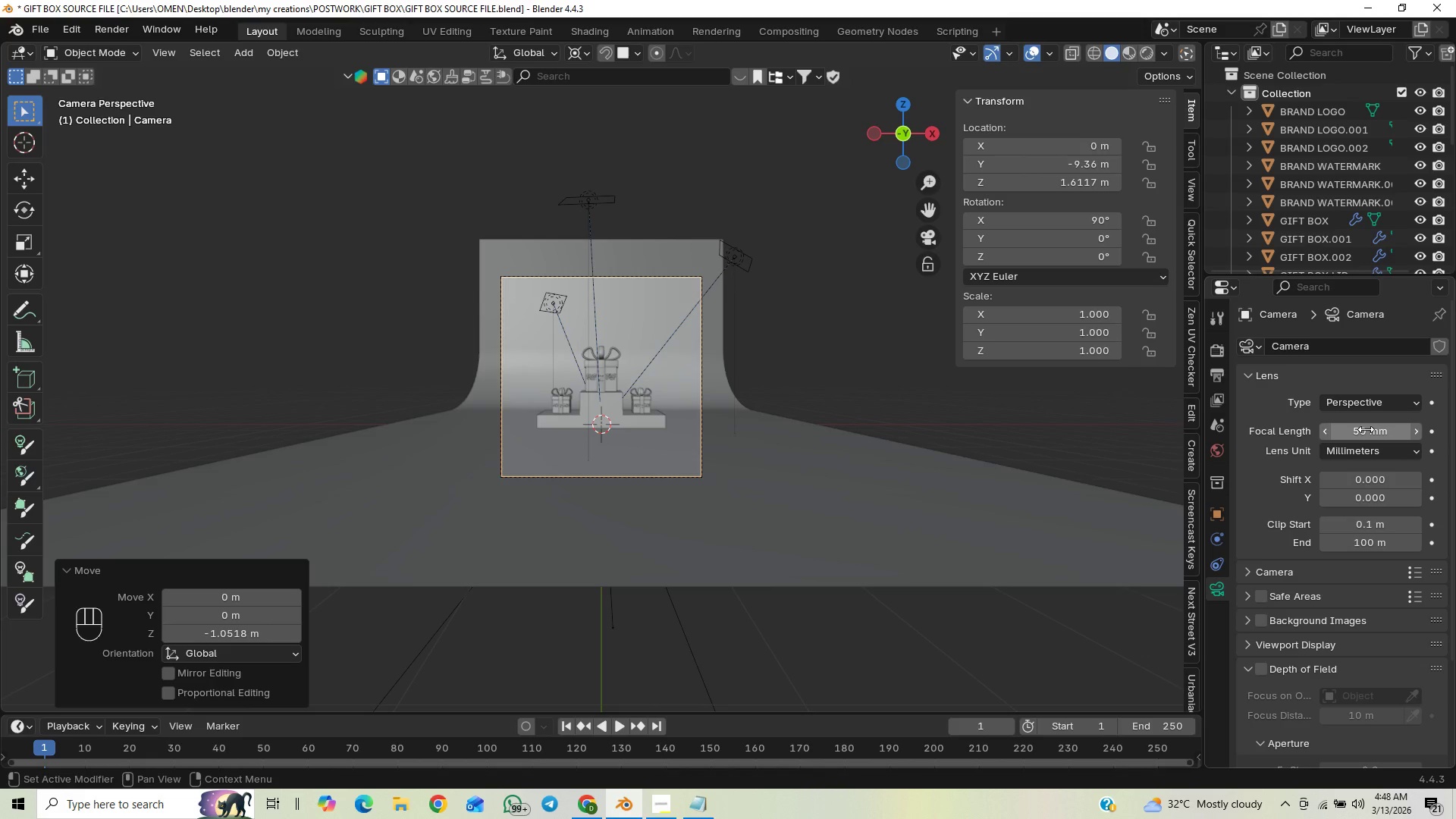 
left_click_drag(start_coordinate=[1366, 429], to_coordinate=[222, 428])
 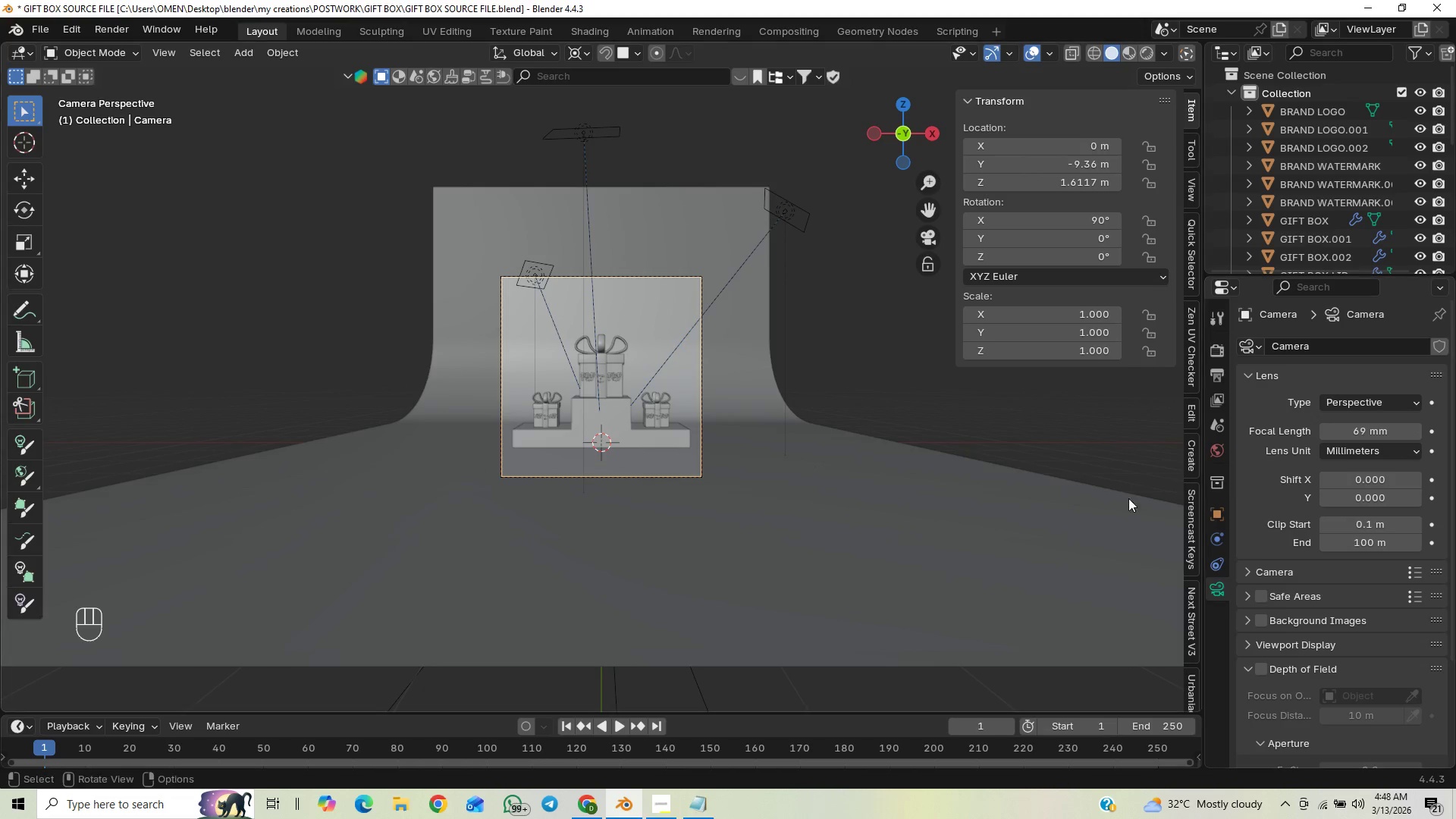 
key(Control+S)
 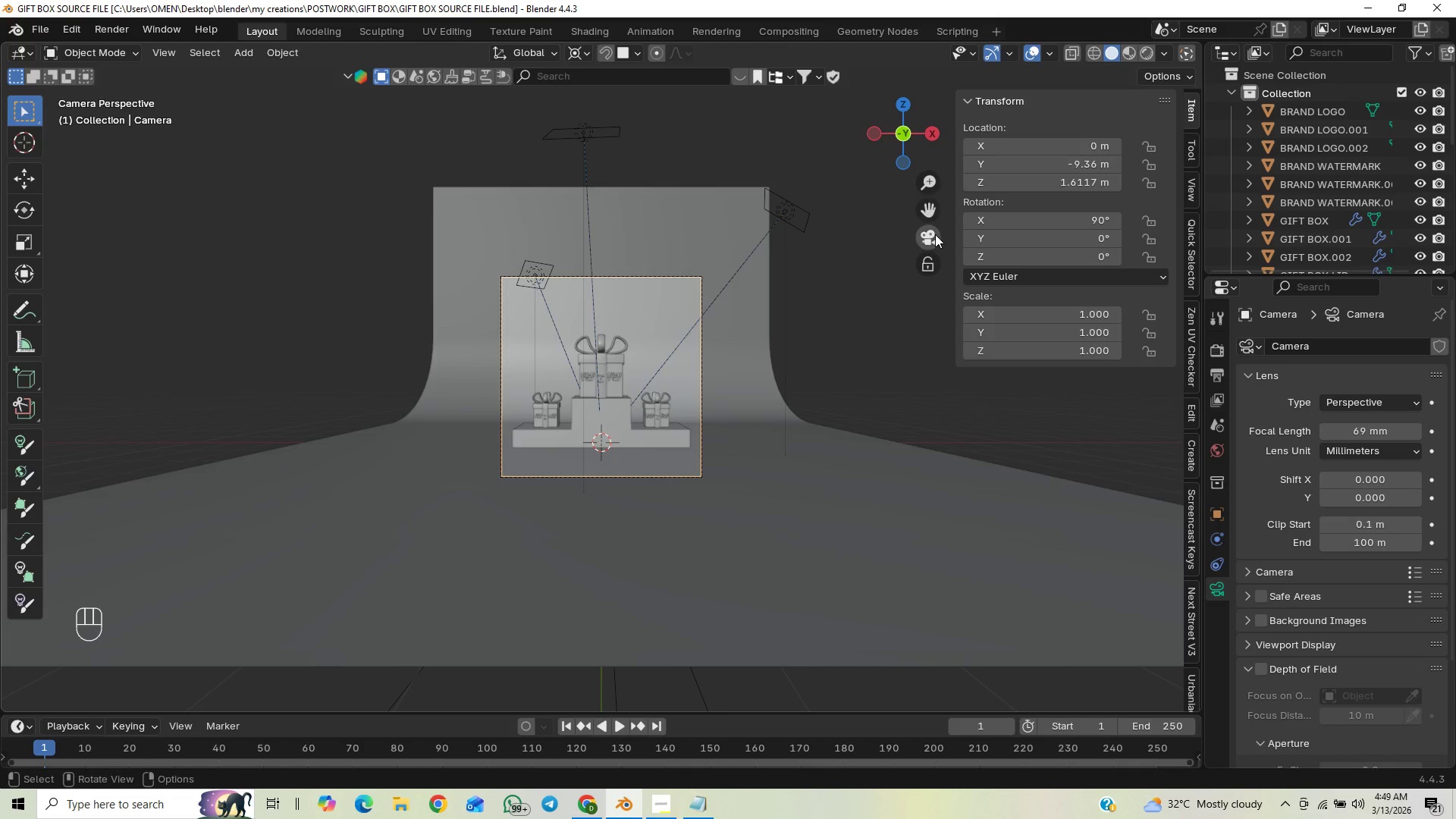 
wait(7.66)
 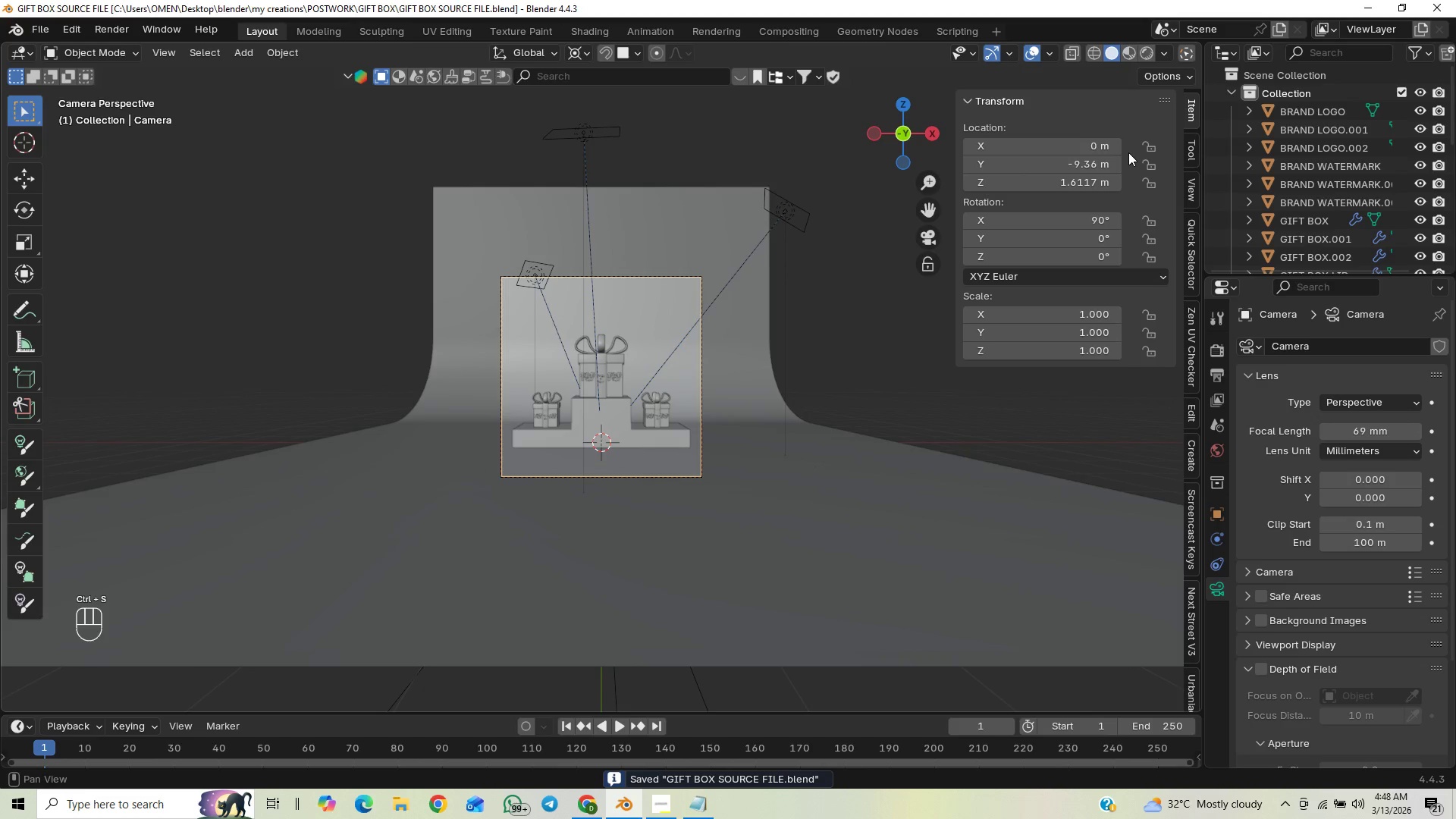 
left_click([1147, 55])
 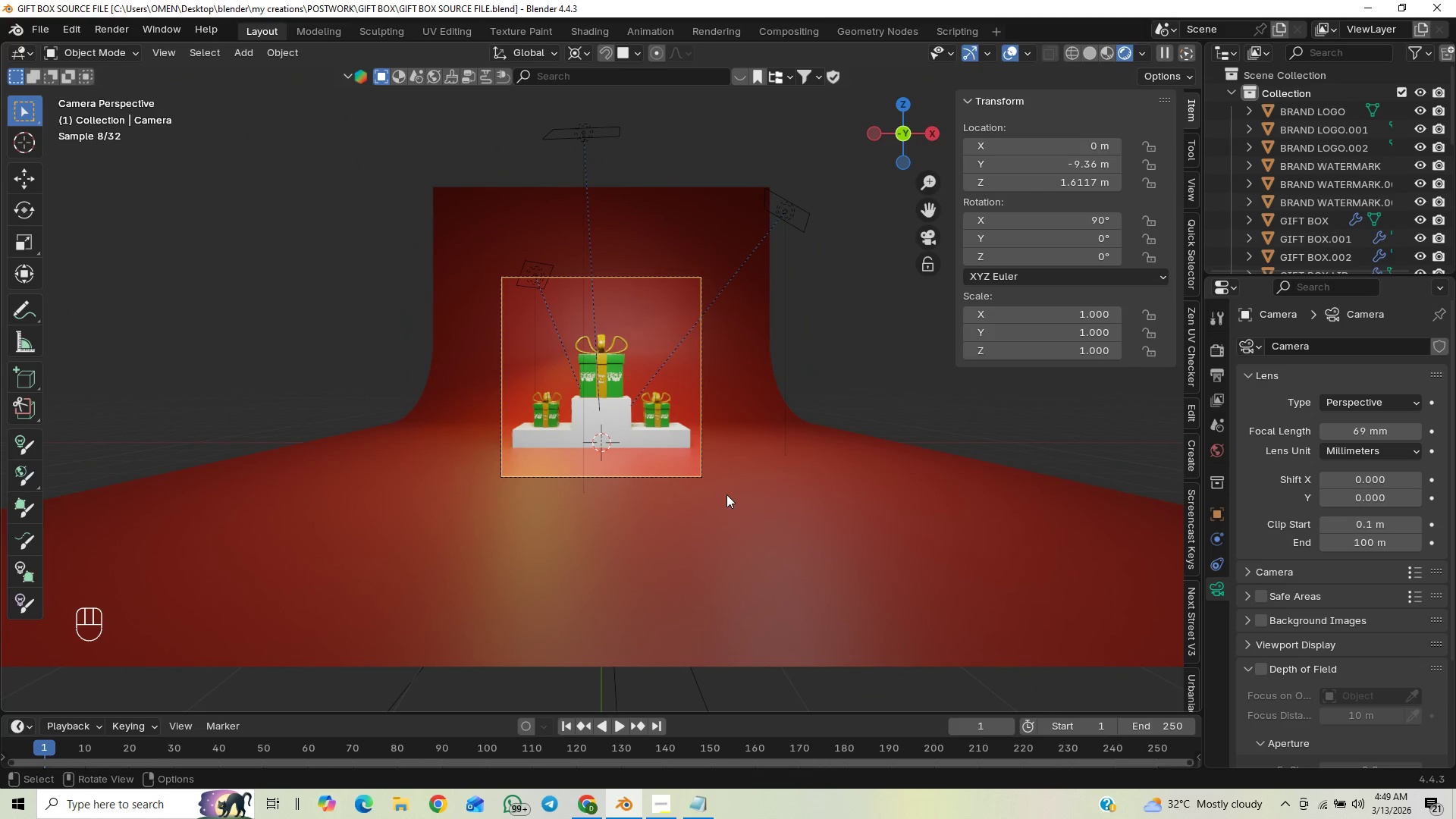 
wait(5.36)
 